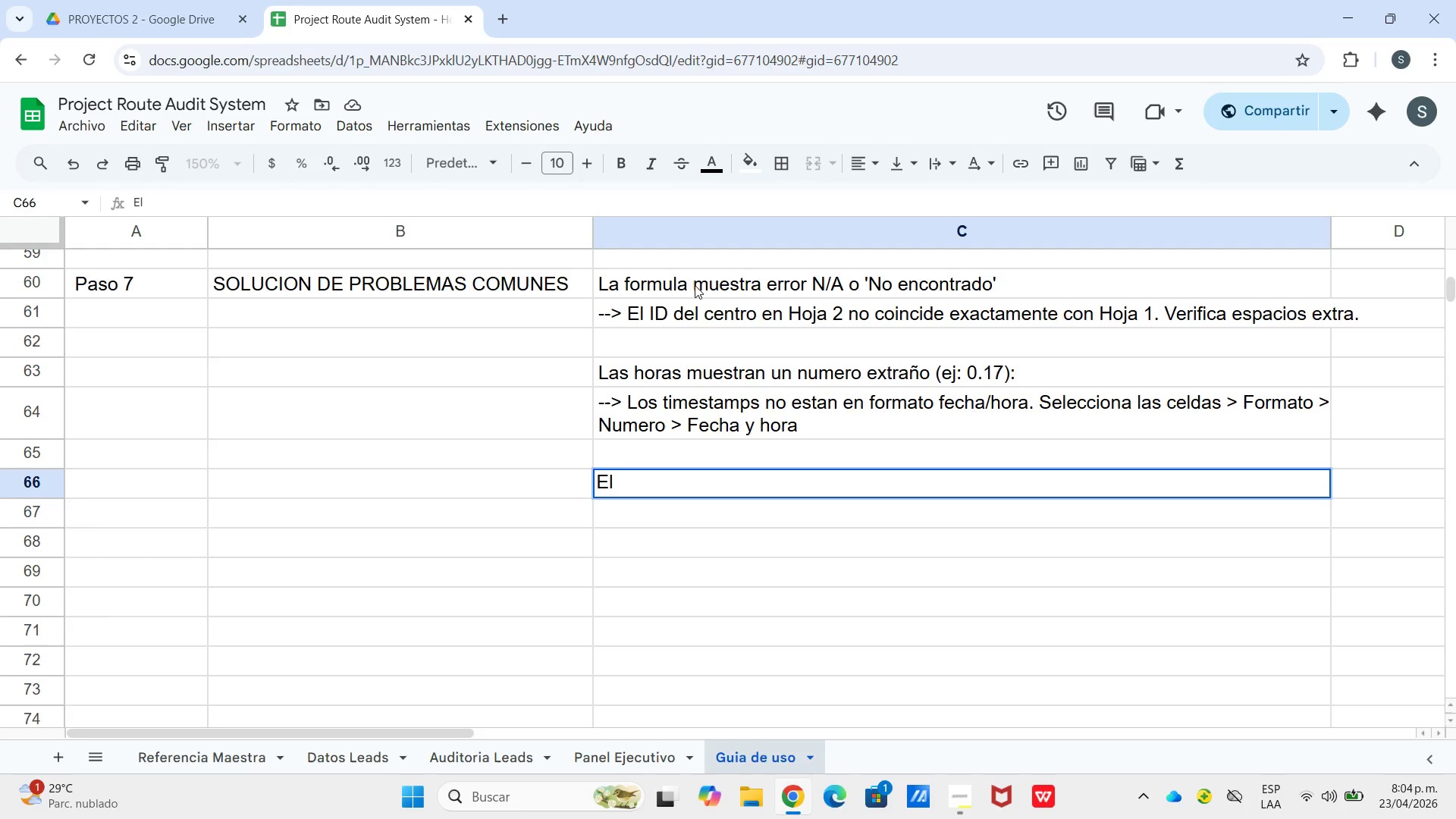 
wait(8.88)
 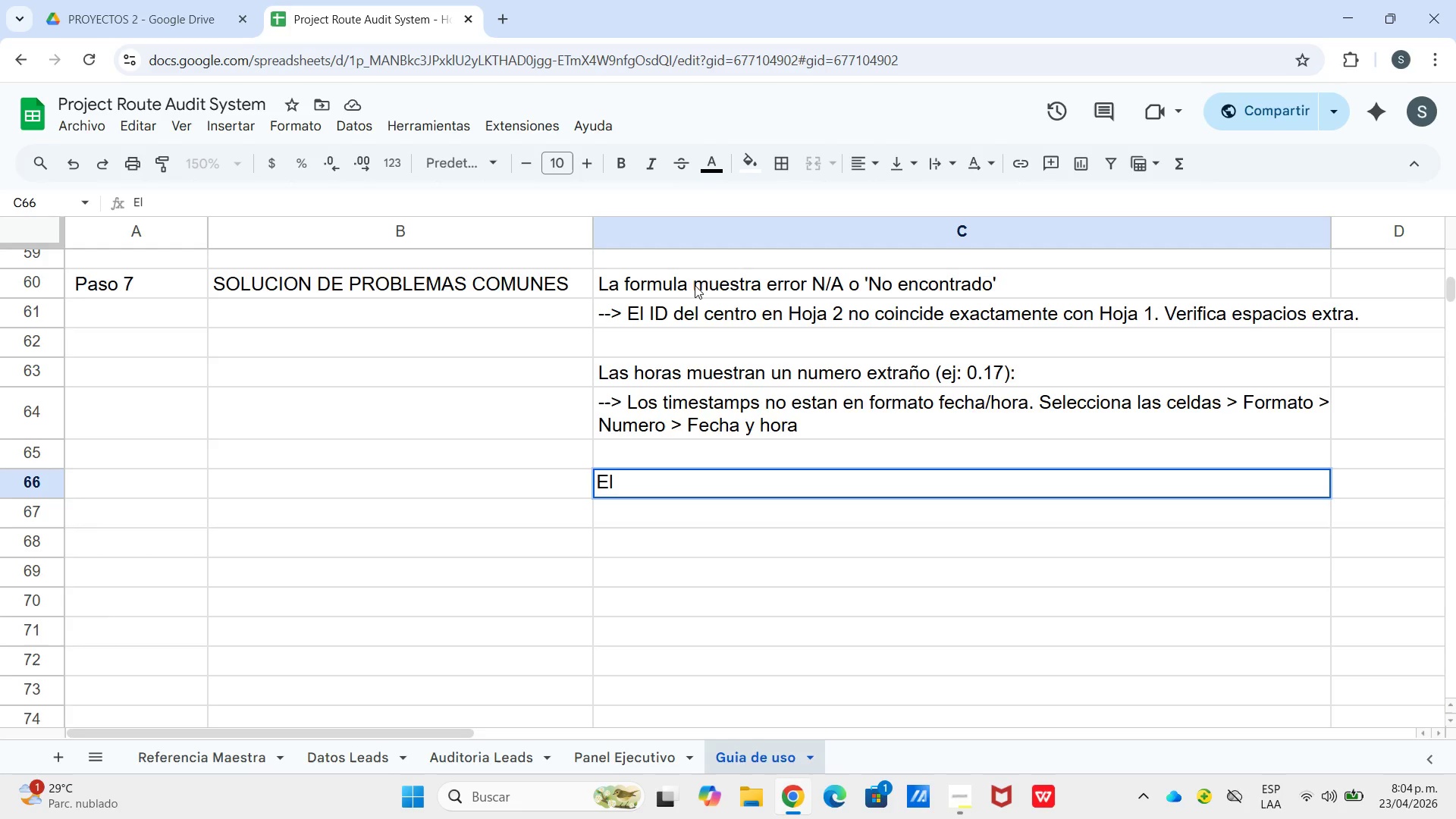 
type(dropdown no aparece en la celda>)
 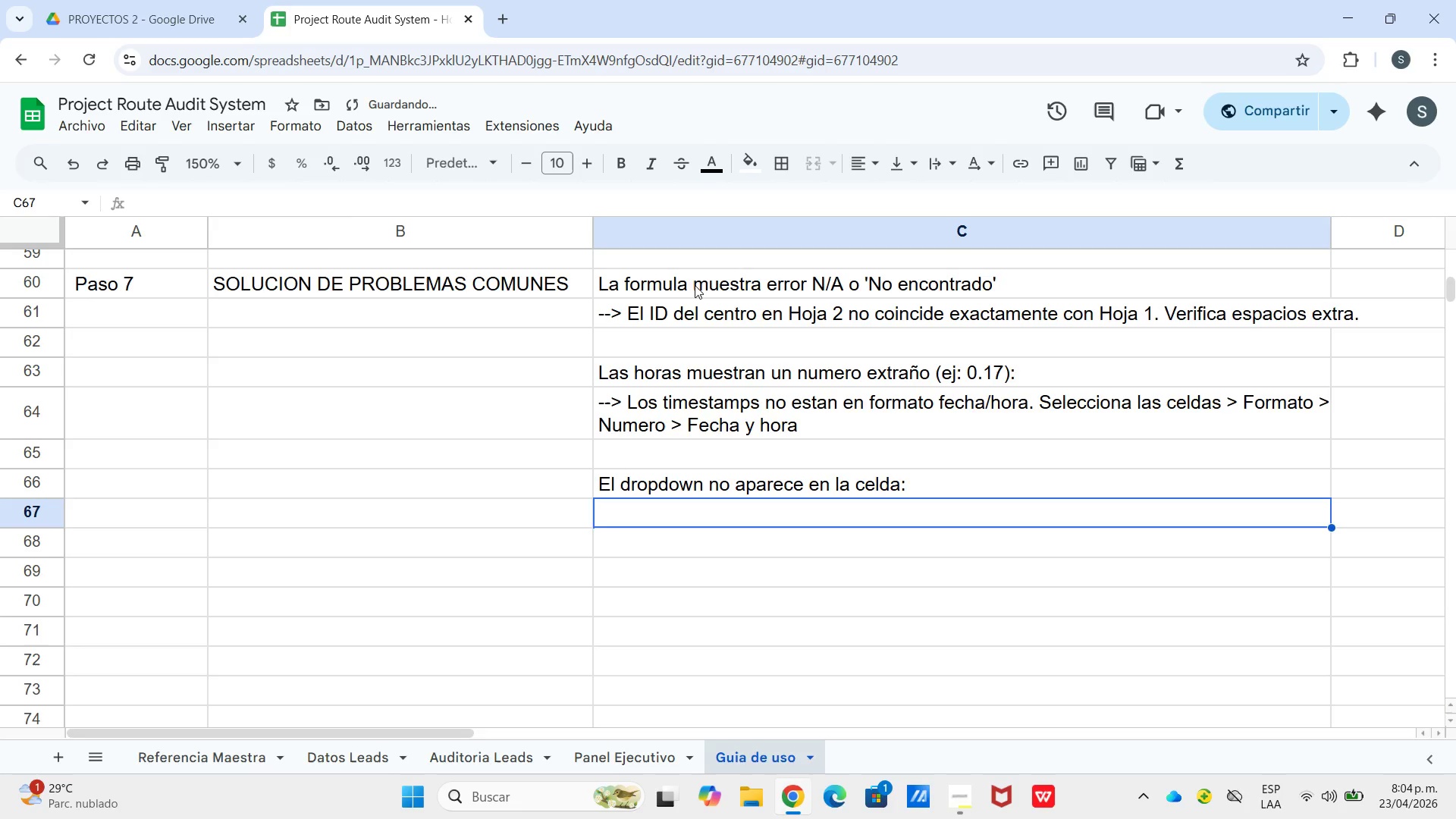 
 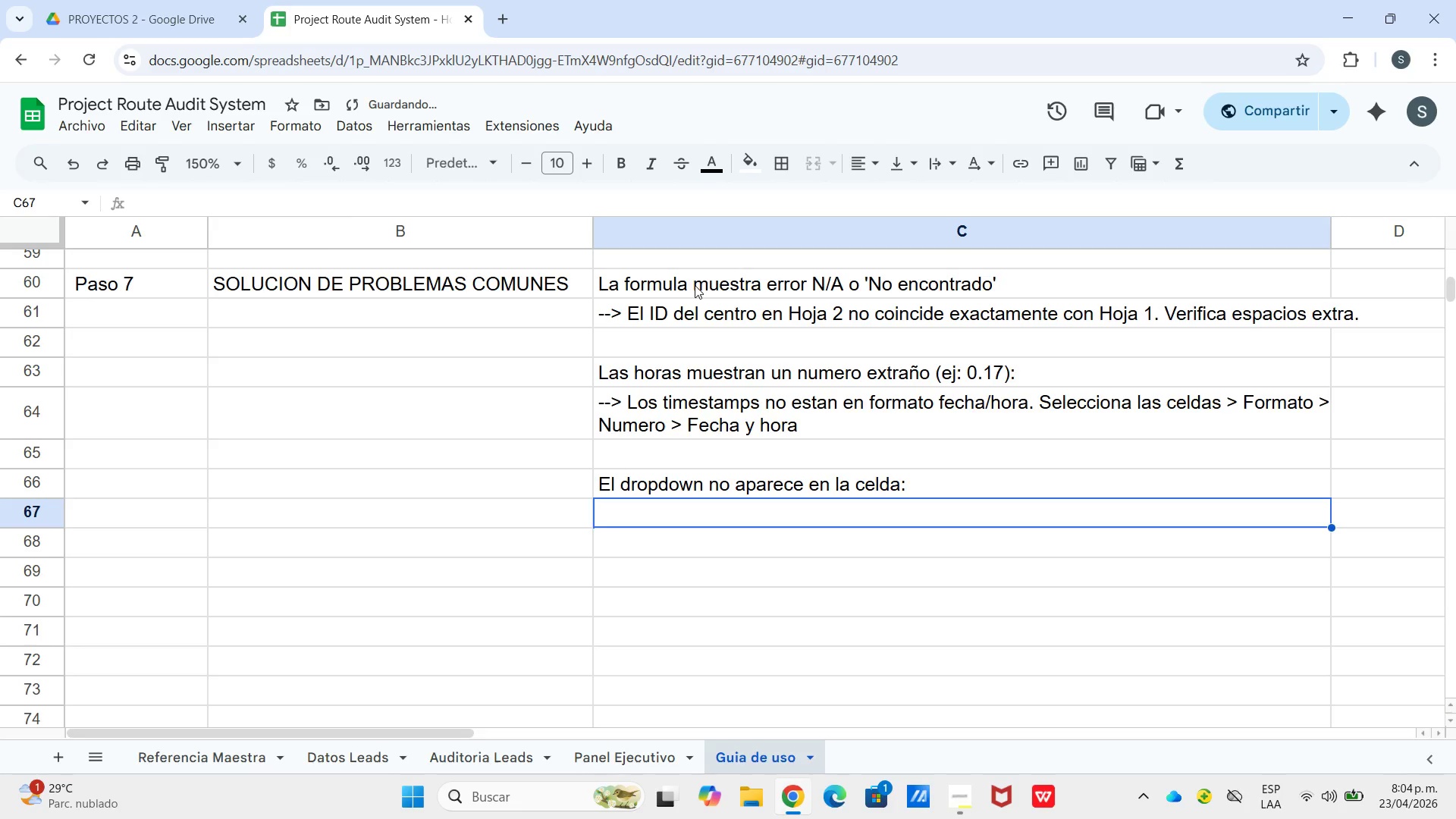 
key(Enter)
 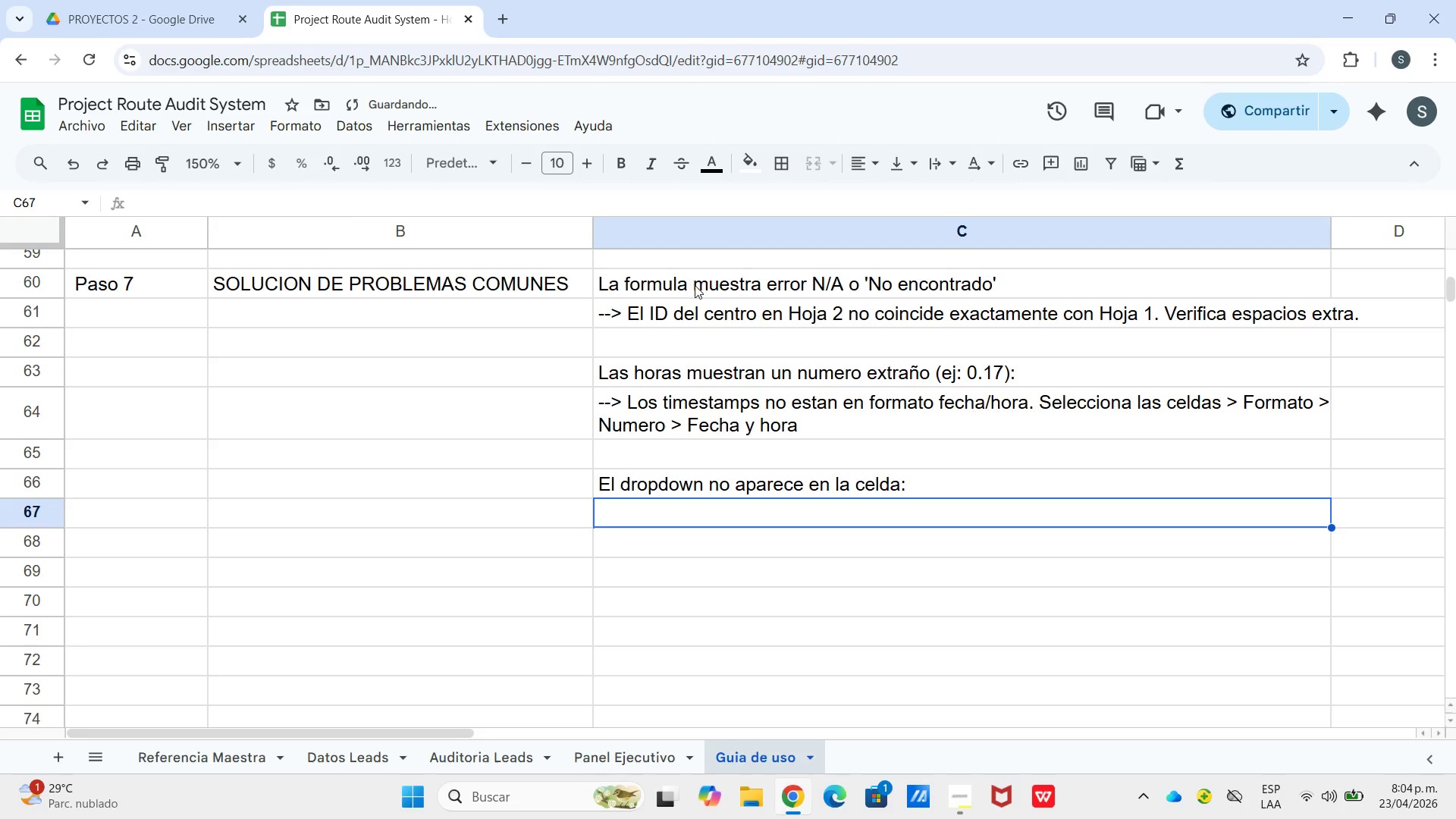 
type(--[Break] Ve a Datos [Break] Validacion de datos [Break] Agregar regla. Rango)
 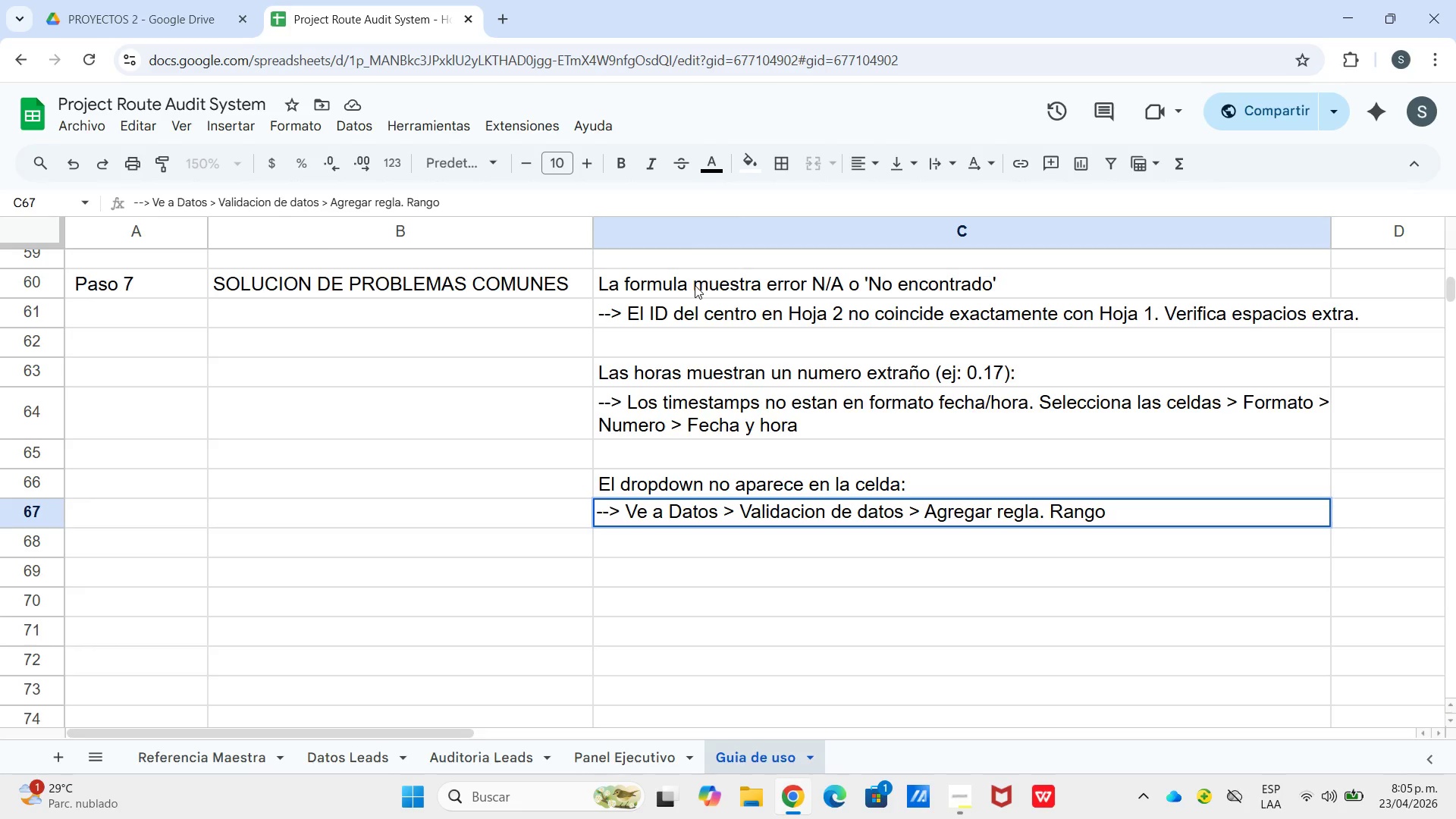 
type(> N4>n23)
key(Backspace)
key(Backspace)
key(Backspace)
type(N23, Lisa)
key(Backspace)
type(ta>)
 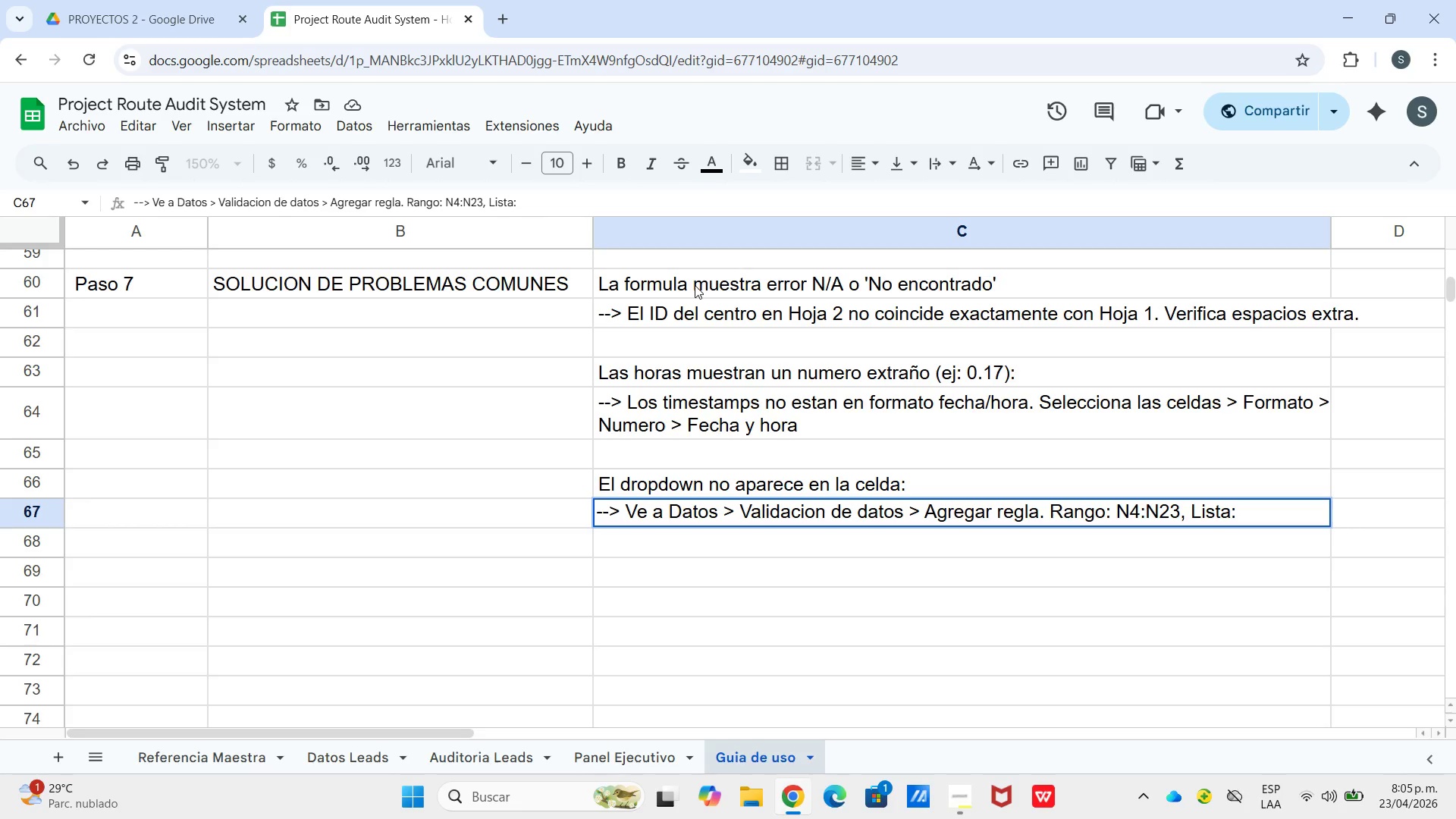 
key(Control+Enter)
 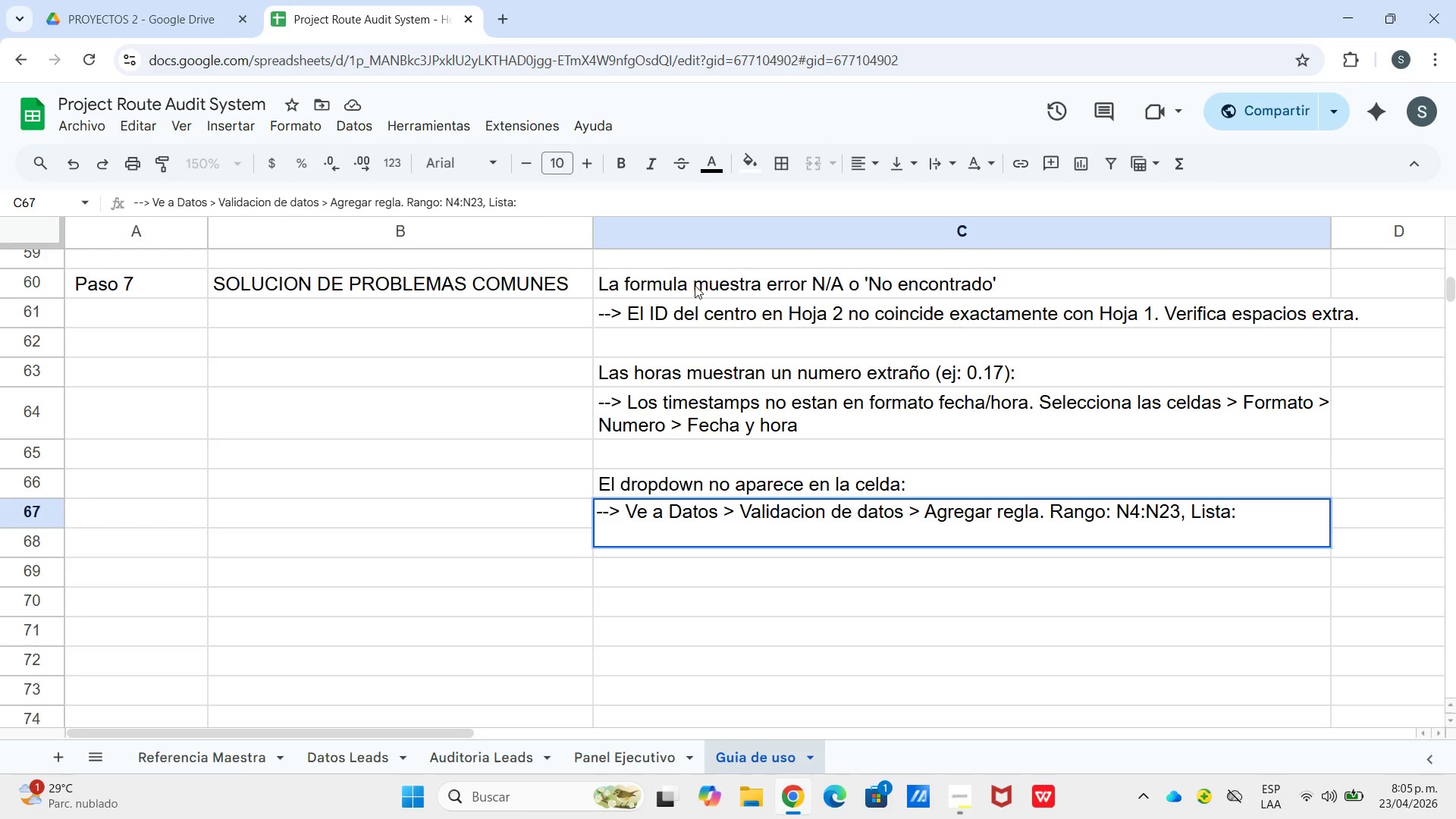 
type(Aprobado,Reprobado,Revision Manual.)
 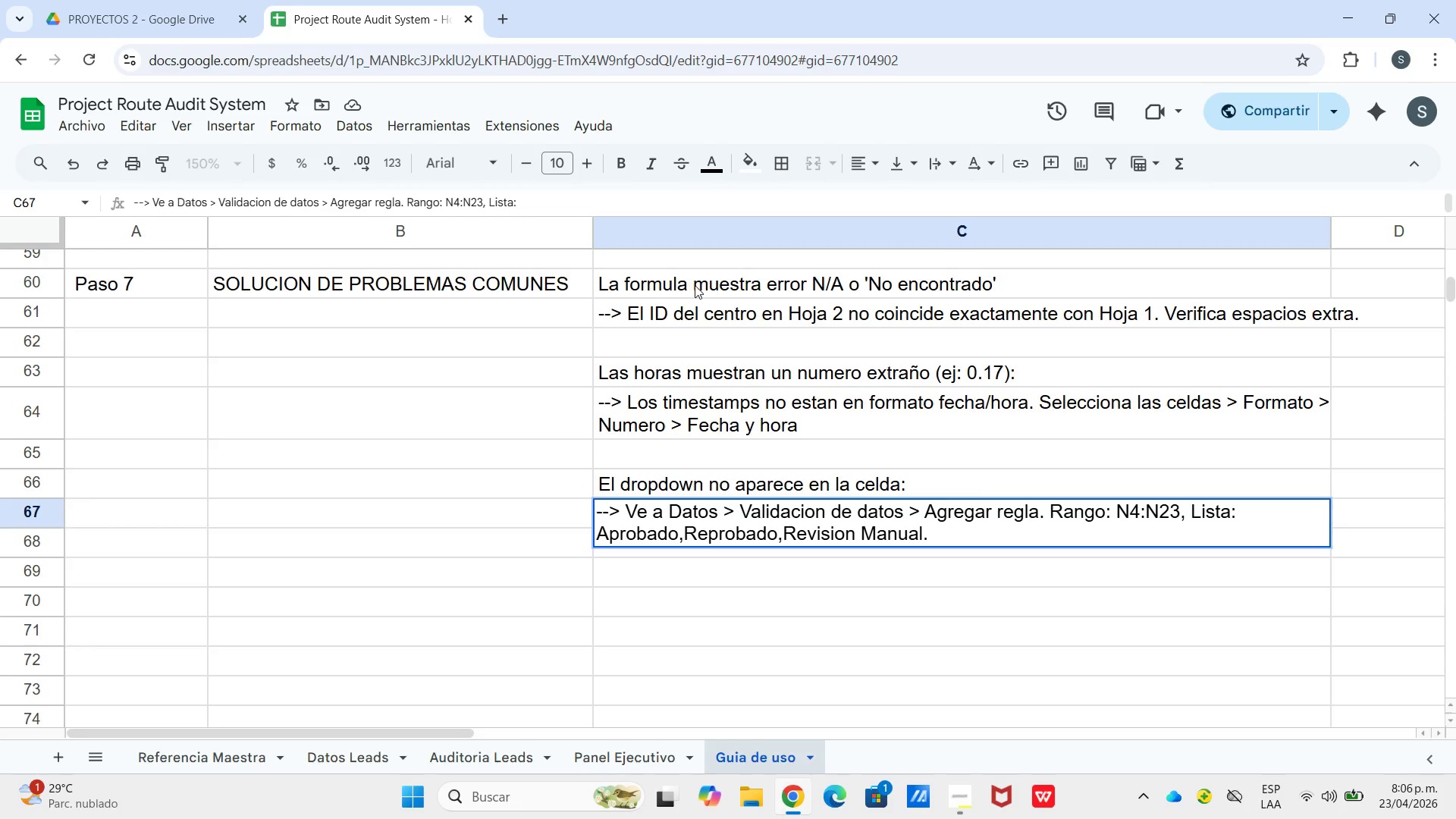 
wait(6.88)
 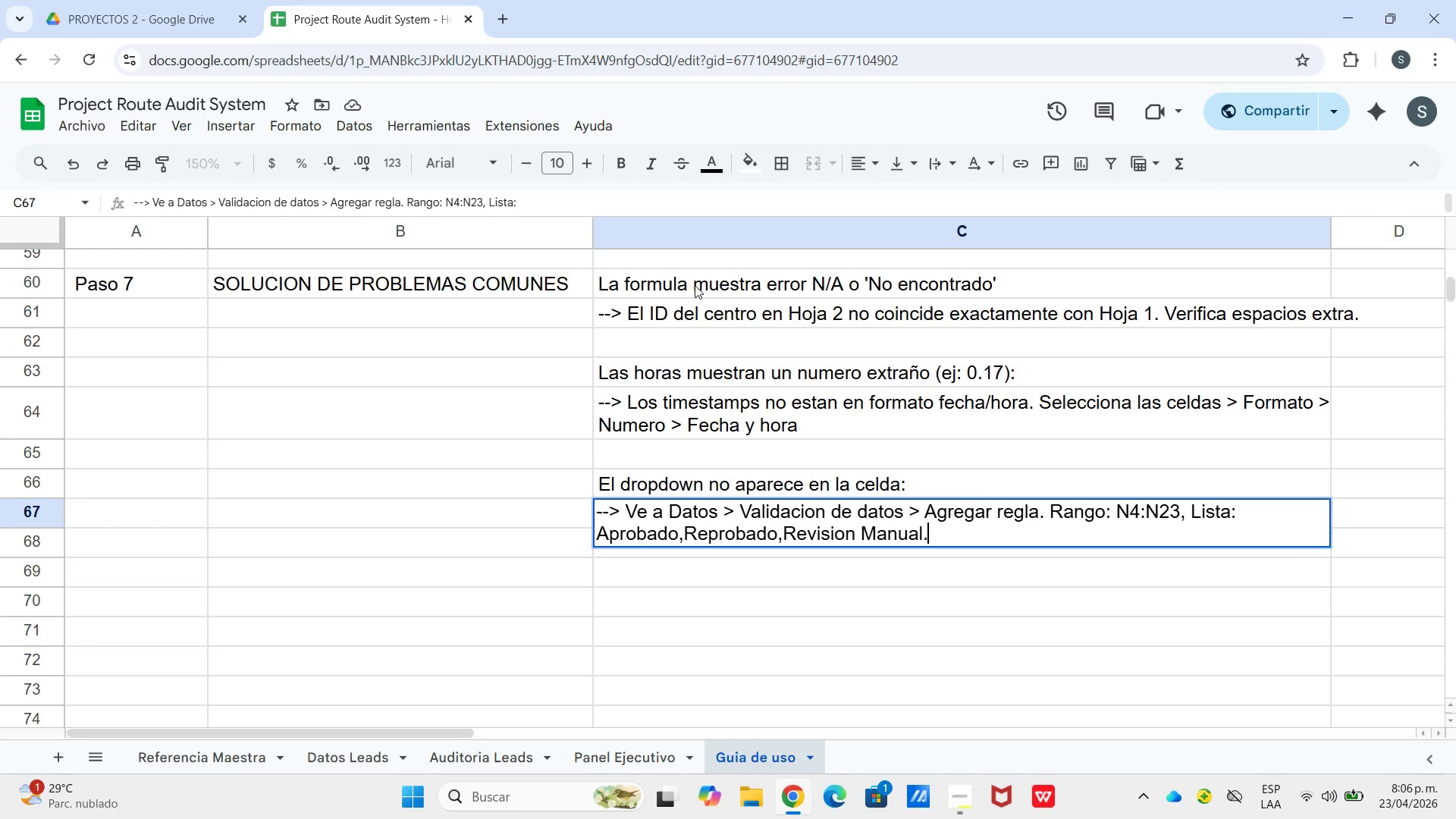 
key(Enter)
 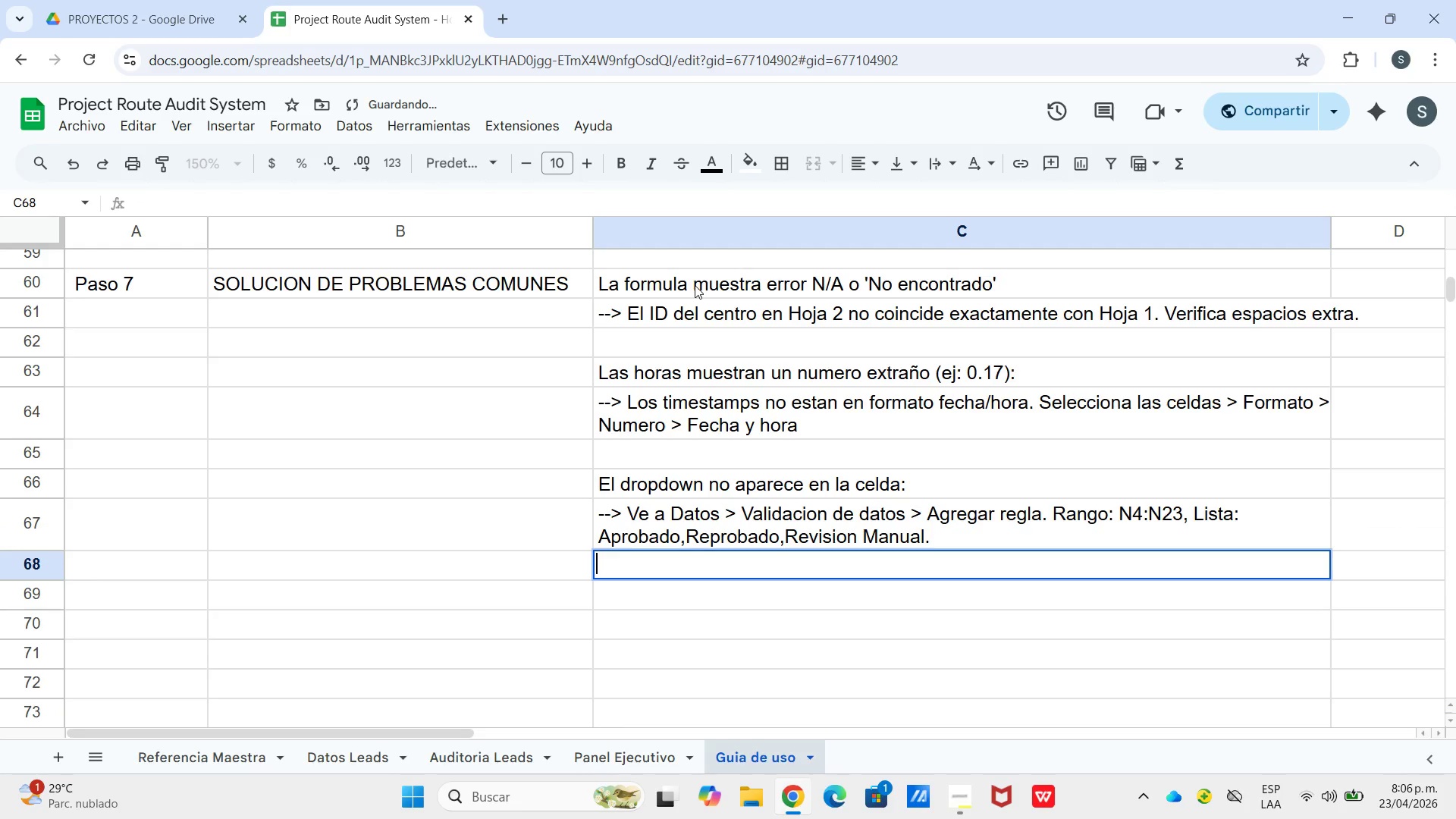 
key(Enter)
 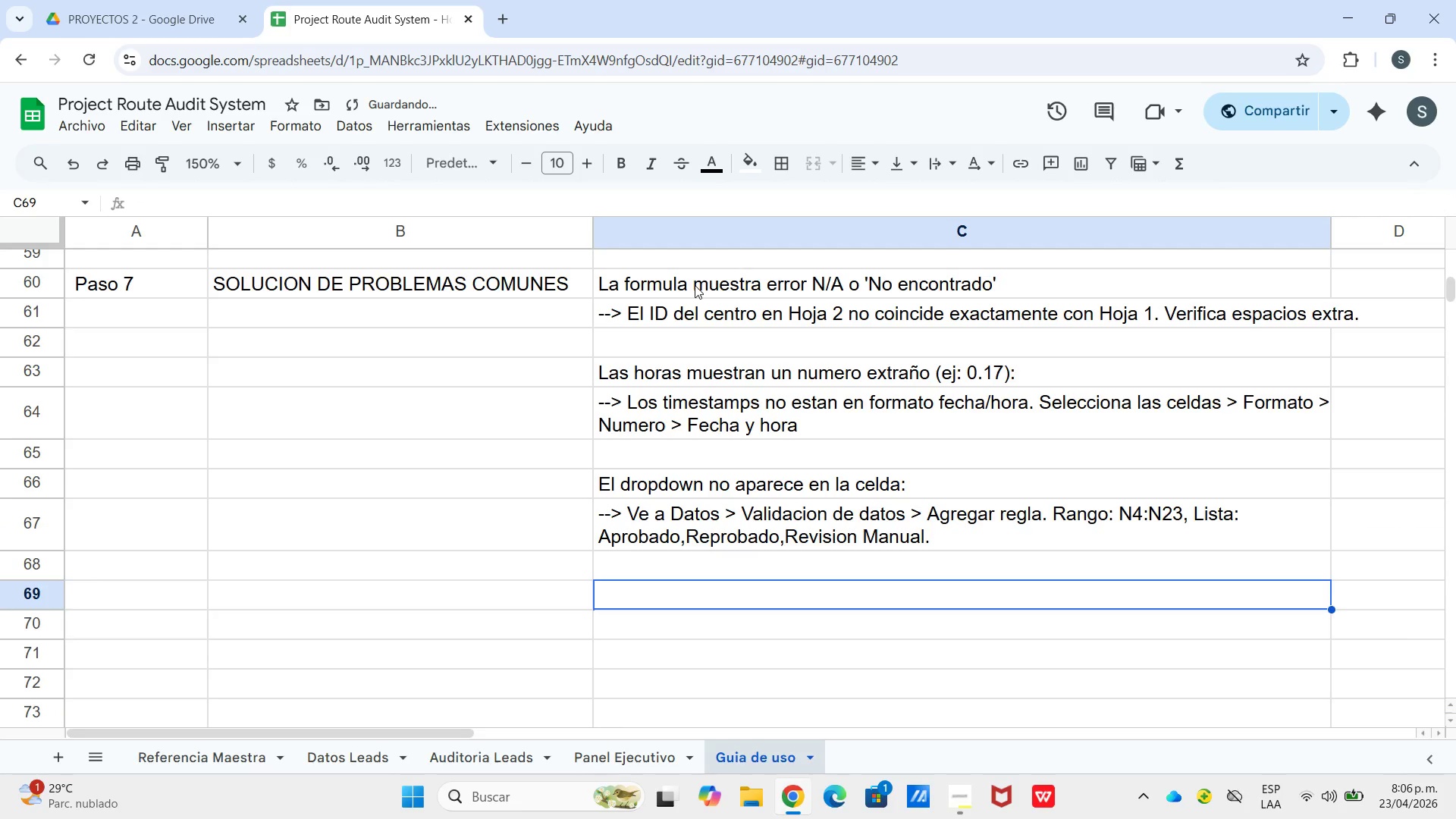 
key(Enter)
 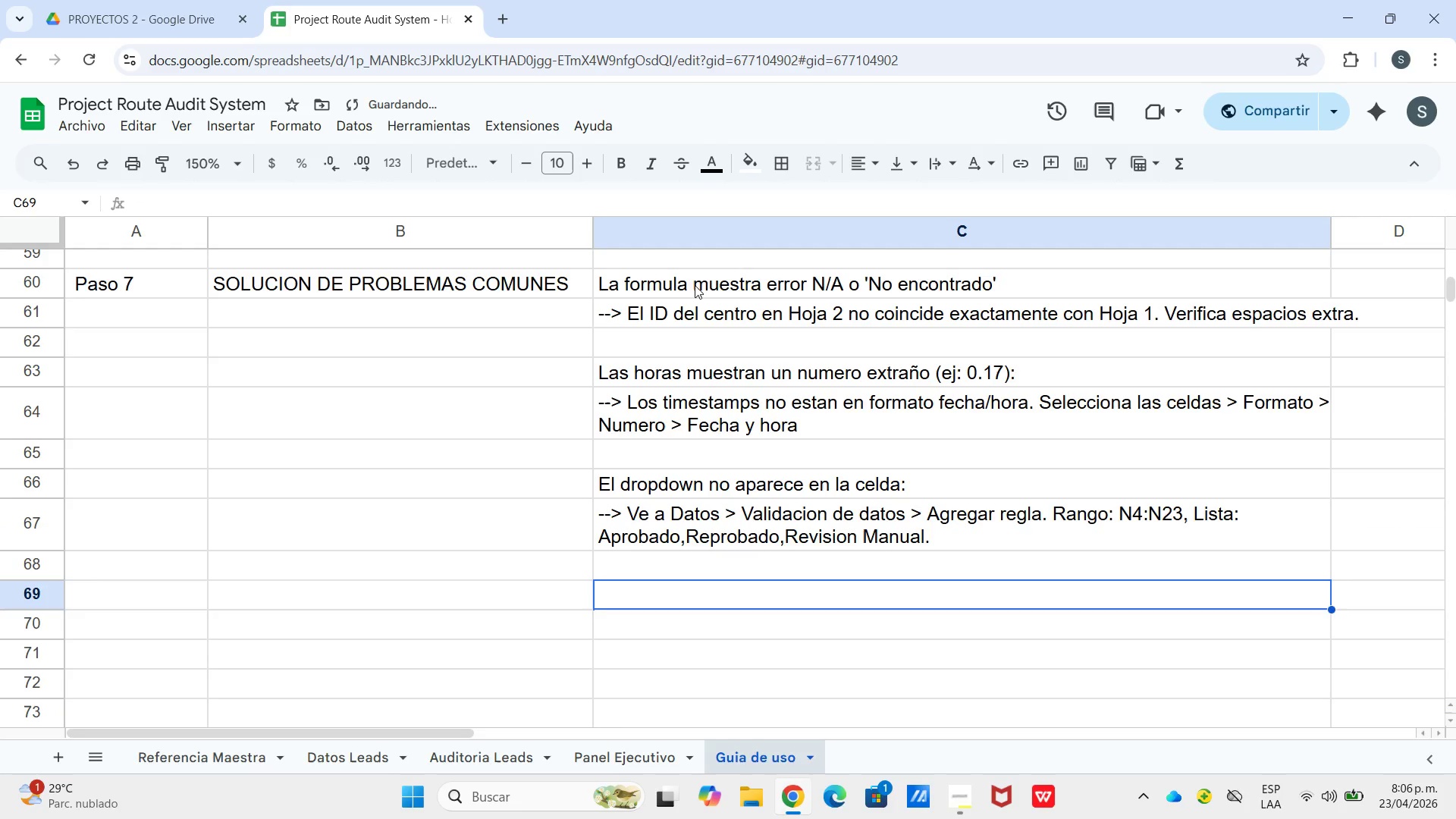 
type(Los KPIs del panel muestran 0>)
 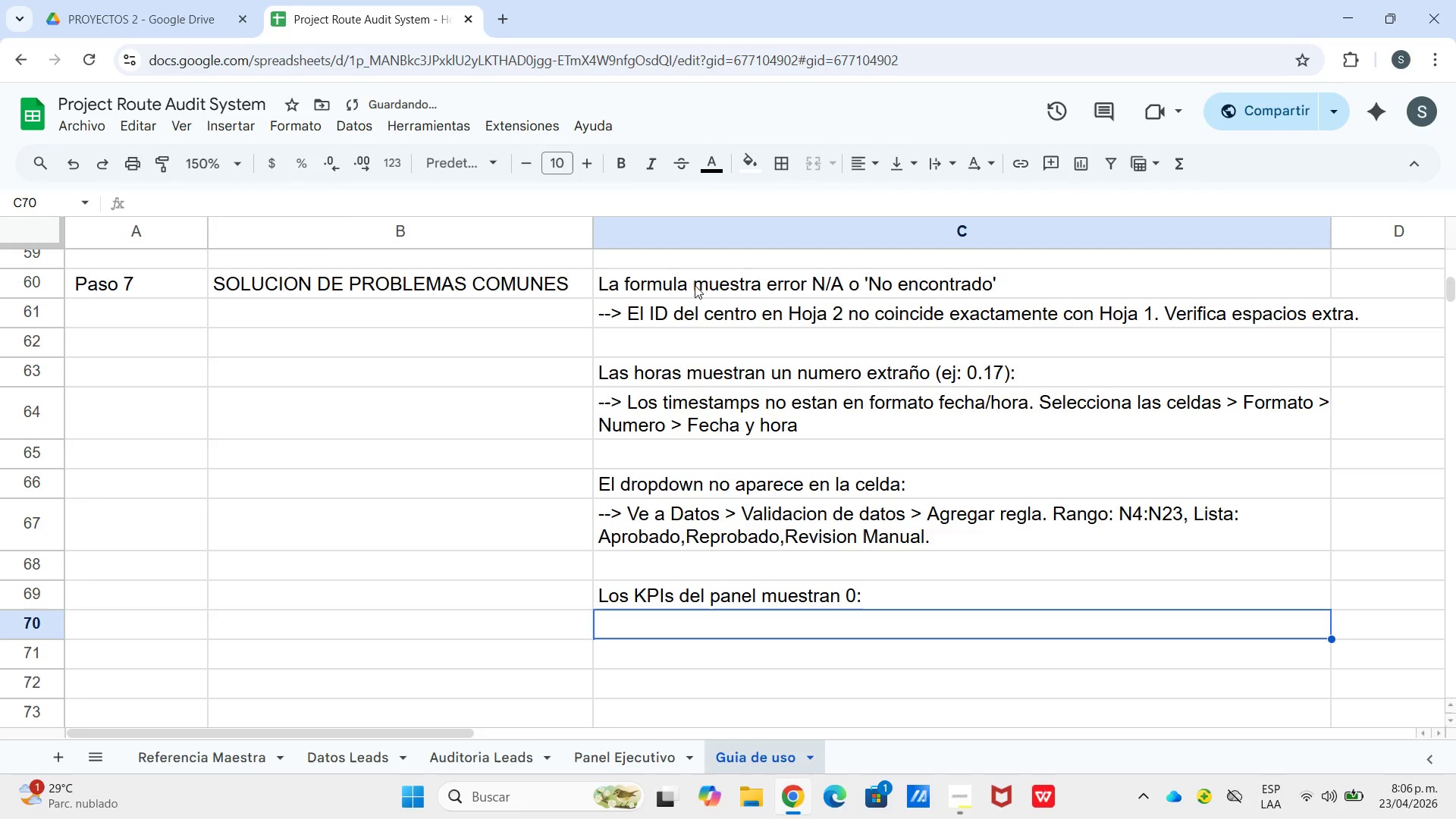 
 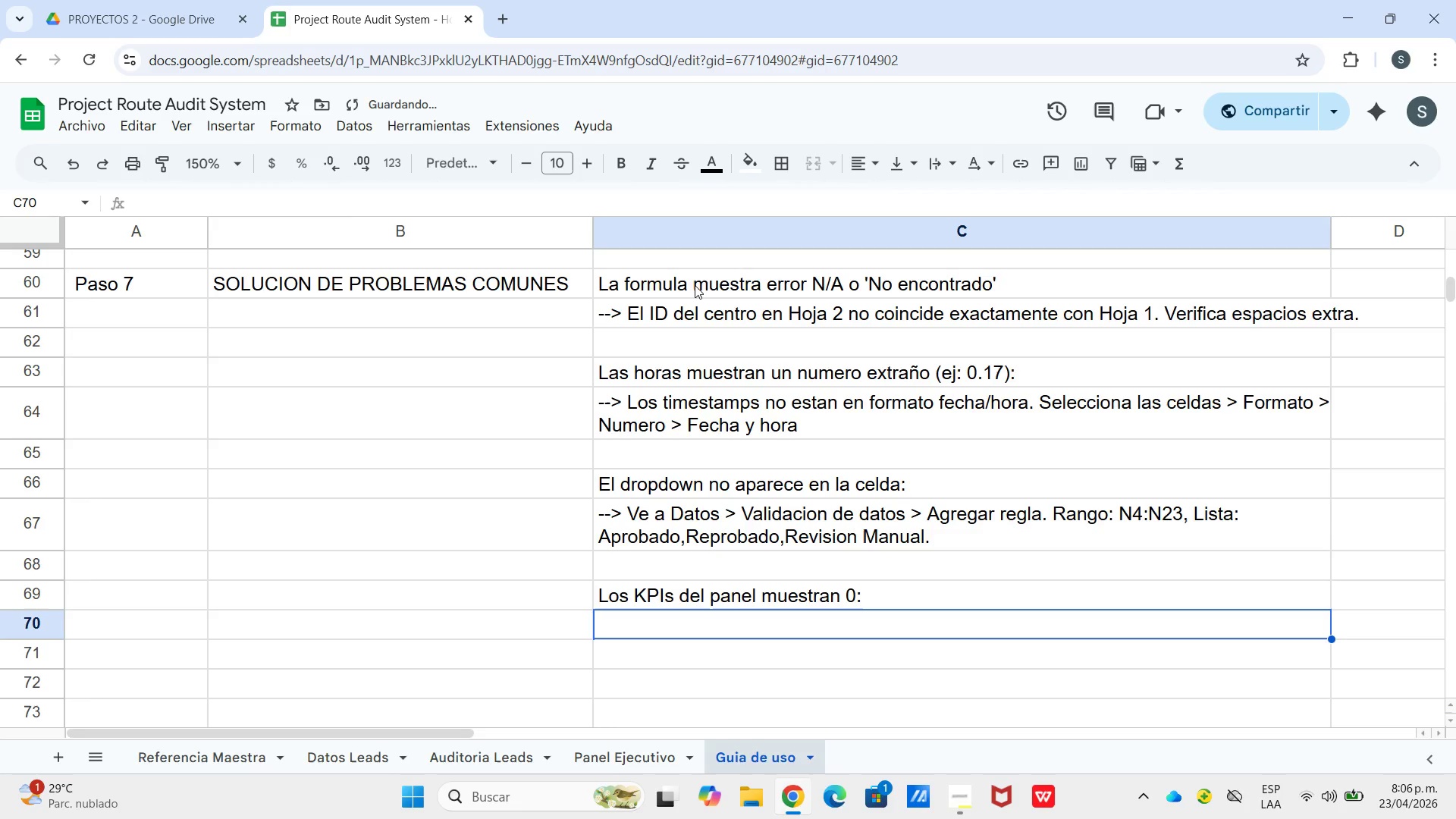 
key(Enter)
 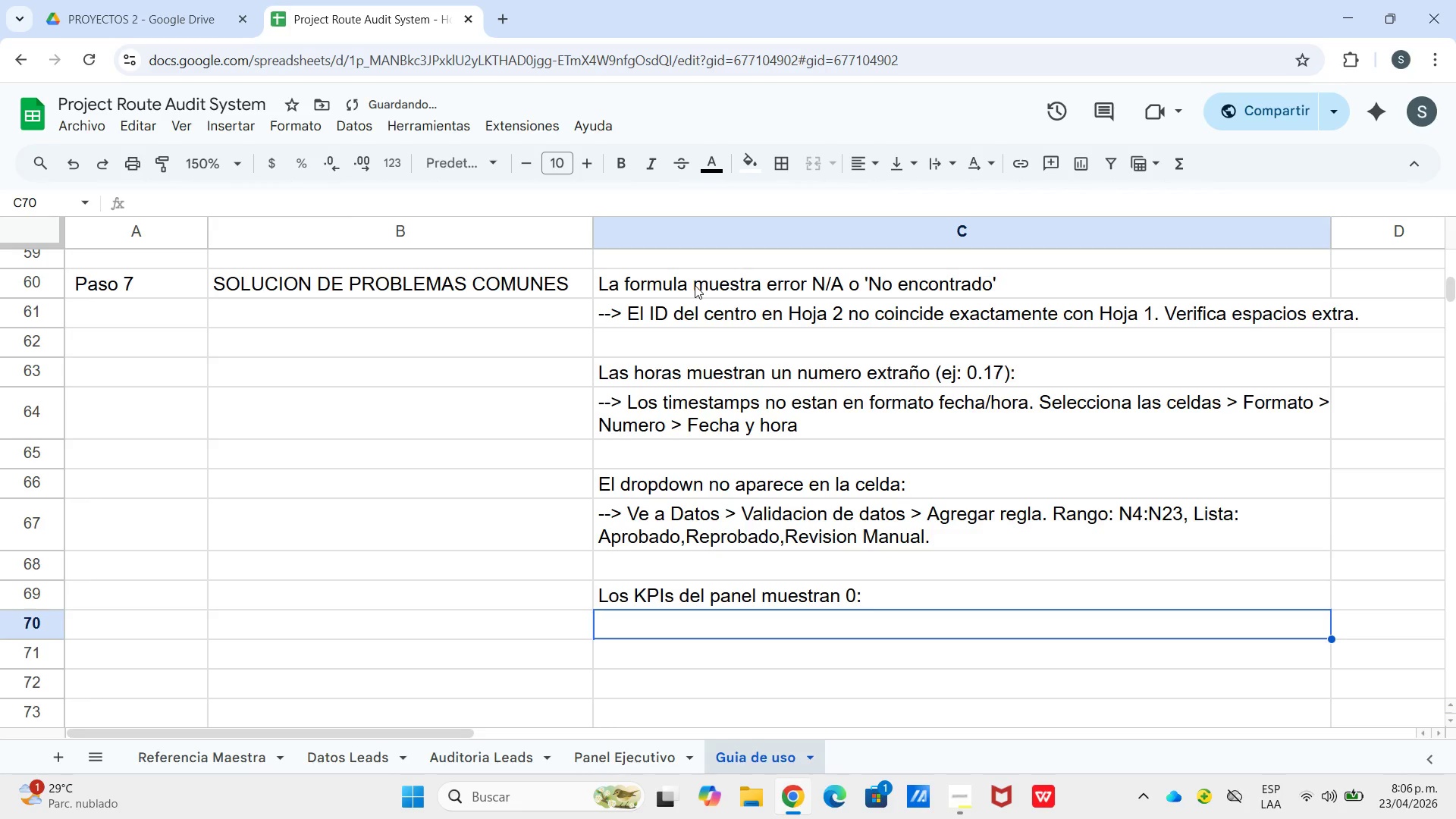 
type(--[Break] Asegurate que los estados en la columna N de Hoja 3 esten escritos exactamente igual<)
key(Backspace)
type(>)
 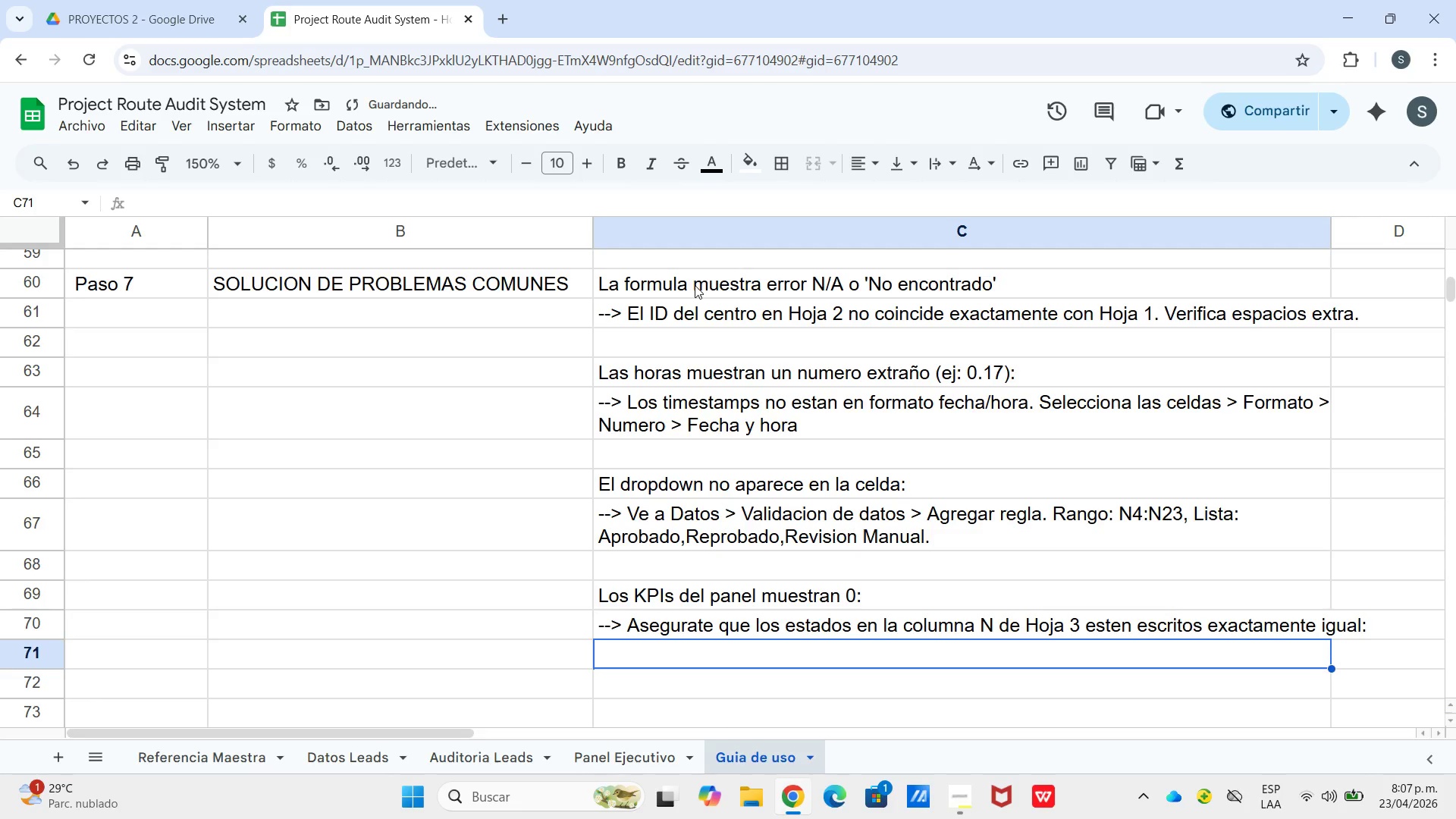 
 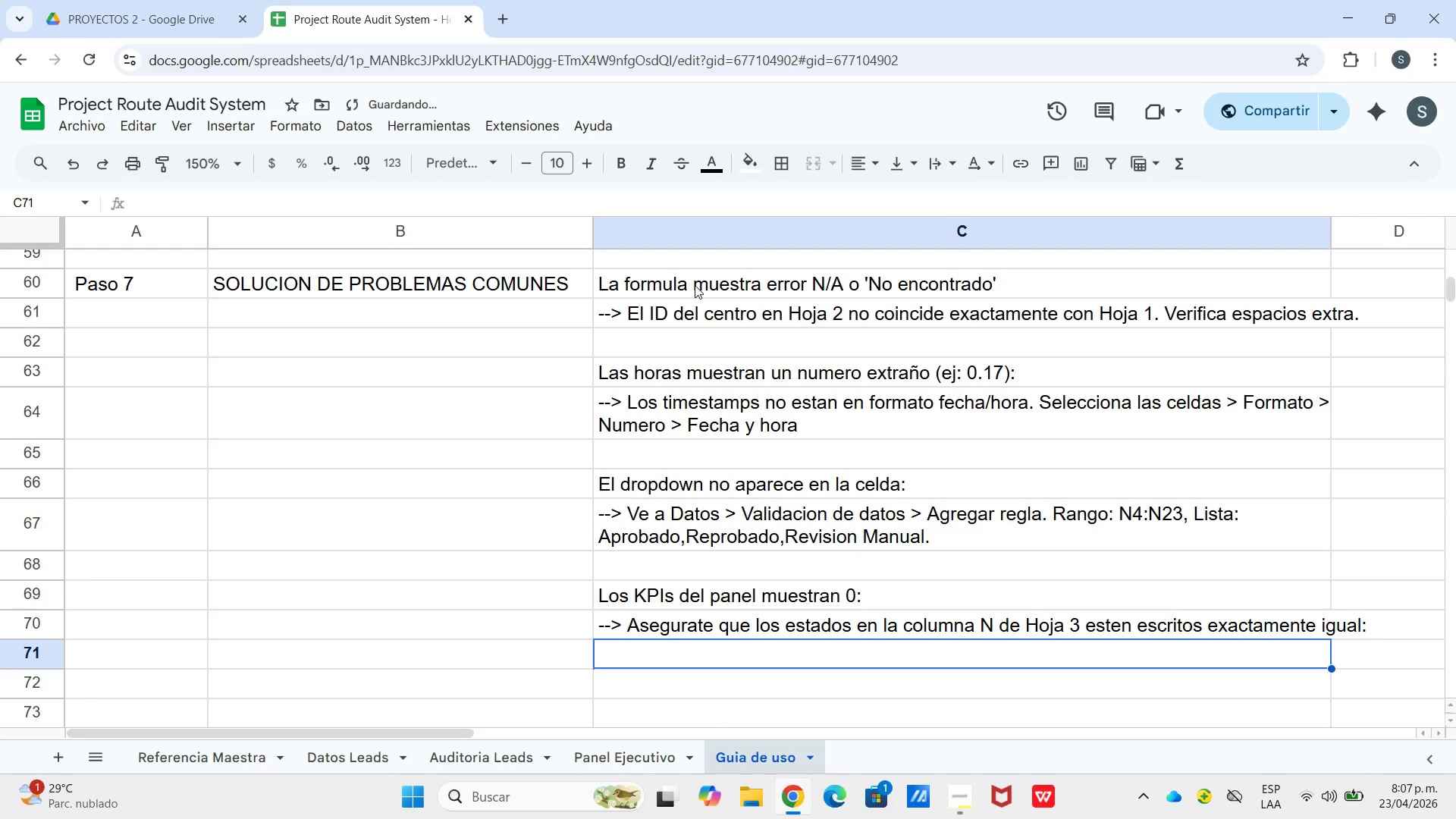 
key(Enter)
 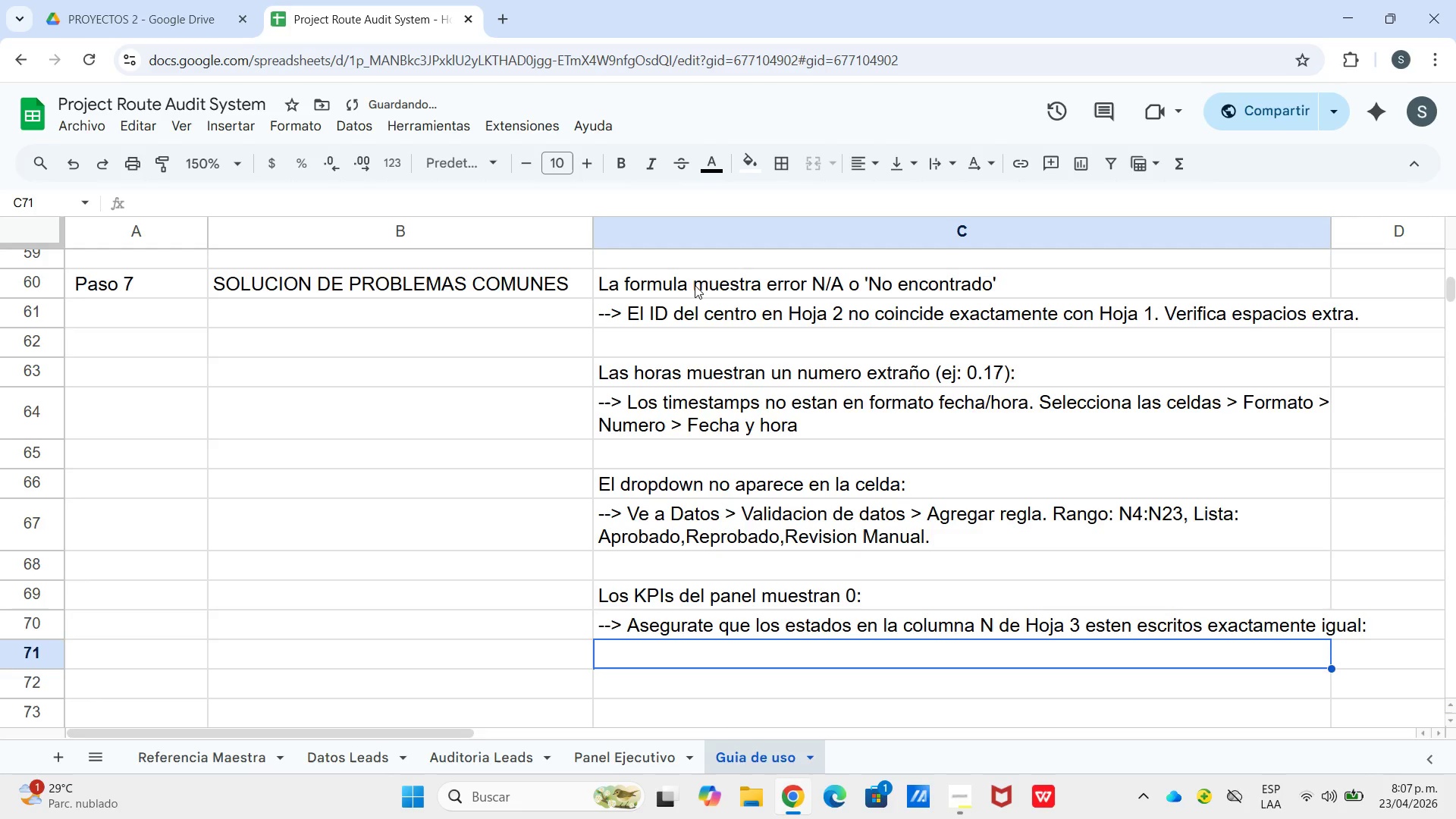 
hold_key(key=ShiftLeft, duration=0.52)
 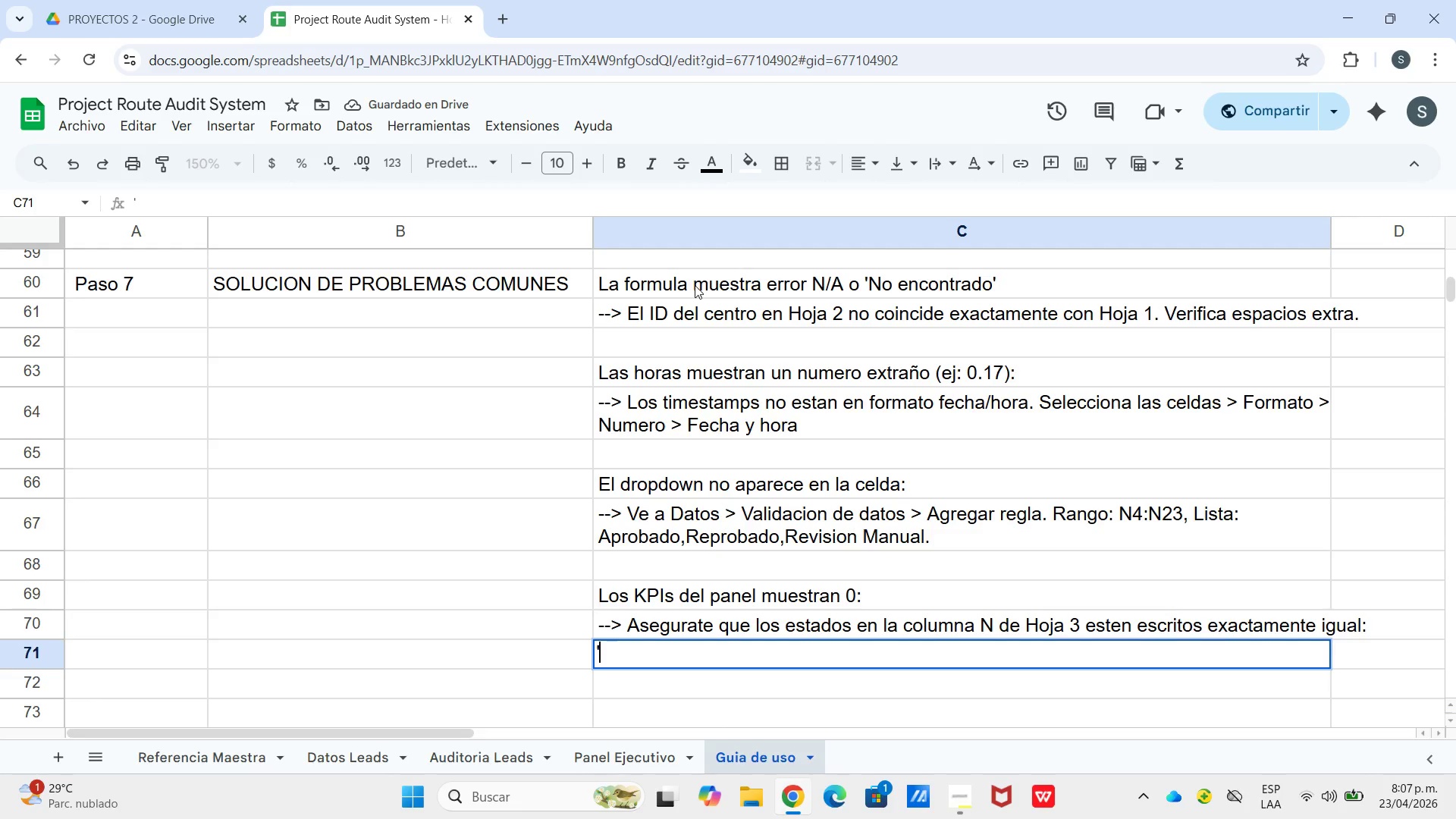 
type([Aprobado[ *con)
 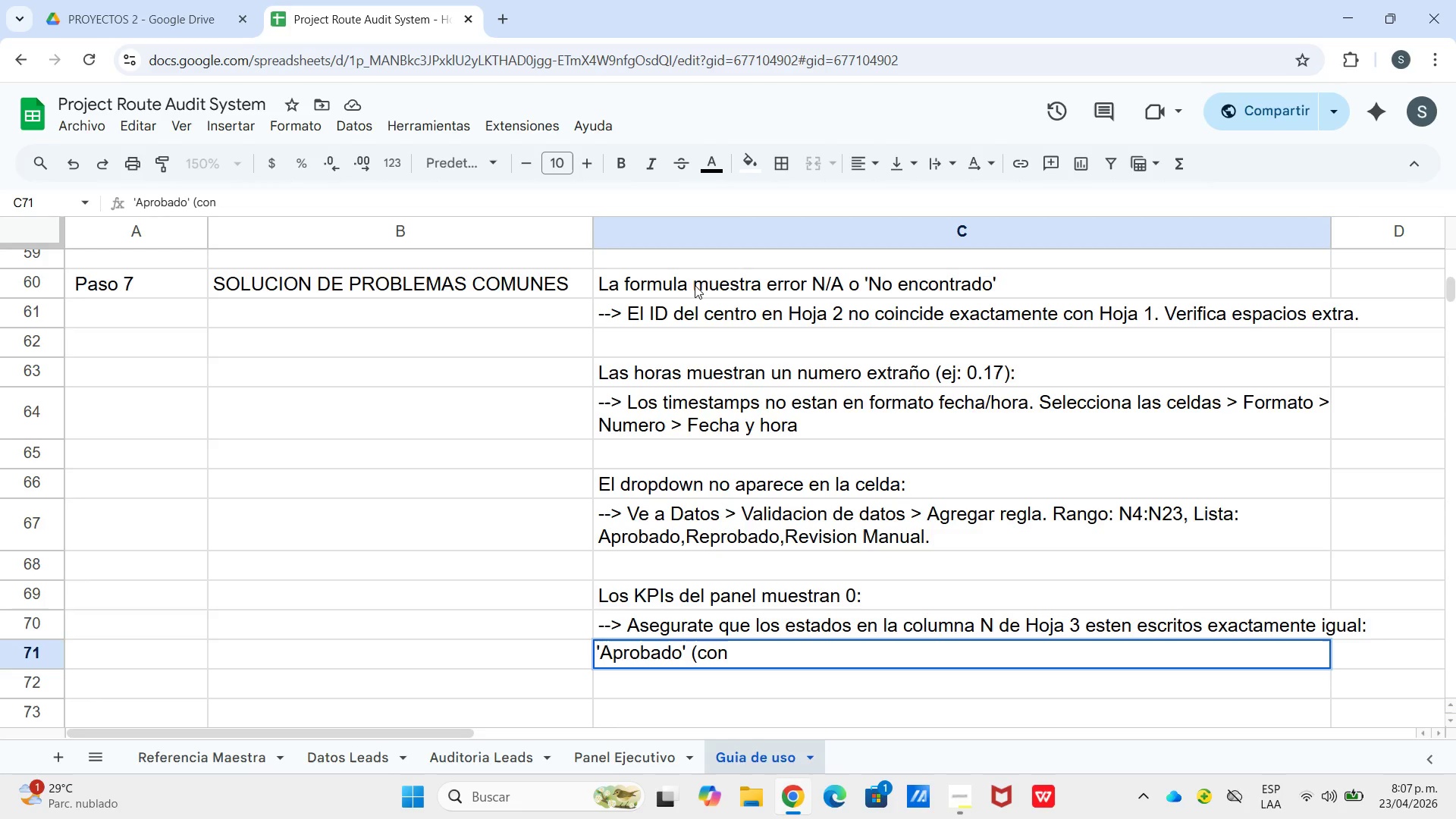 
key(Backspace)
key(Backspace)
key(Backspace)
key(Backspace)
type([Rpo)
key(Backspace)
key(Backspace)
type(eprobado{)
key(Backspace)
type([)
 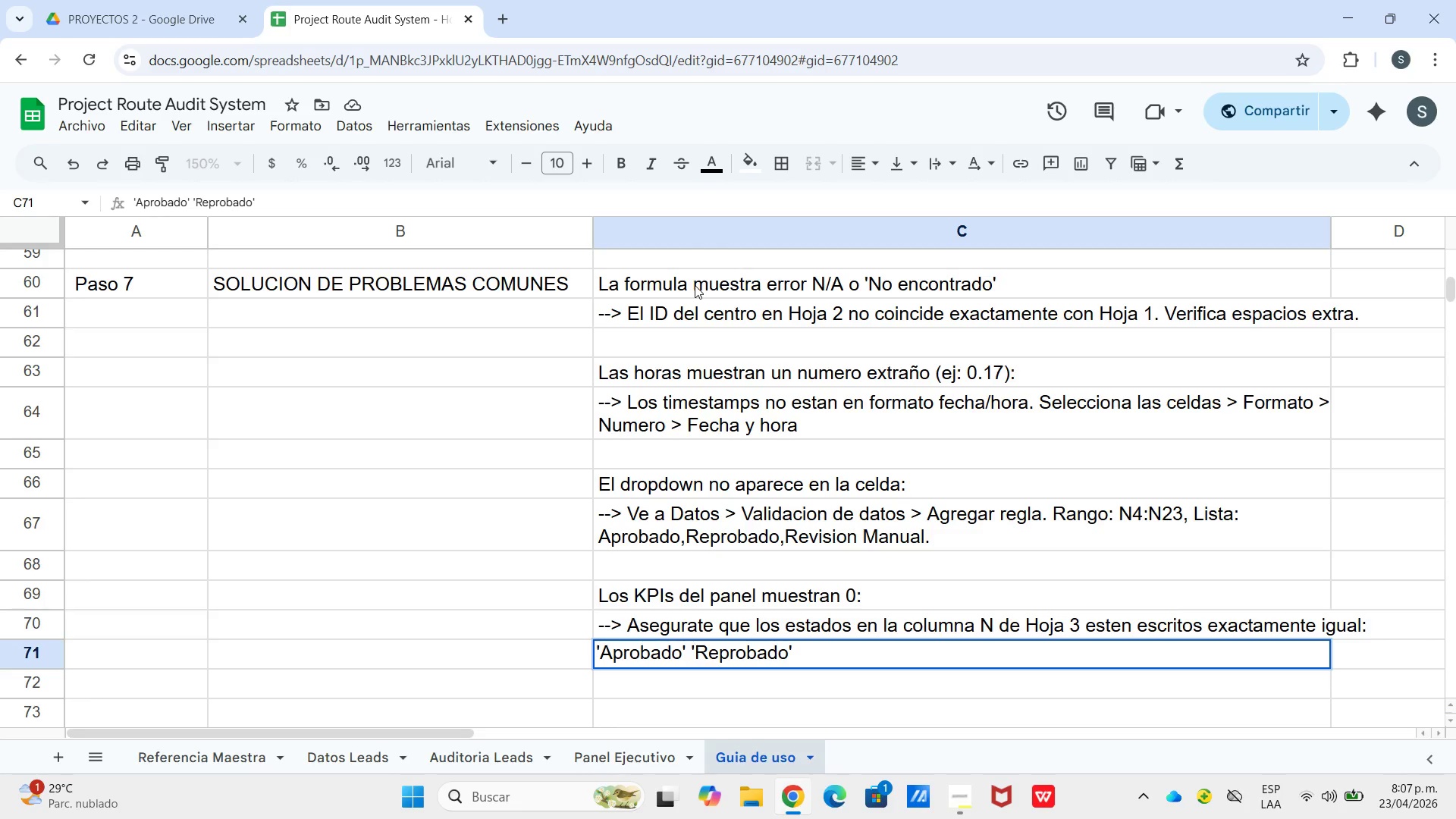 
left_click([654, 591])
 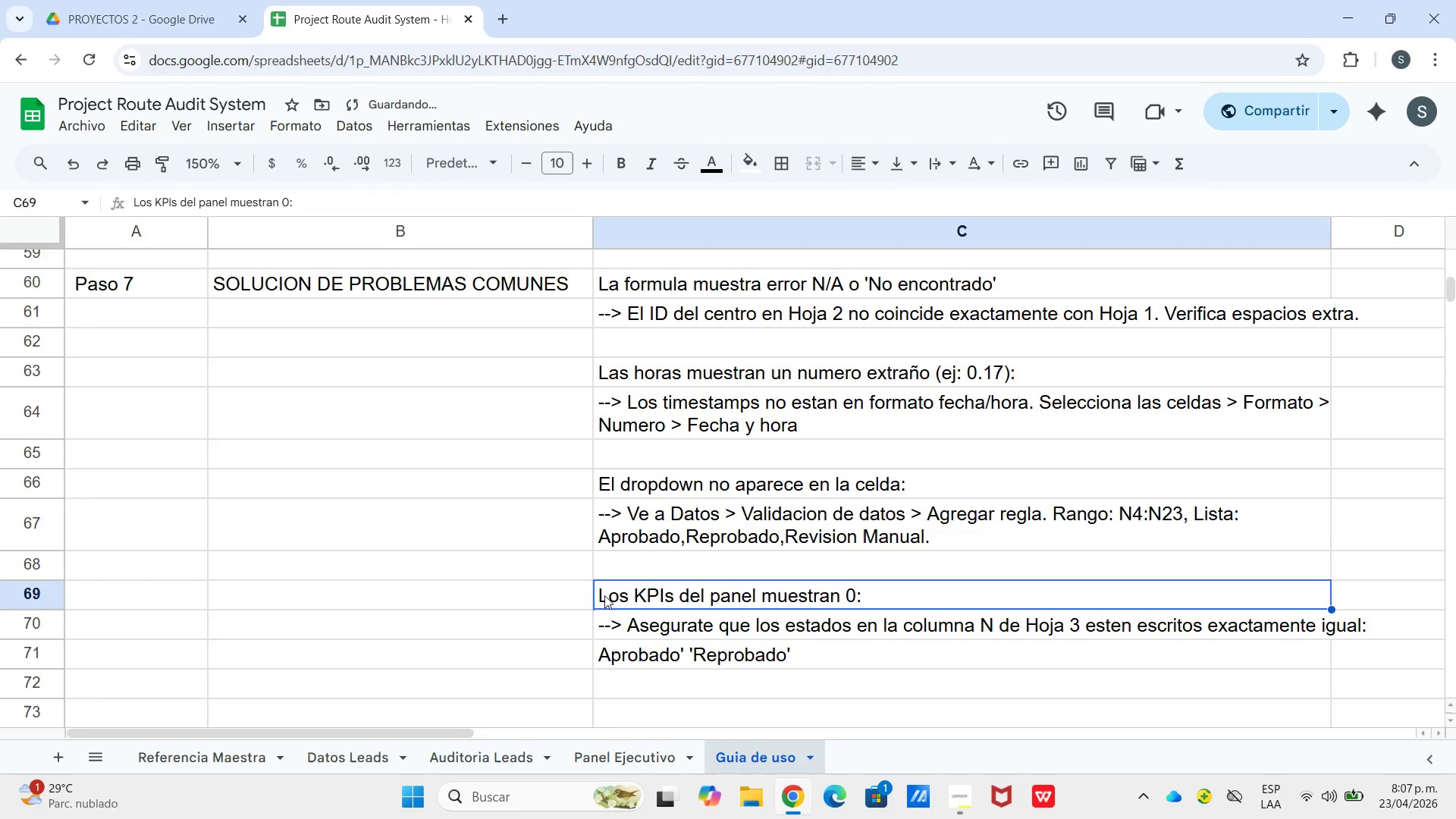 
left_click([604, 595])
 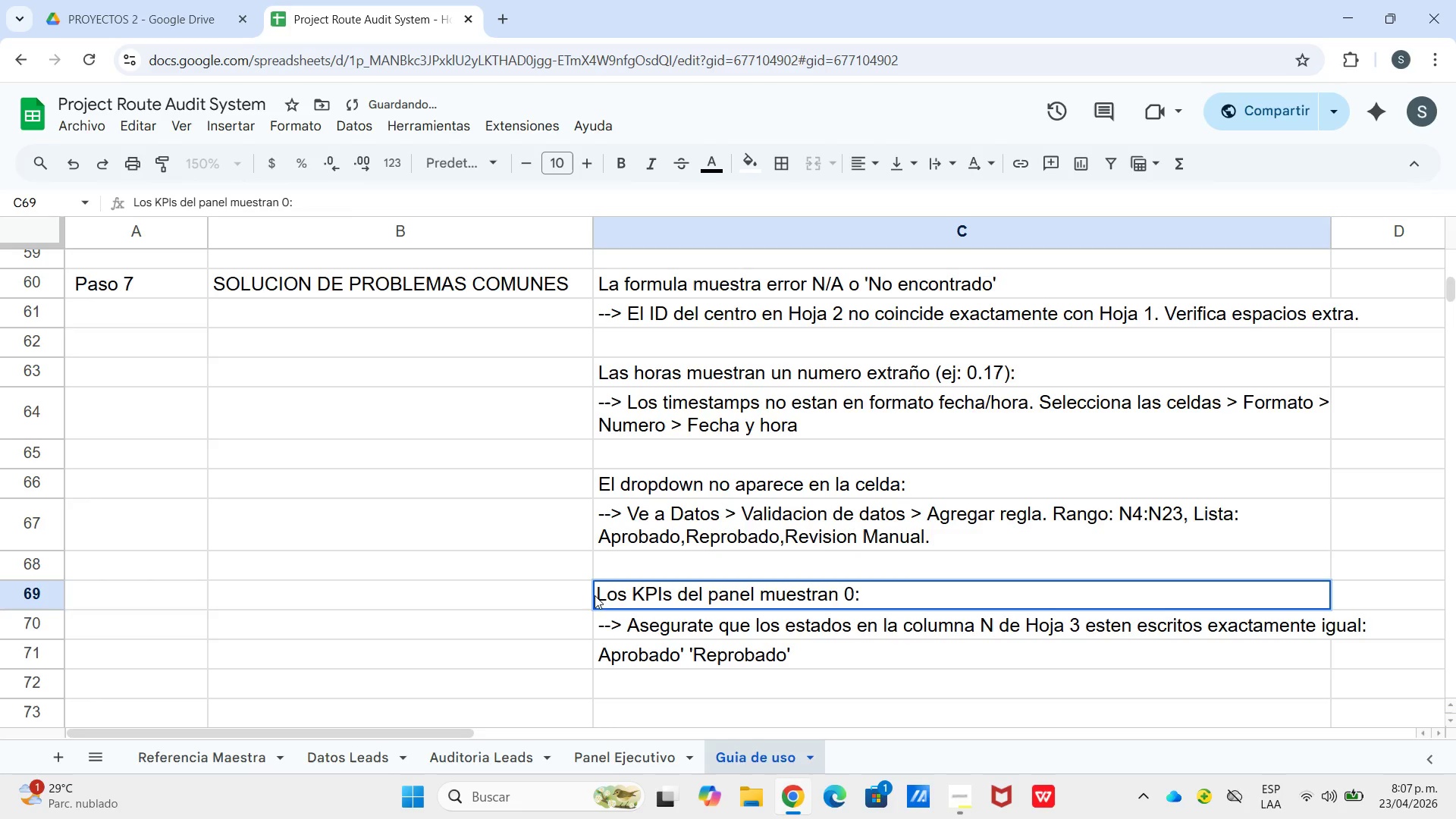 
left_click([595, 595])
 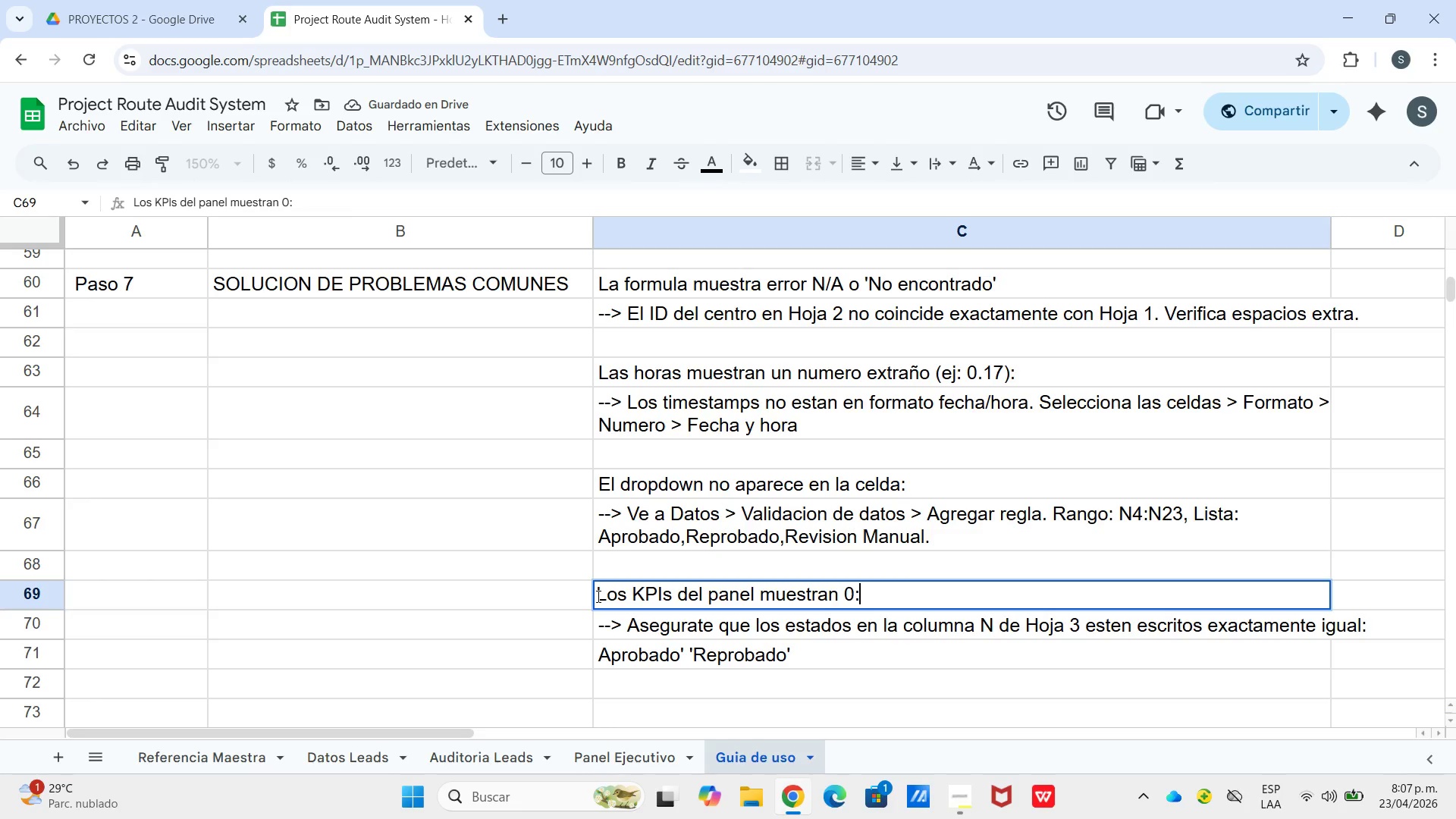 
left_click([597, 596])
 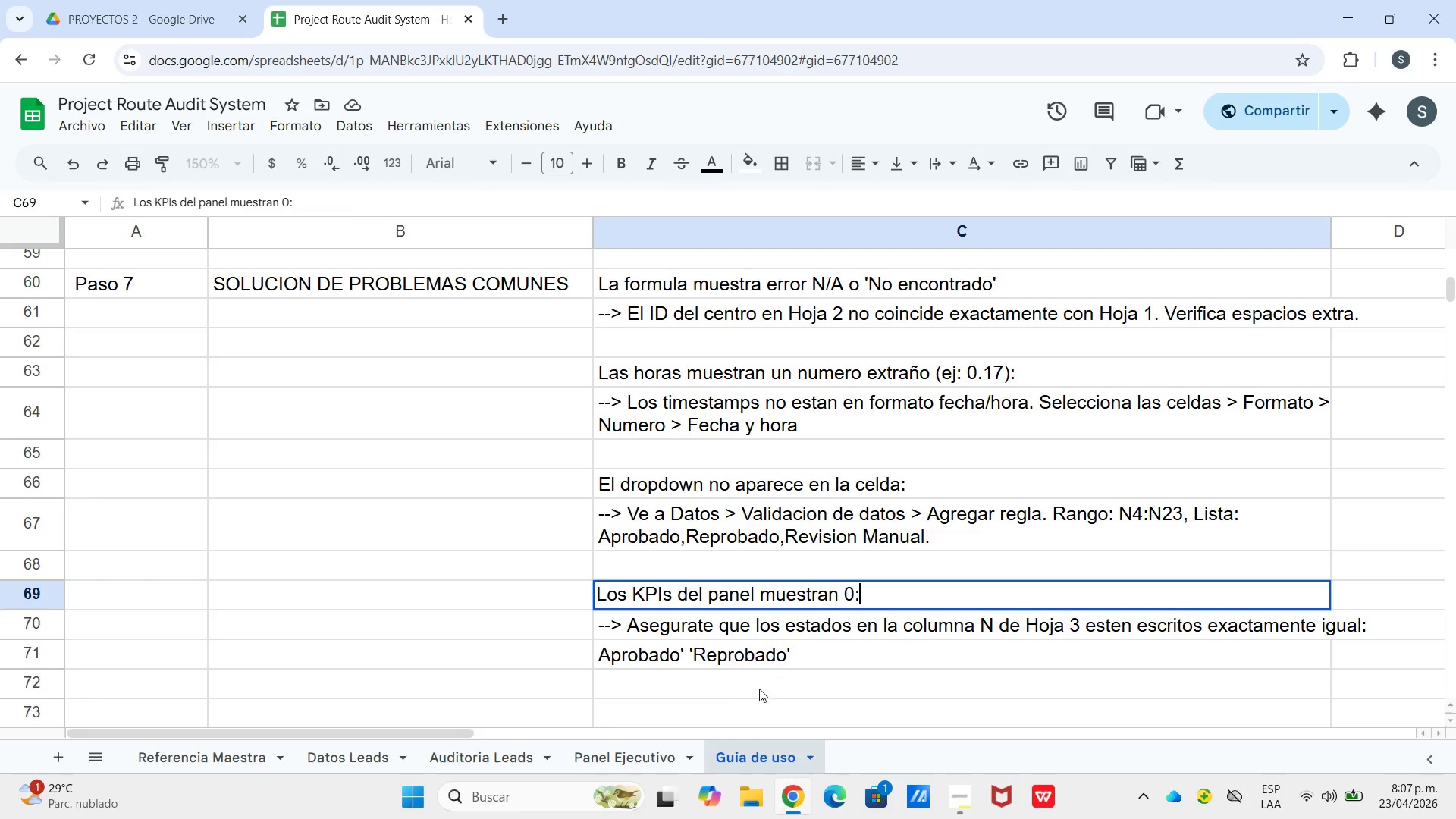 
left_click([595, 597])
 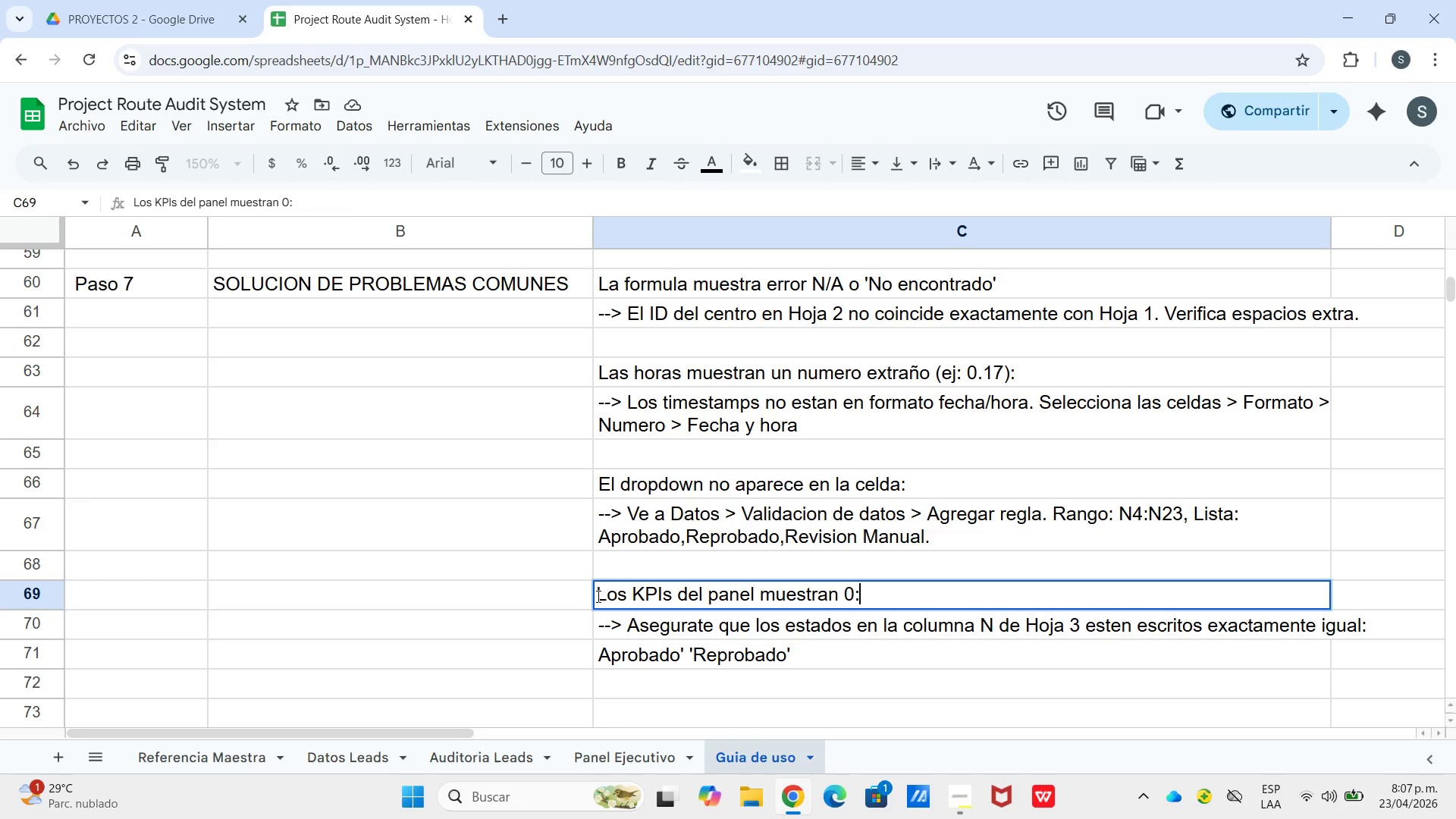 
left_click([597, 596])
 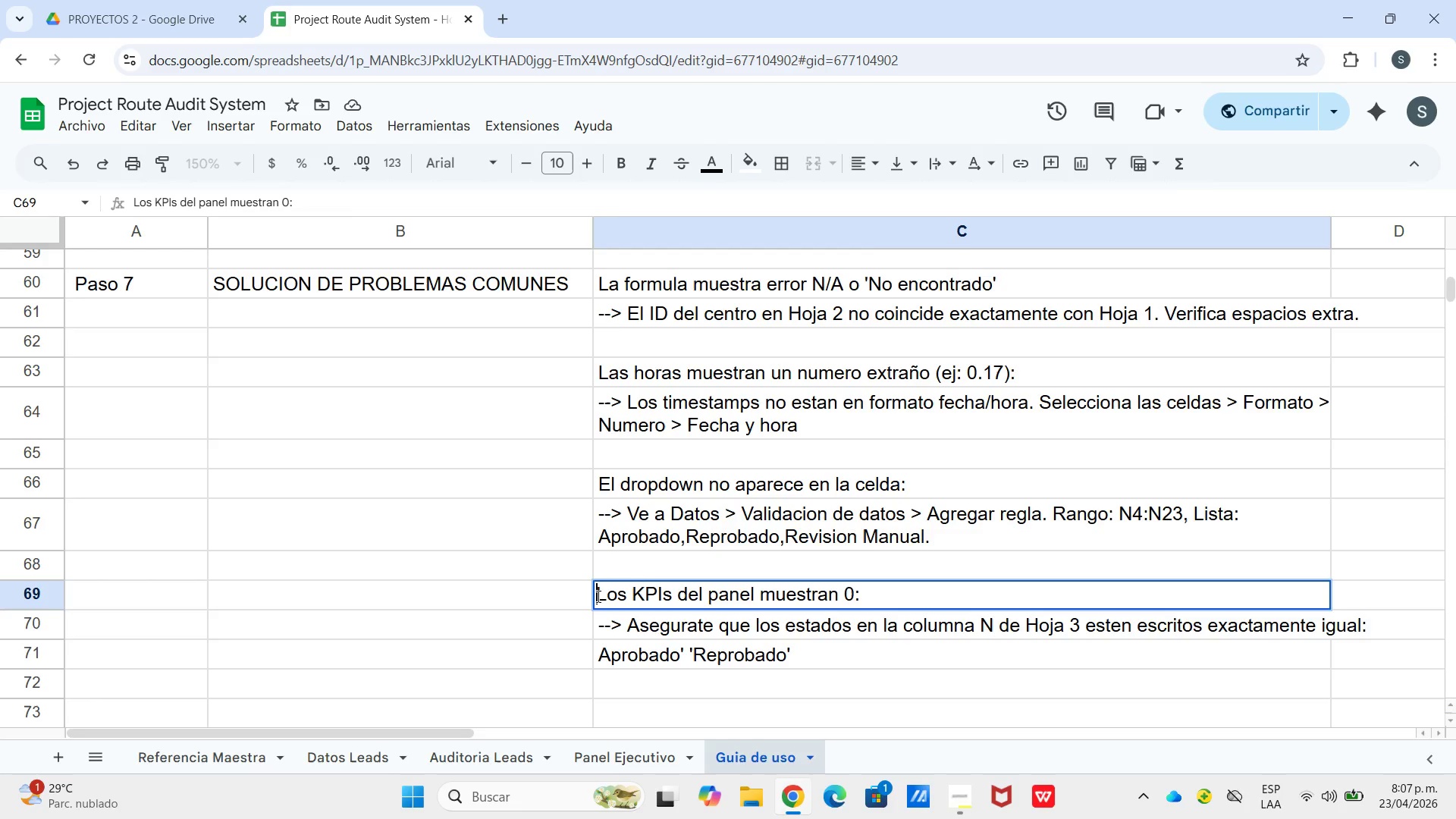 
right_click([597, 596])
 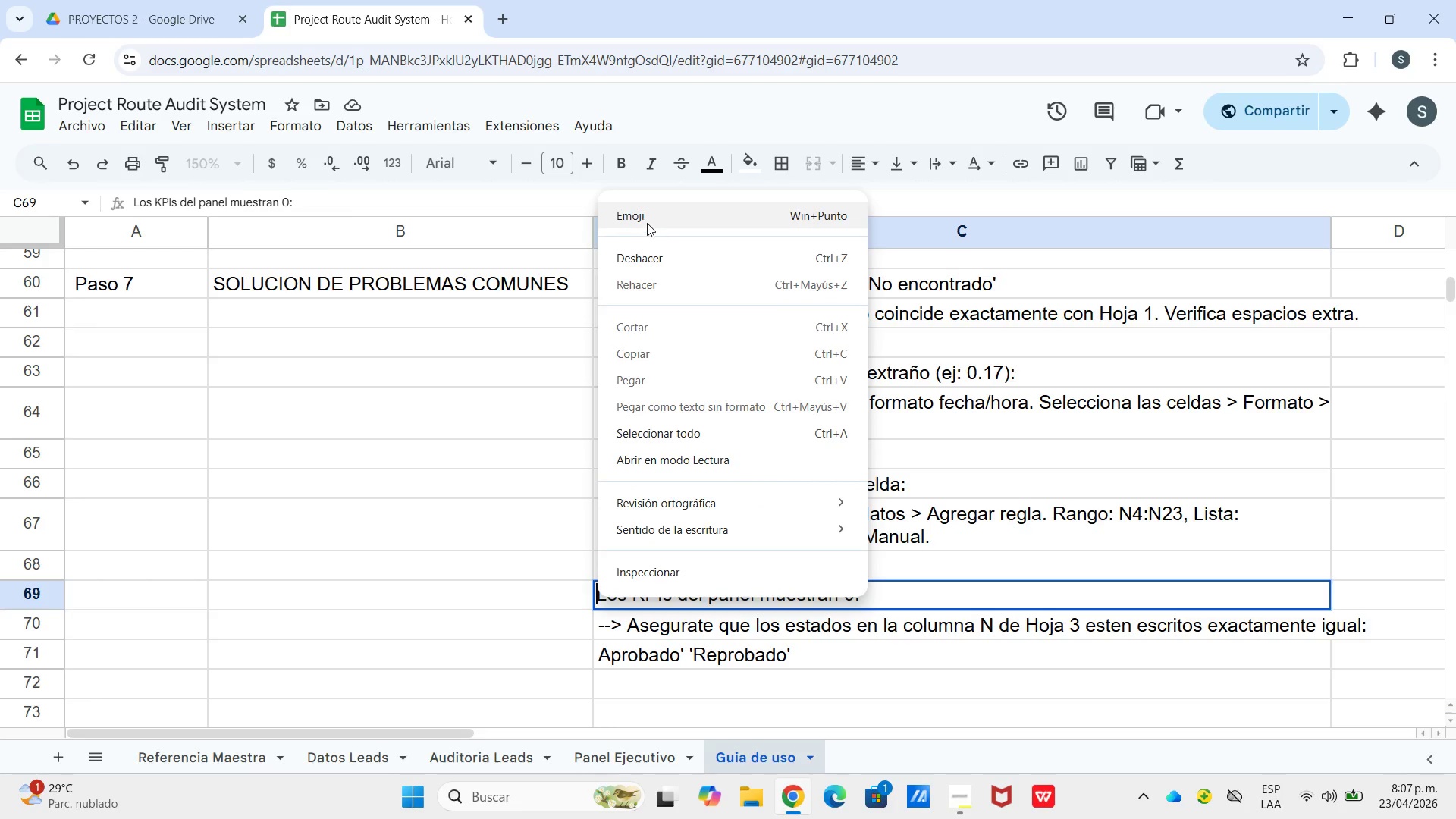 
left_click([647, 223])
 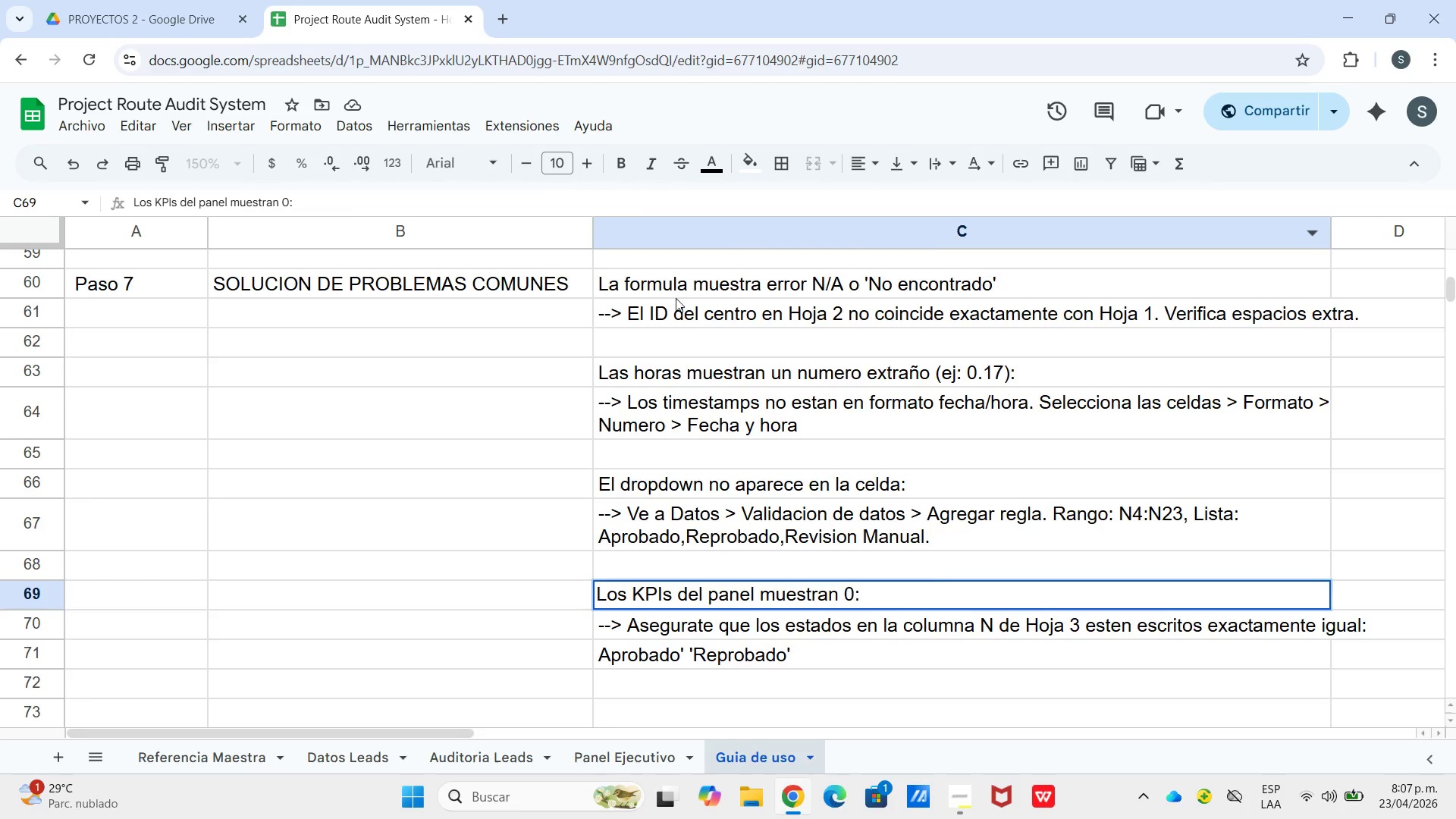 
key(Meta+Period)
 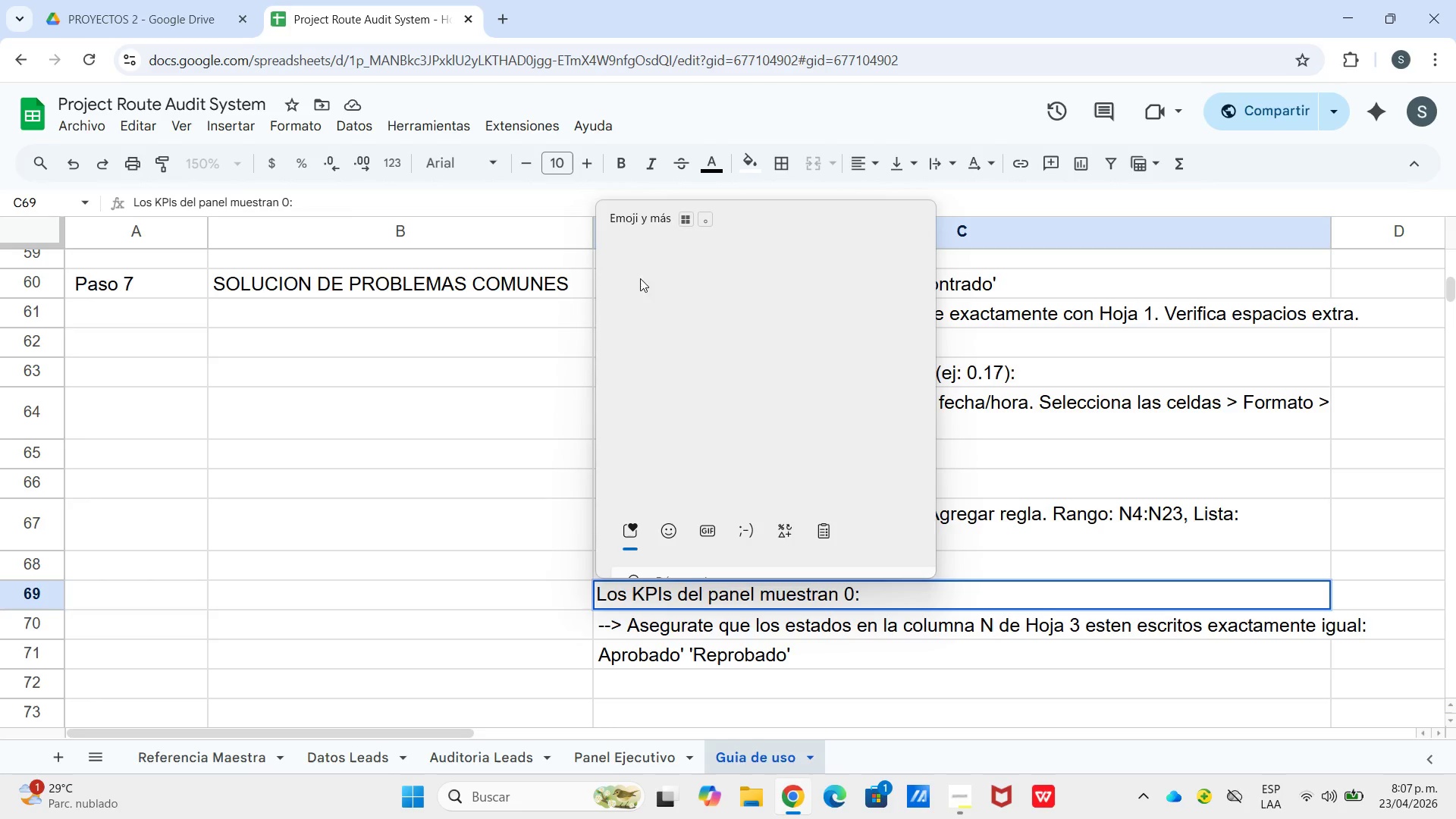 
key(Meta+MetaLeft)
 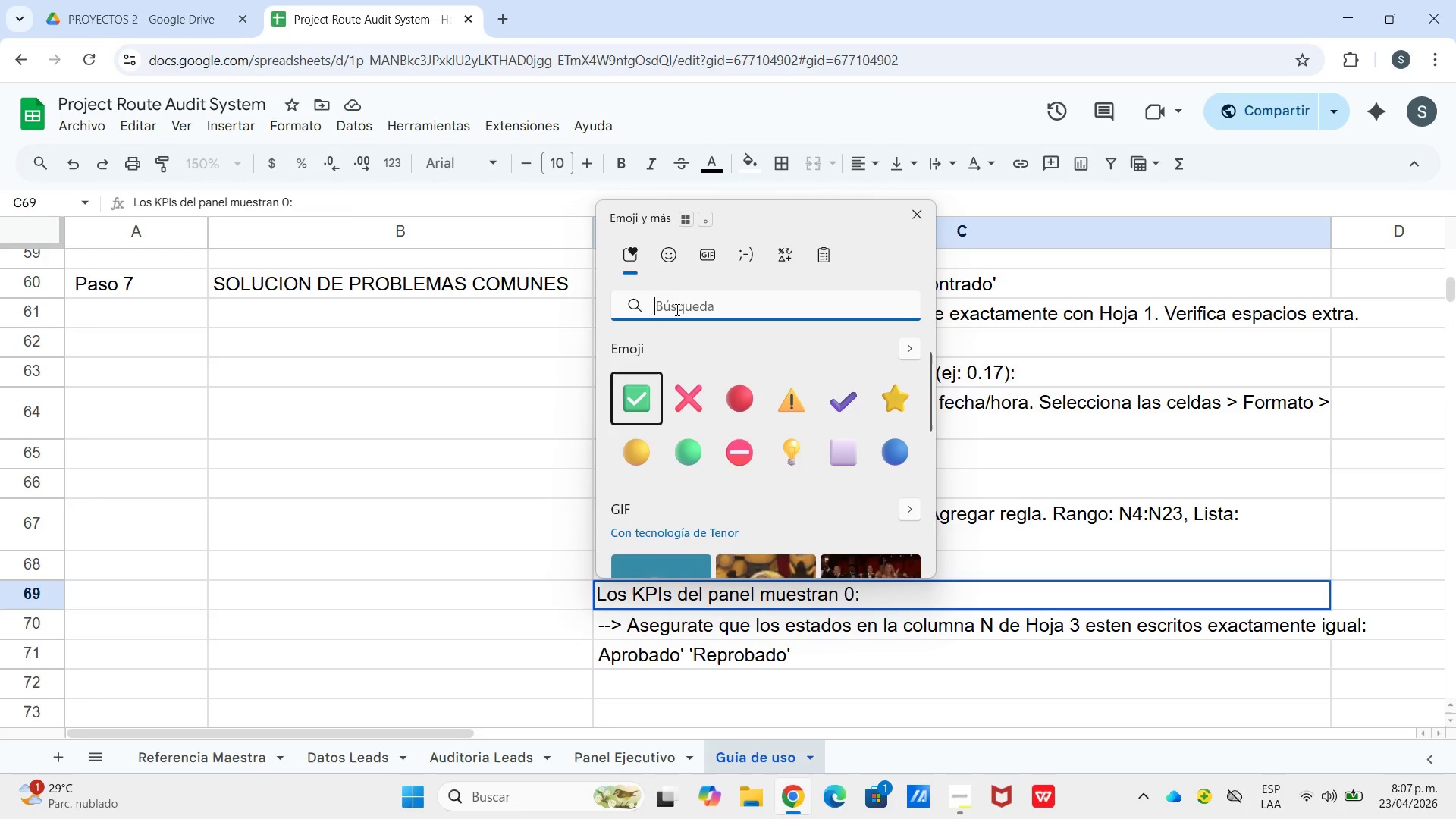 
left_click([676, 309])
 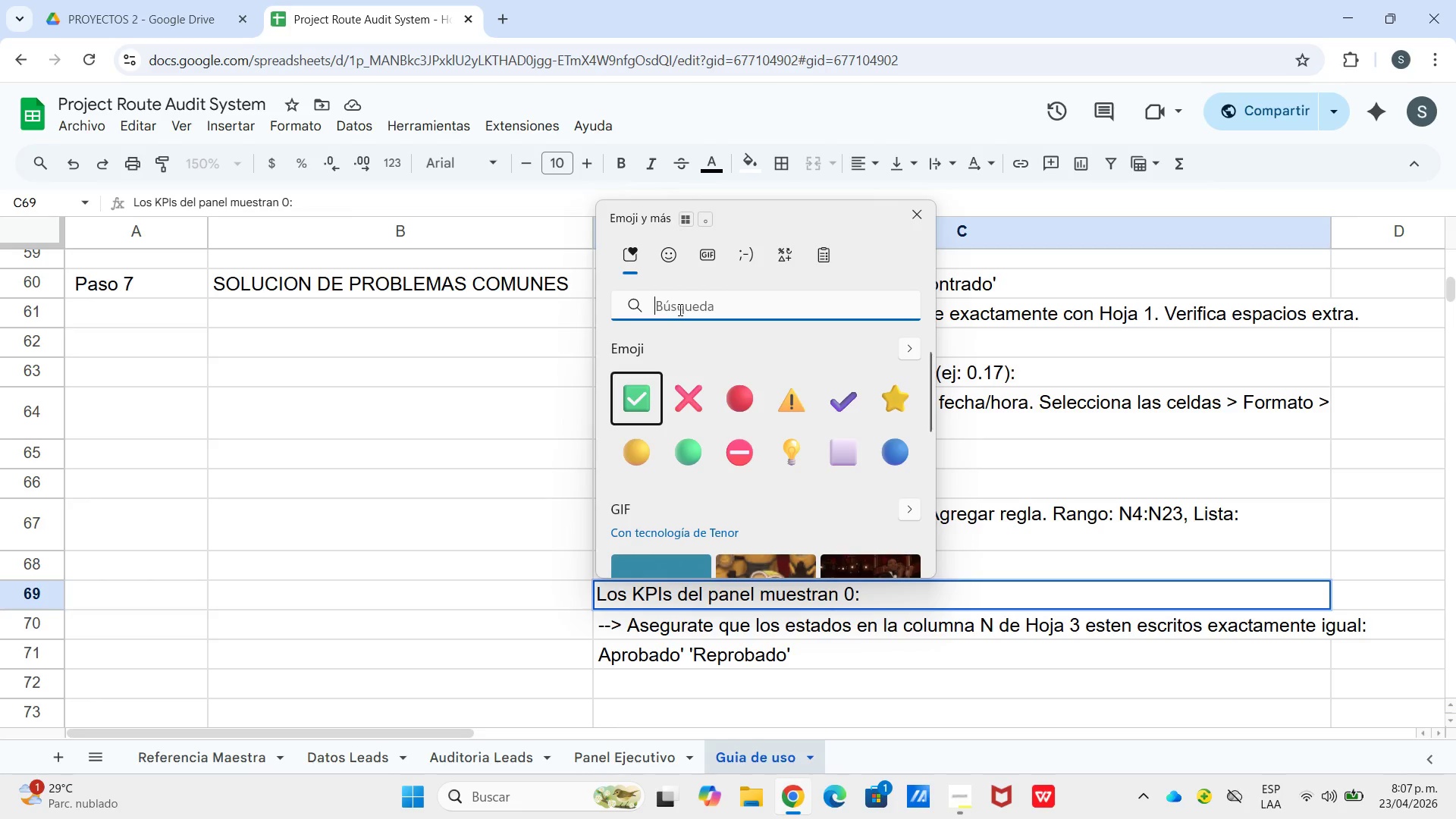 
type(inter)
 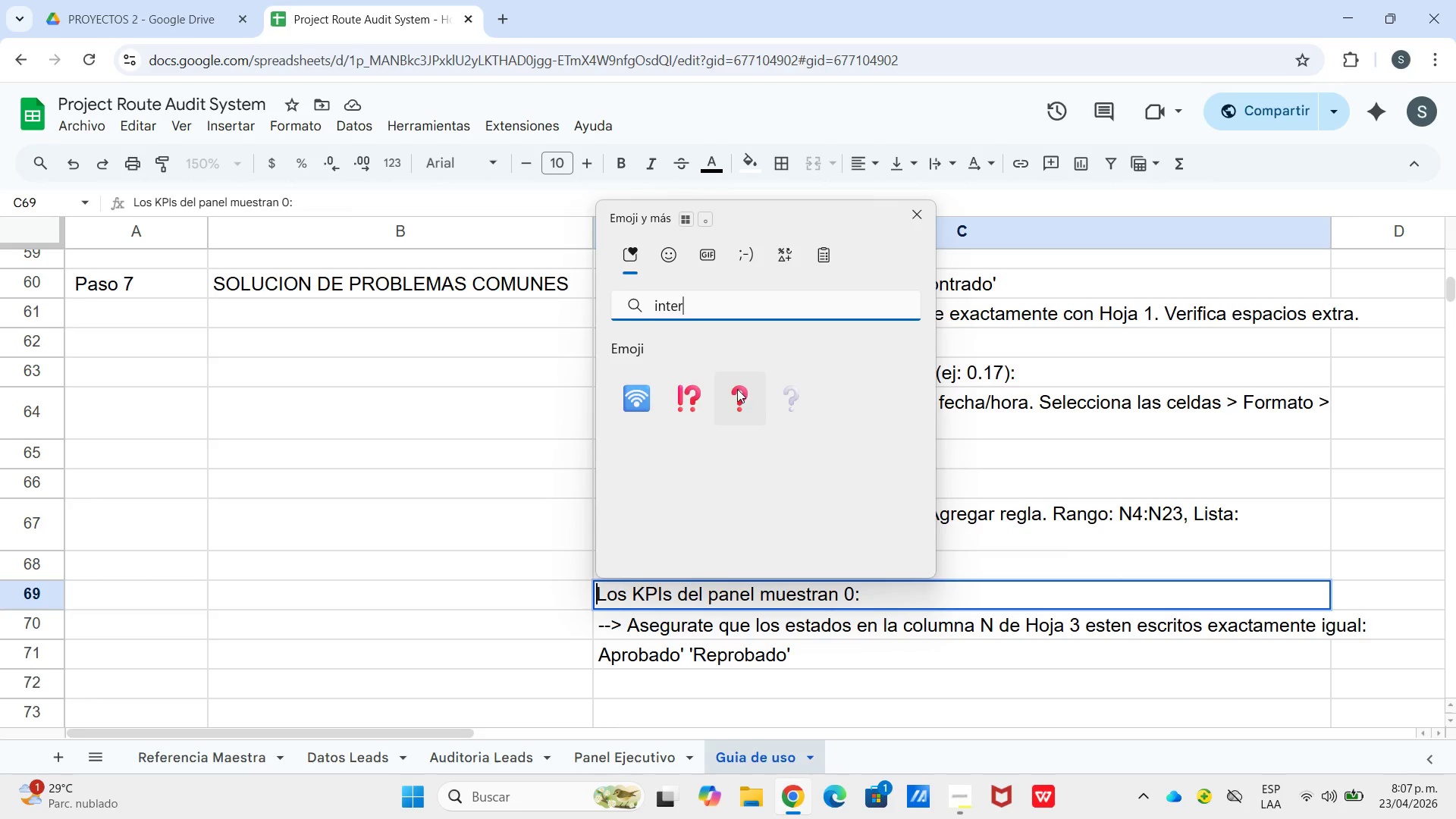 
left_click([737, 389])
 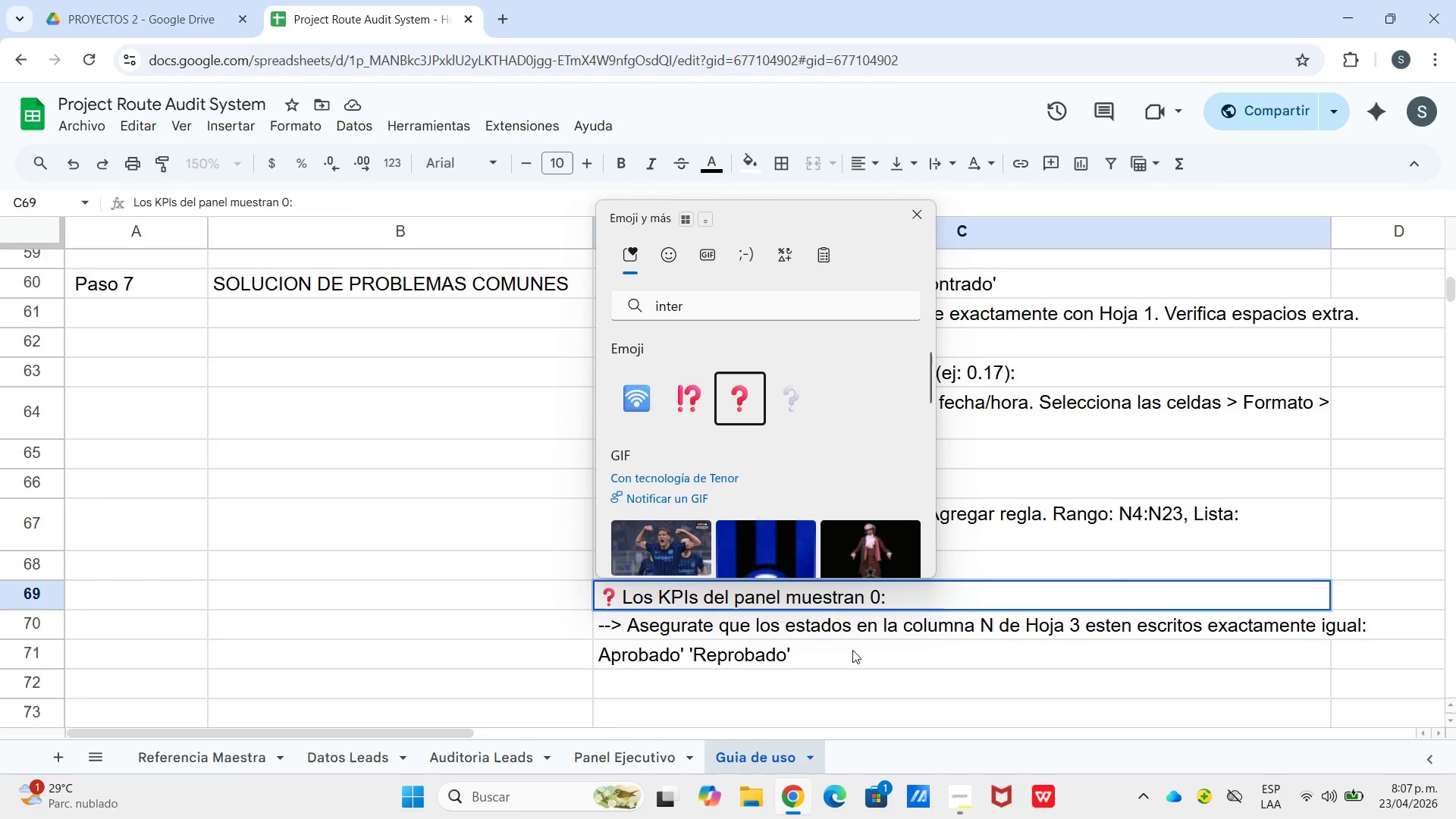 
left_click([852, 650])
 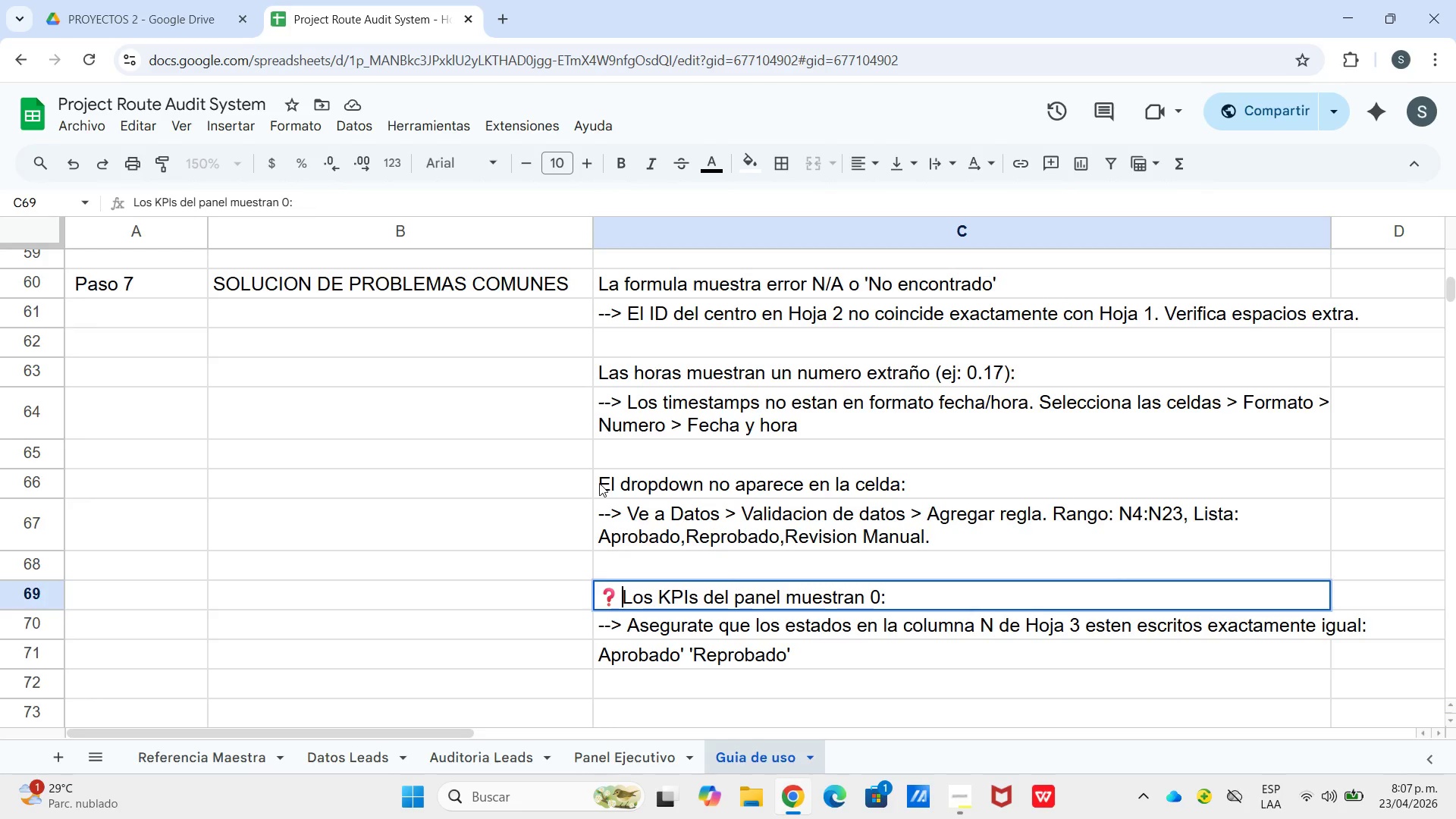 
double_click([598, 482])
 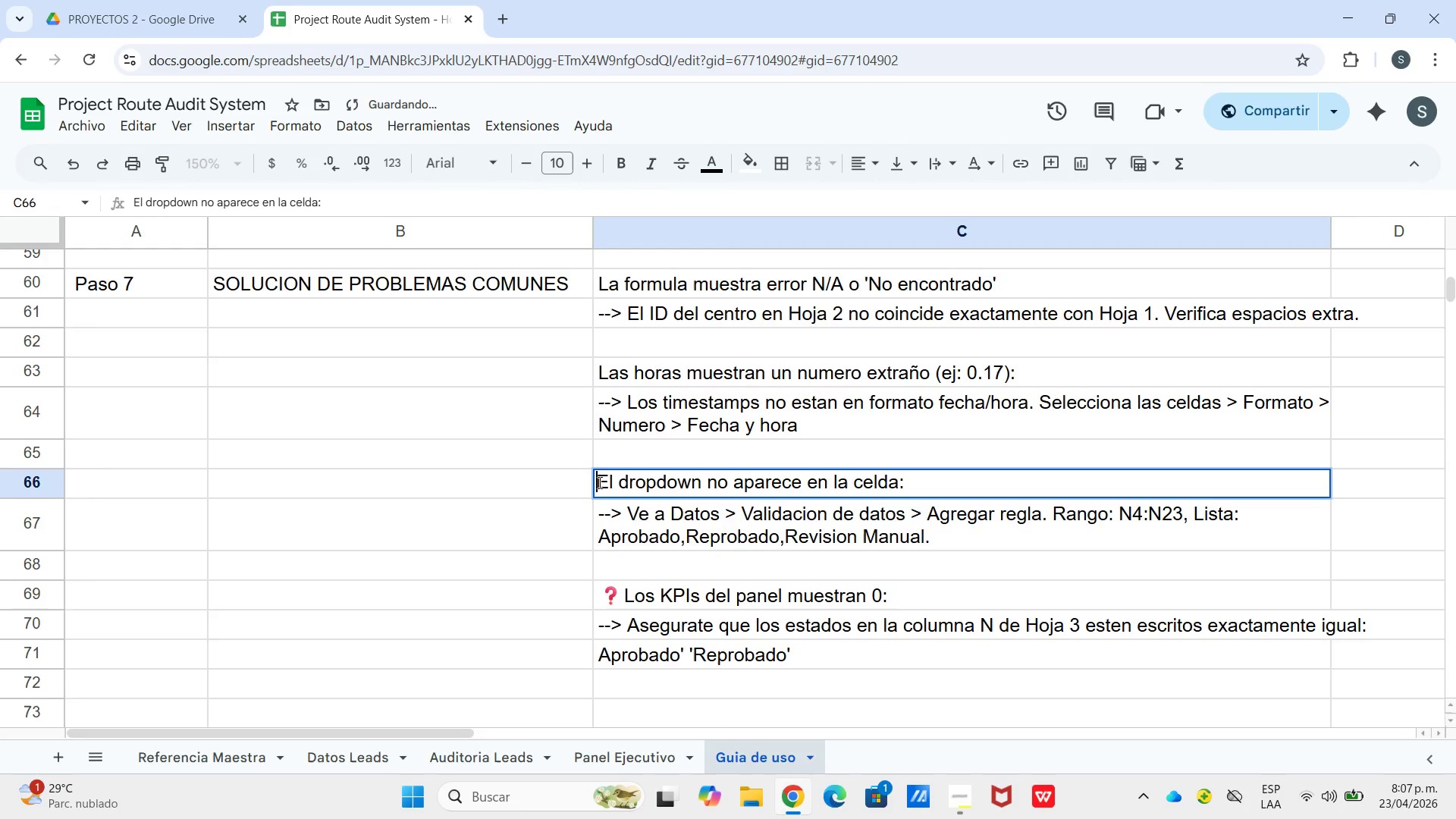 
left_click([598, 482])
 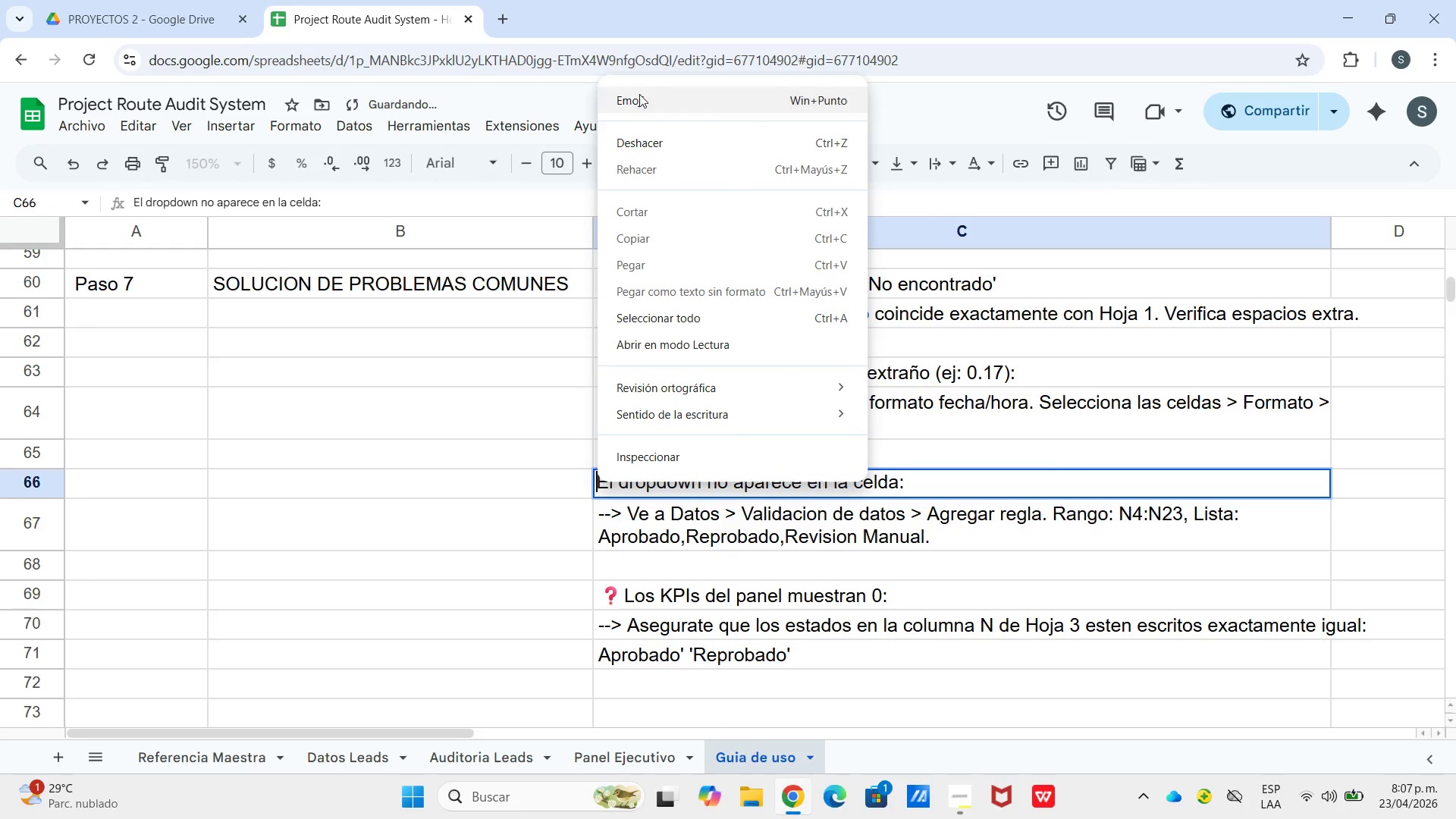 
key(Meta+MetaLeft)
 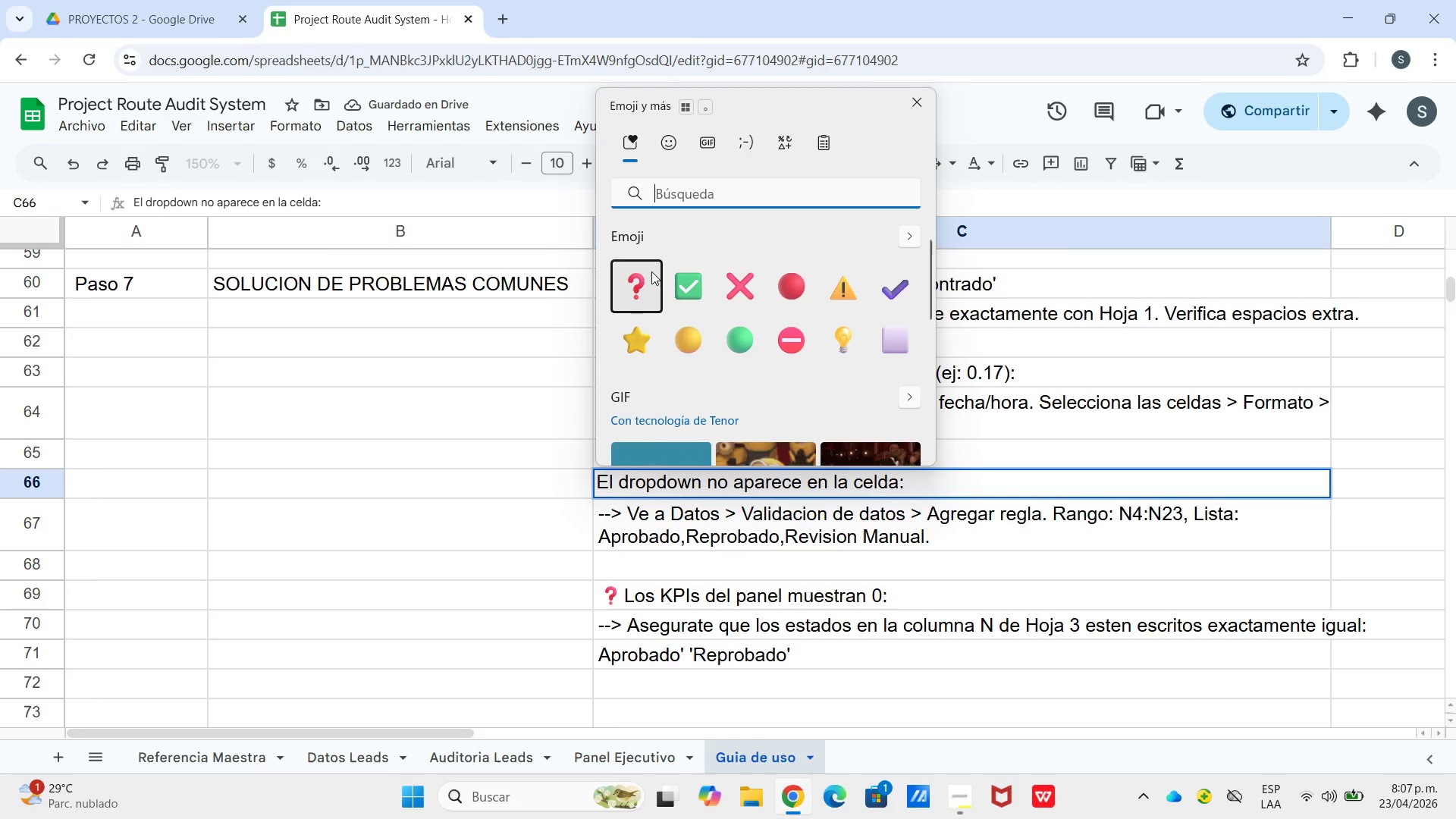 
key(Meta+Period)
 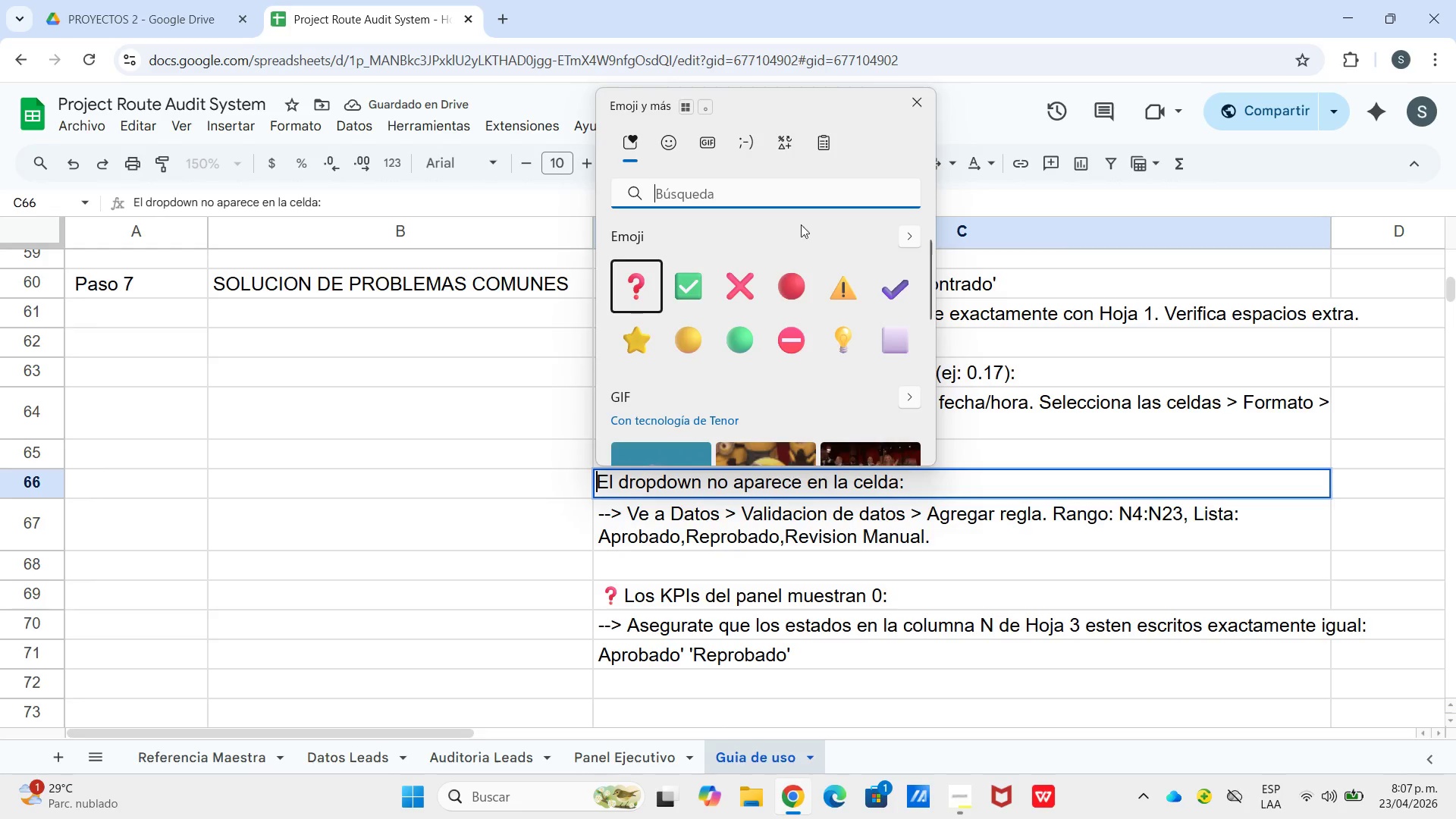 
left_click([648, 271])
 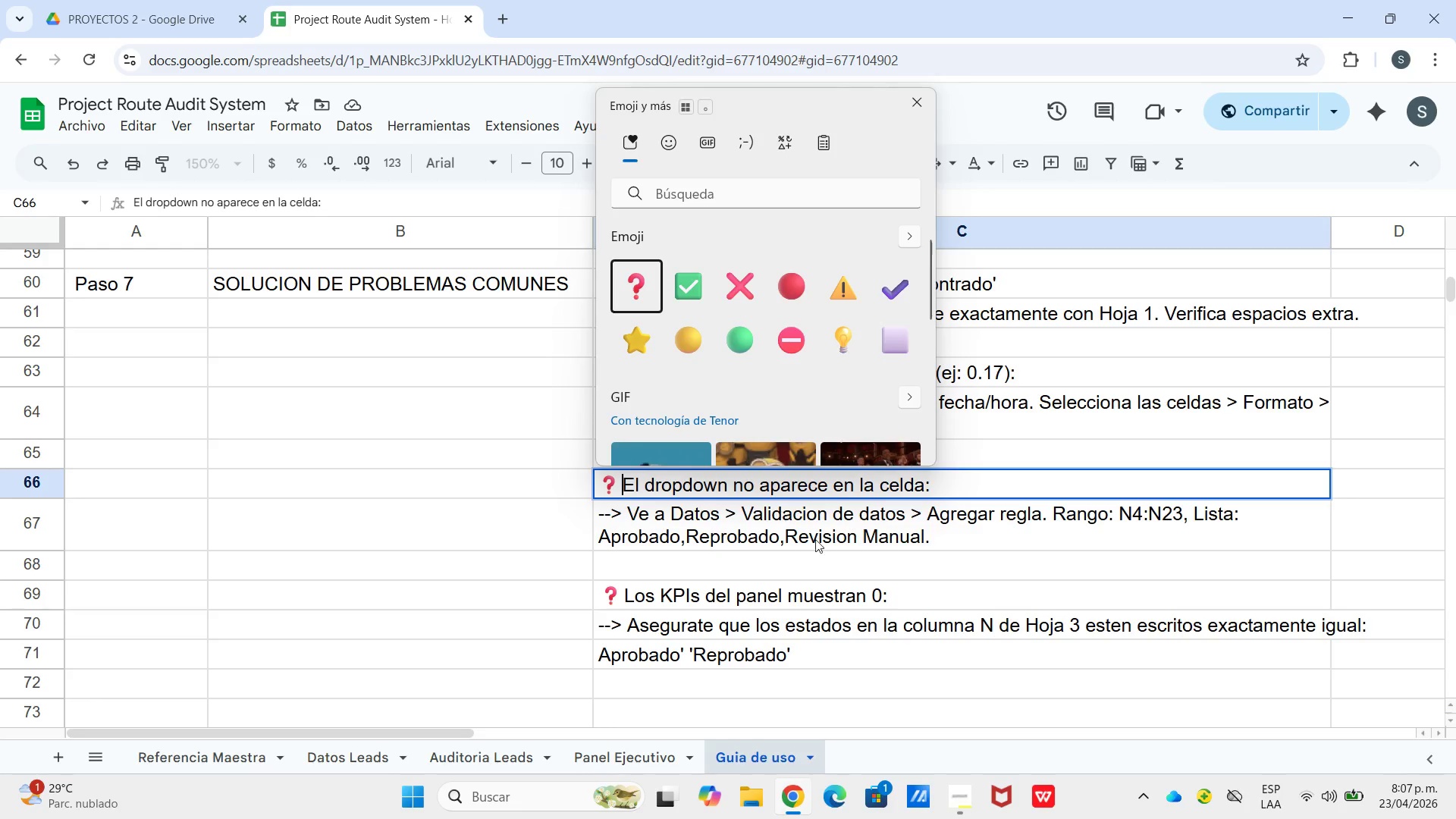 
left_click([841, 592])
 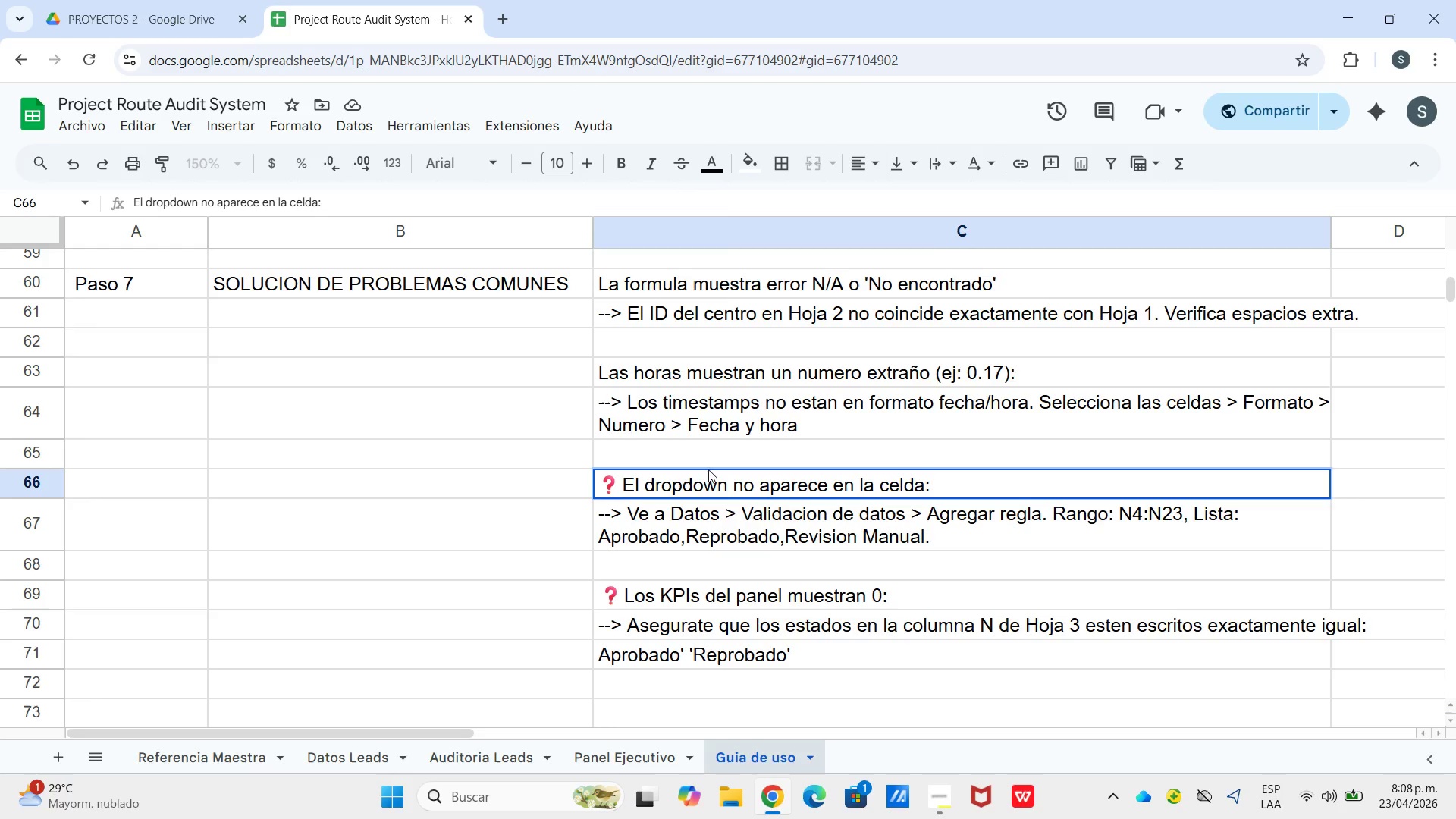 
wait(6.09)
 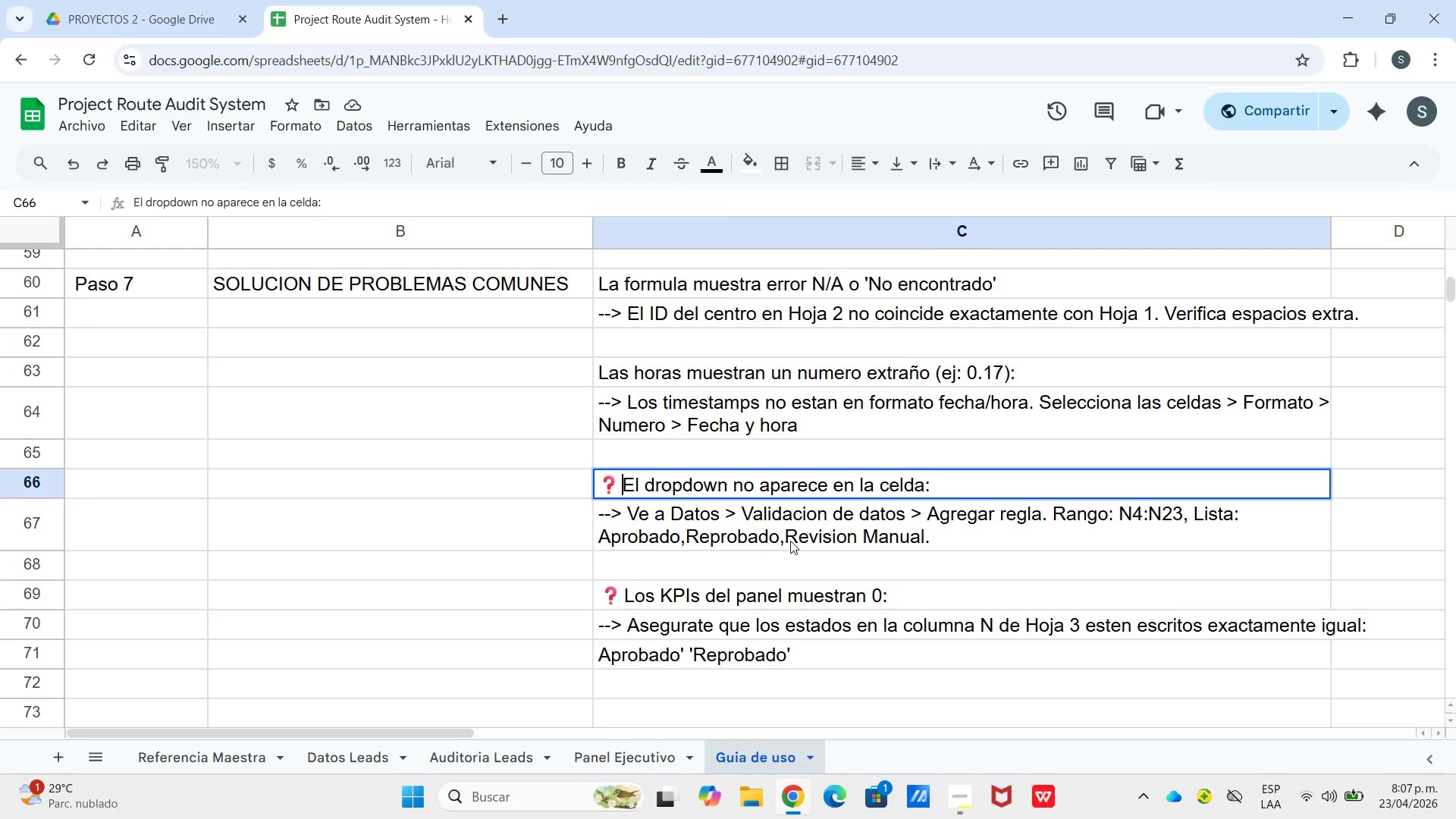 
left_click([602, 374])
 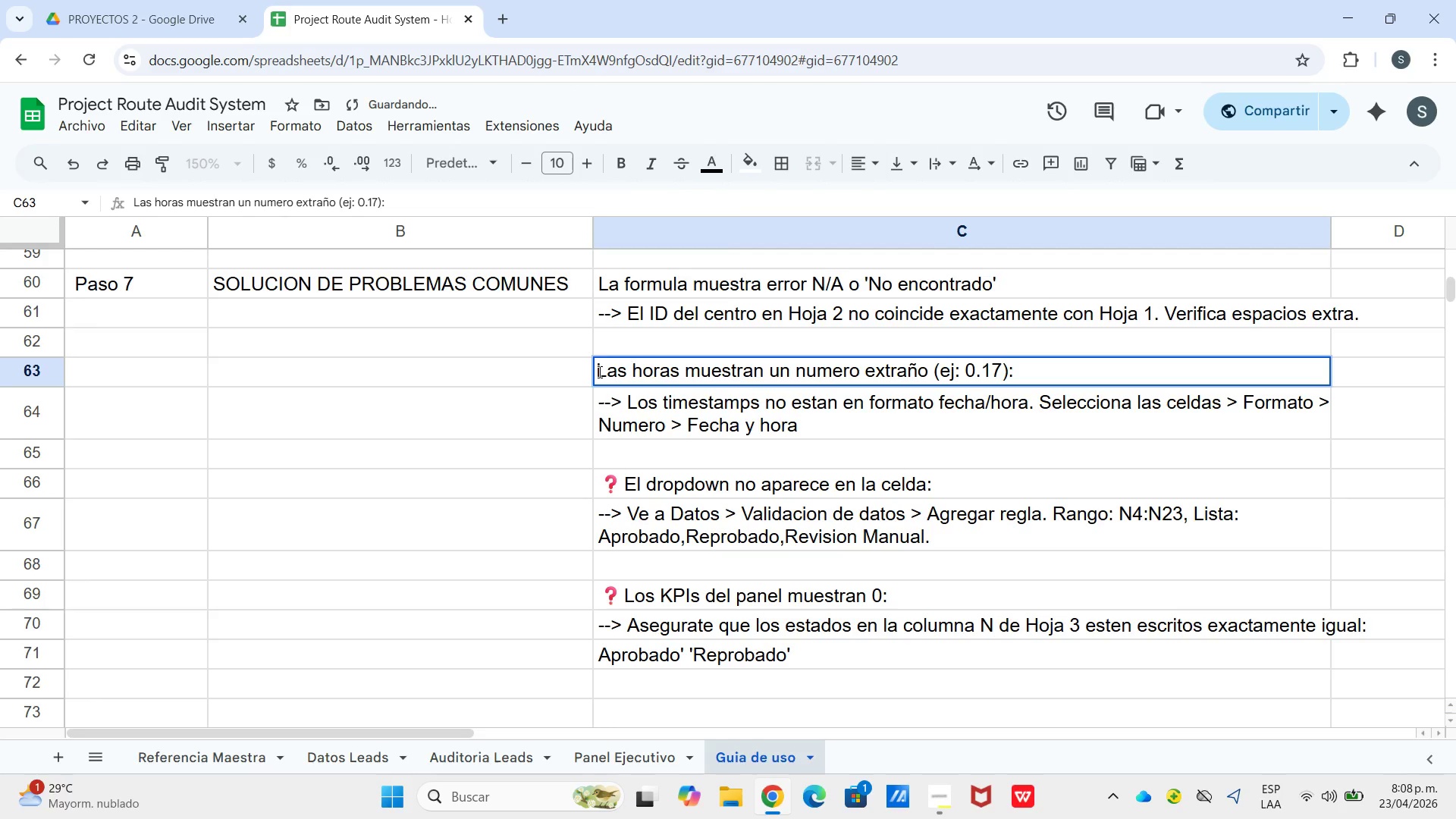 
left_click([598, 372])
 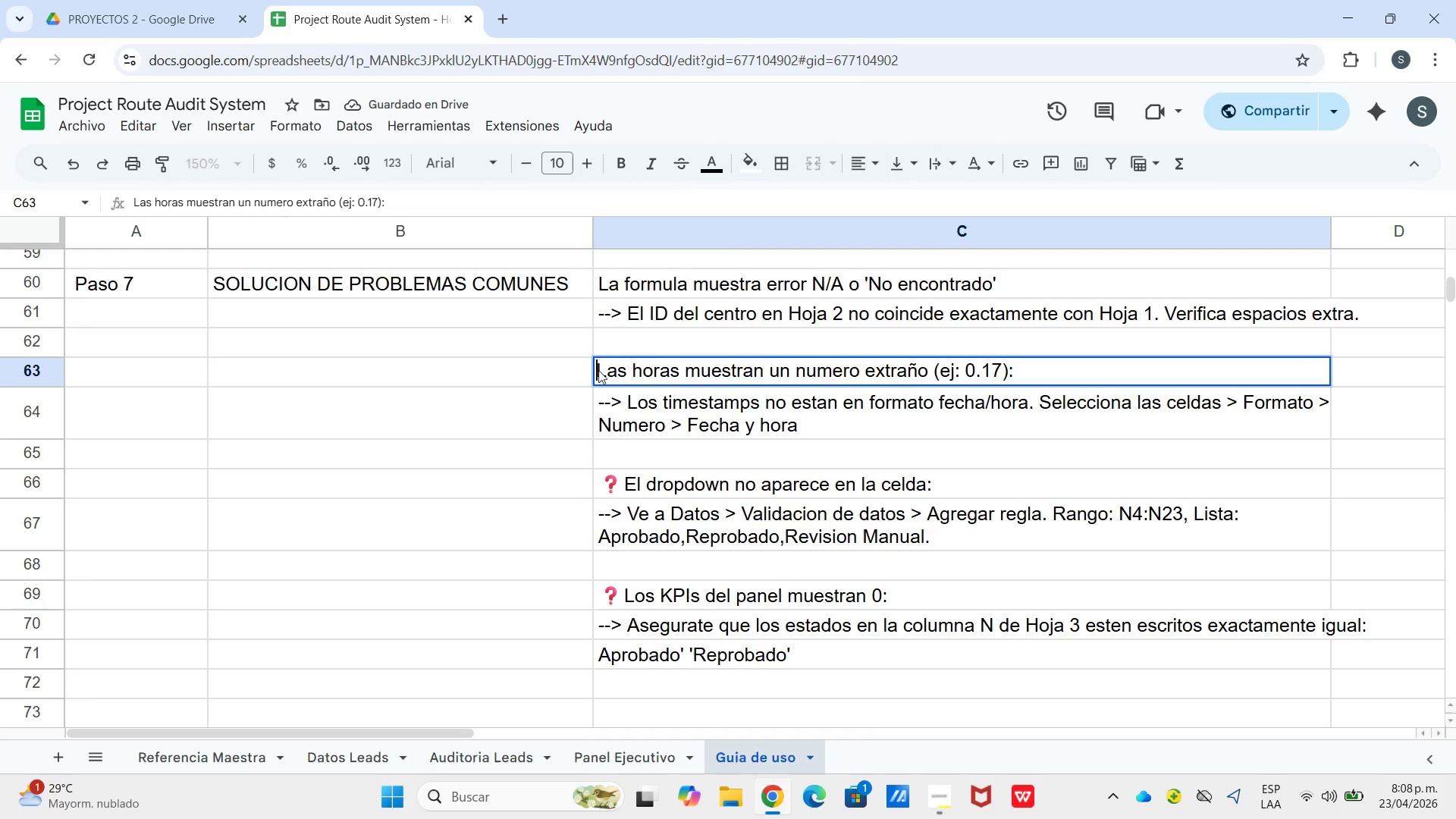 
right_click([598, 370])
 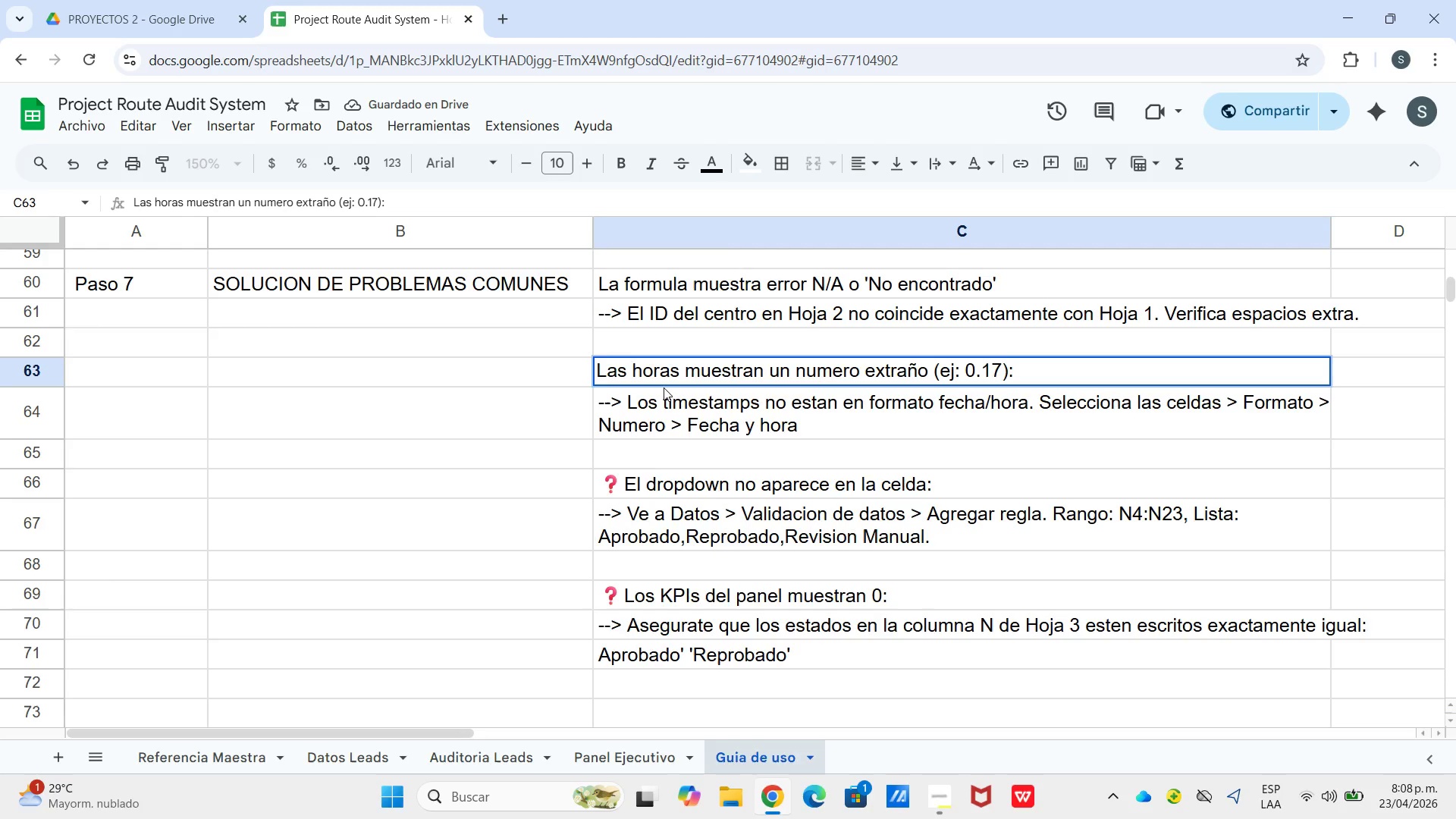 
hold_key(key=Period, duration=8.11)
 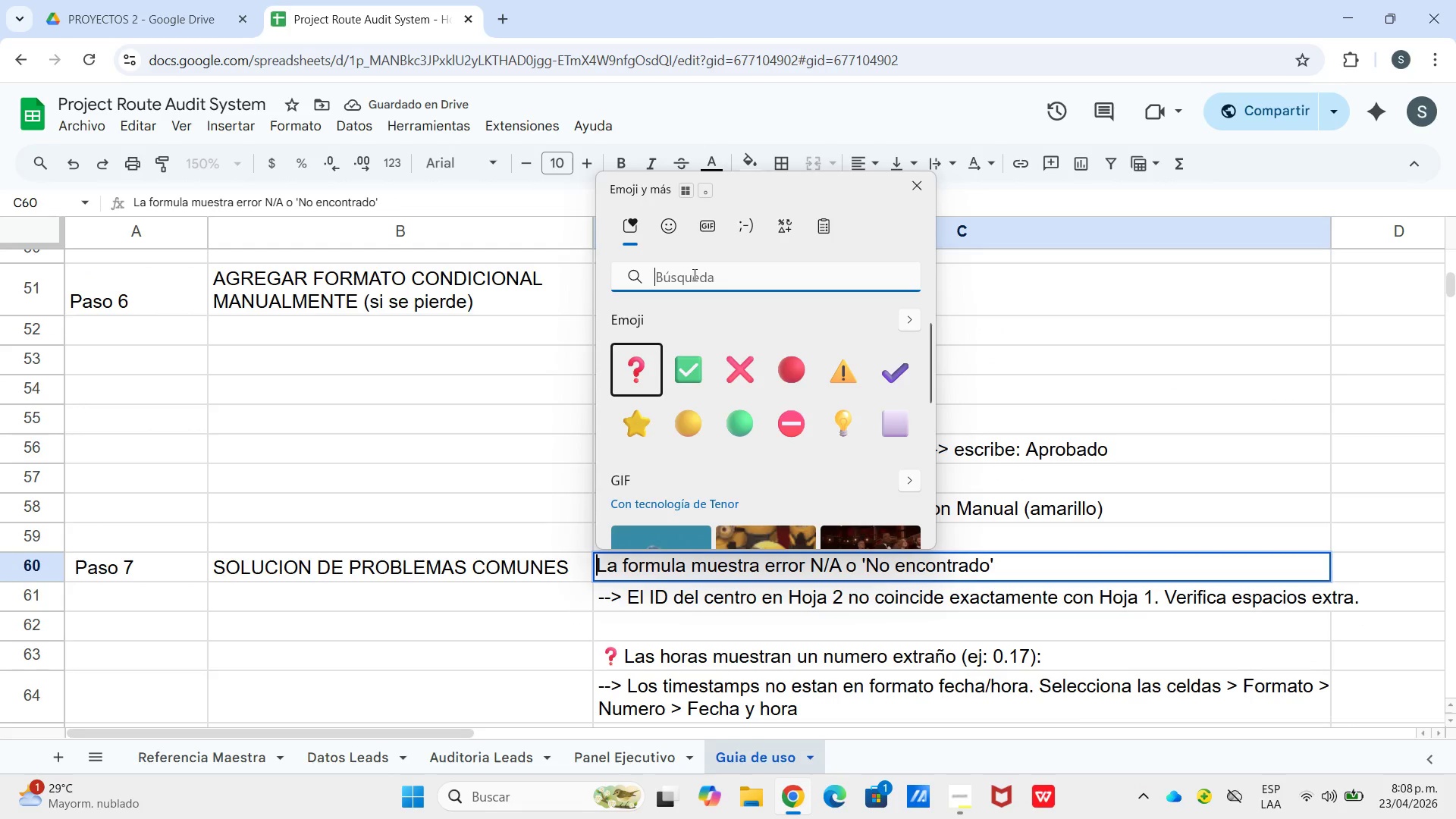 
hold_key(key=MetaLeft, duration=8.11)
scroll: coordinate [642, 328], scroll_direction: up, amount: 2.0
 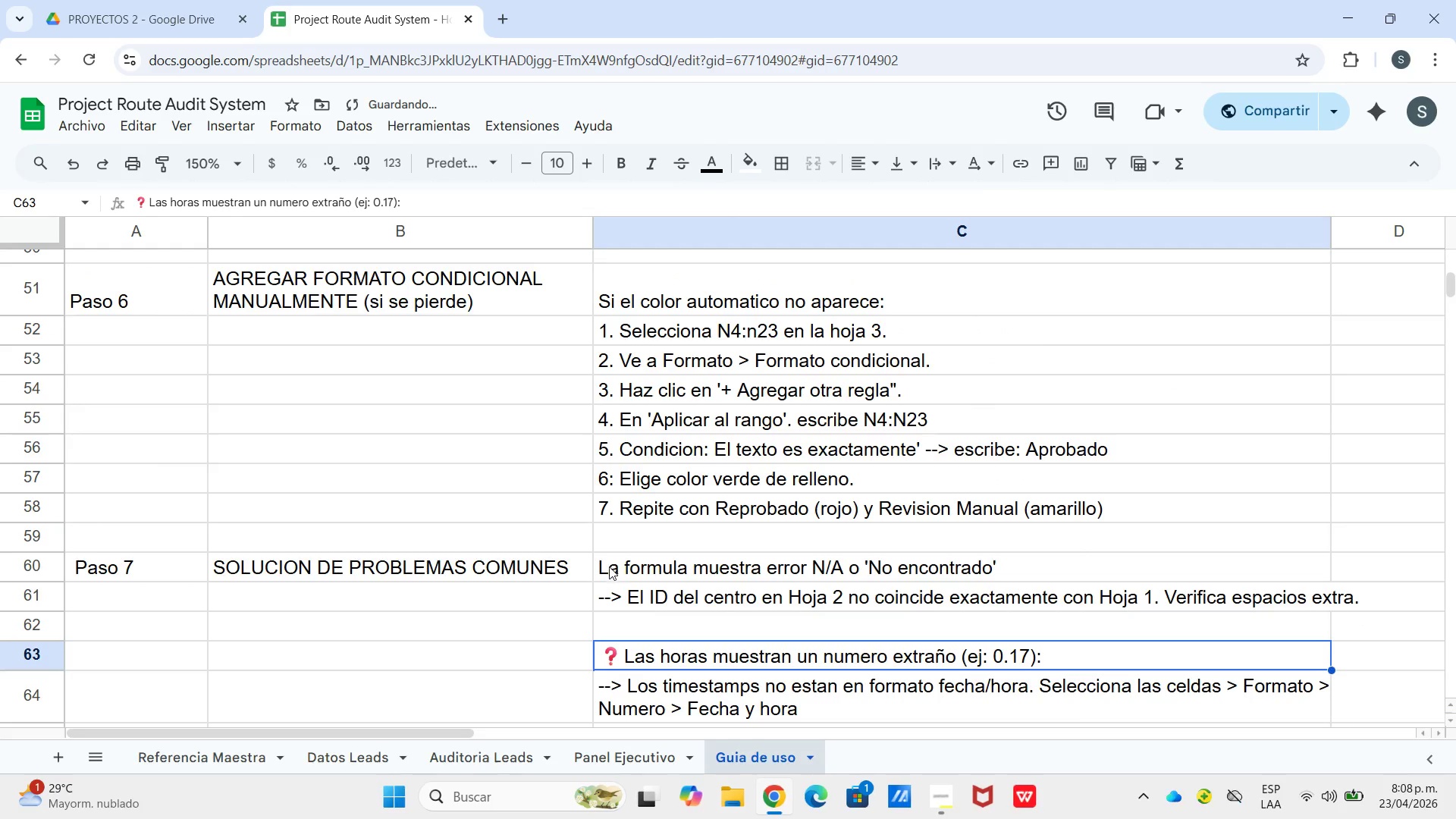 
double_click([597, 568])
 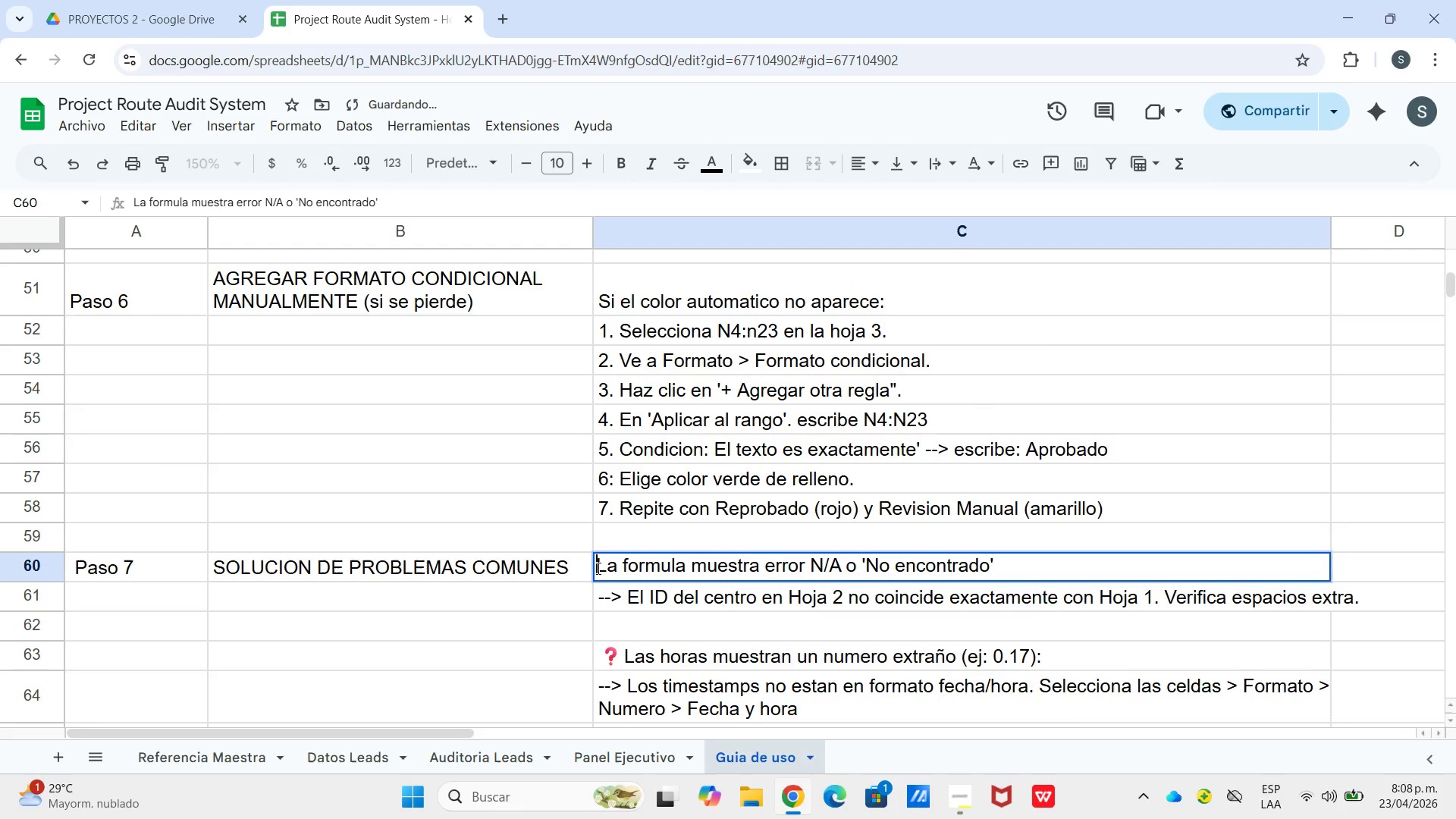 
left_click([597, 568])
 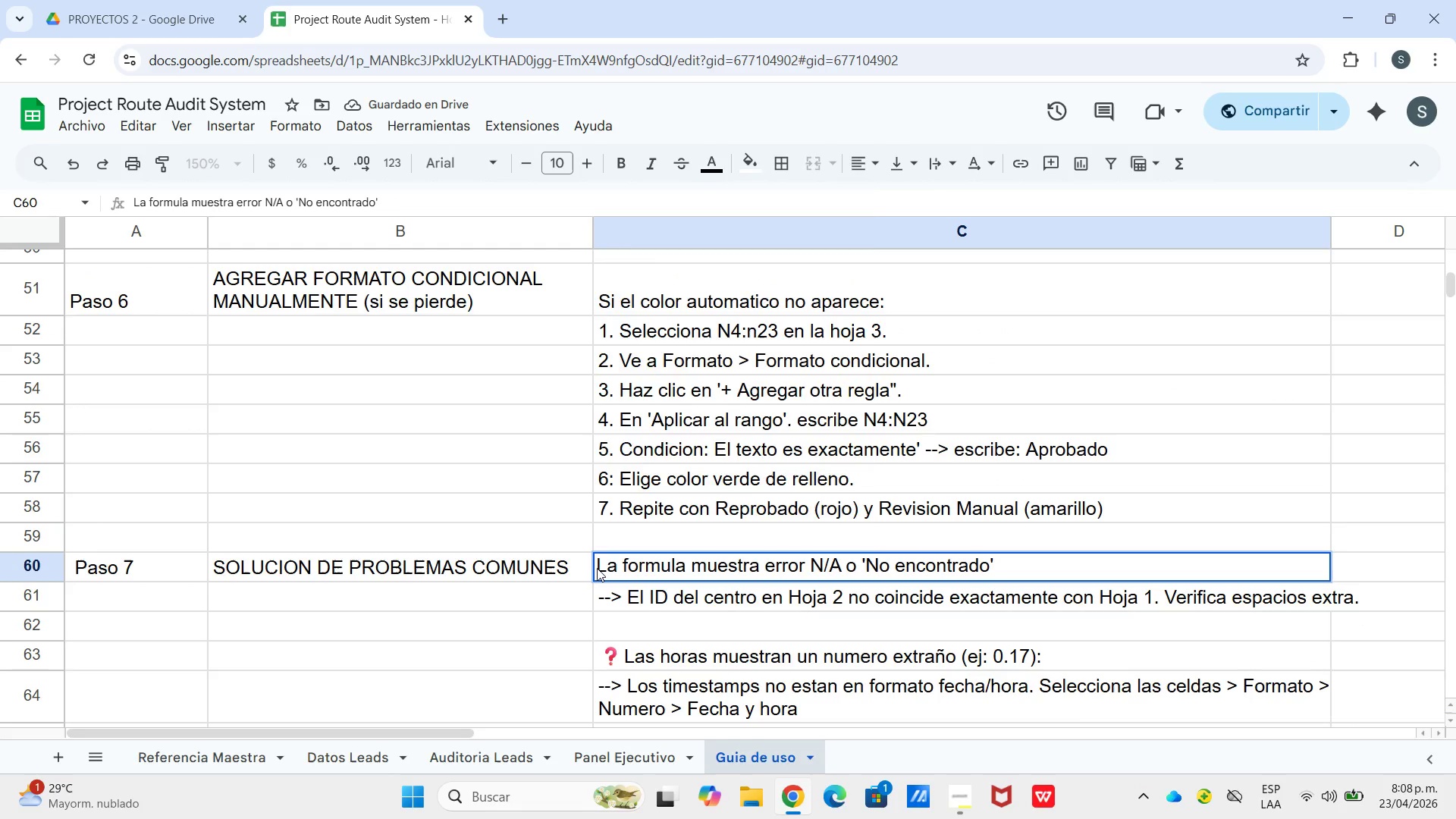 
right_click([597, 568])
 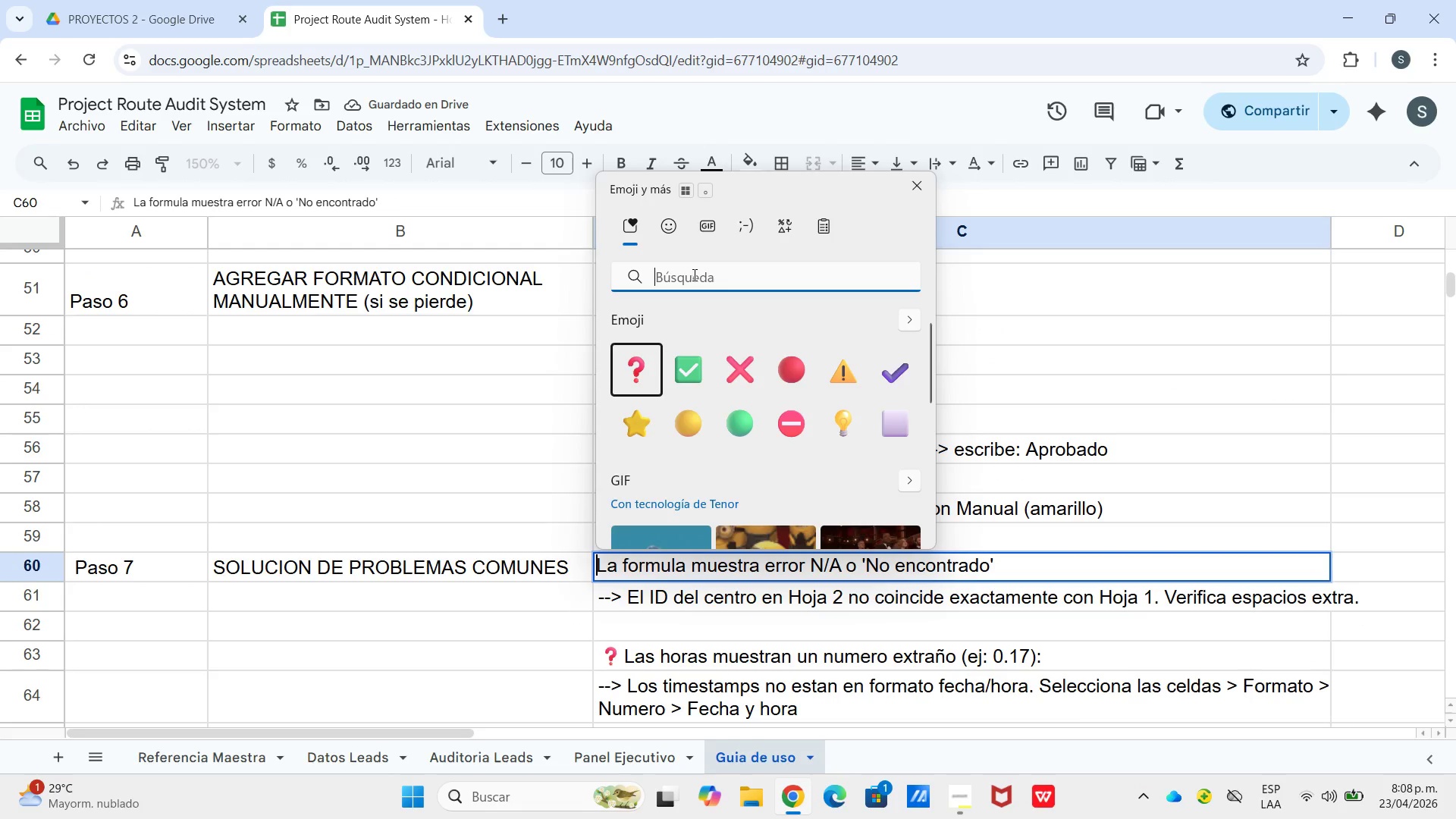 
left_click([625, 381])
 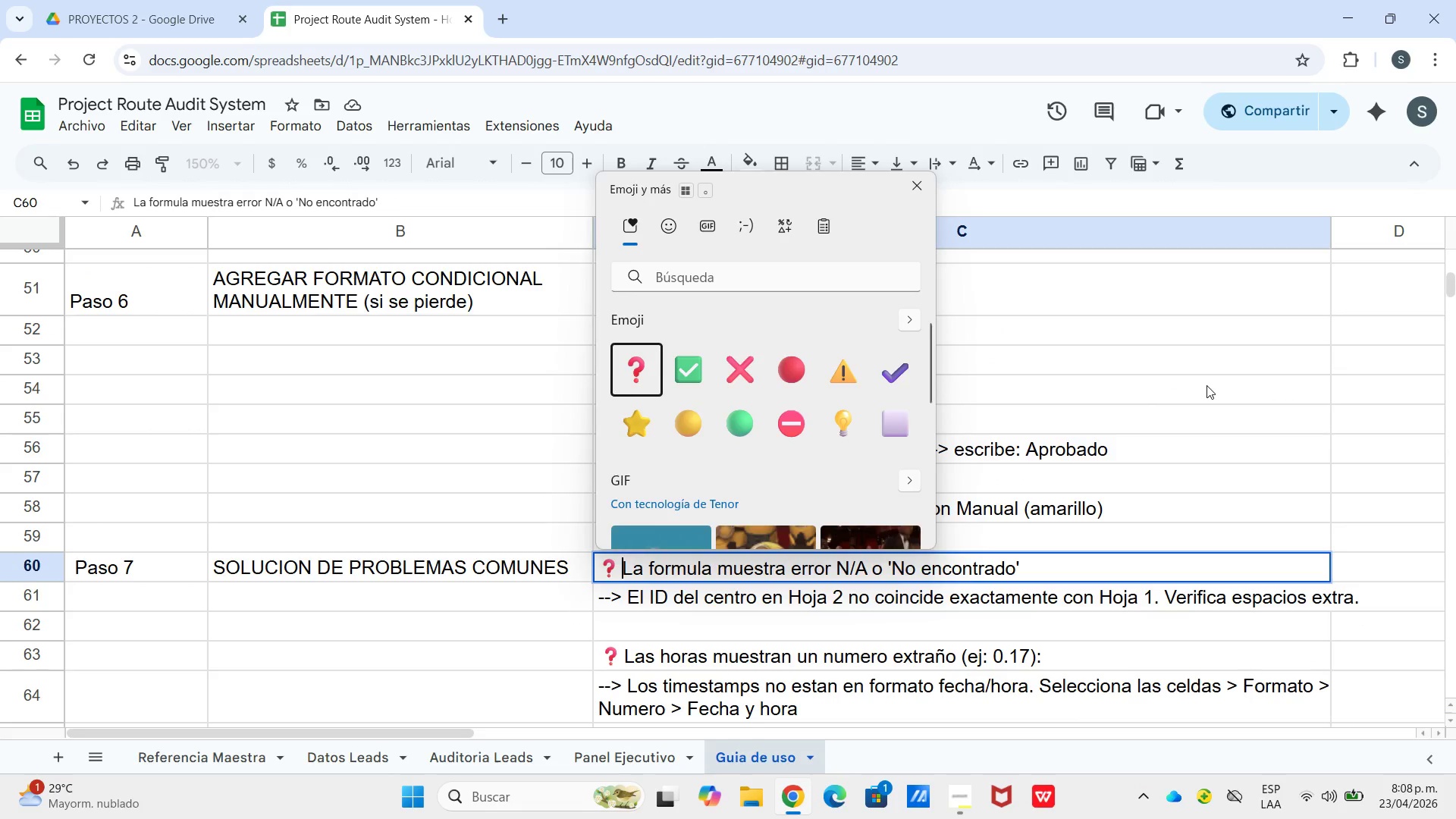 
left_click([1207, 385])
 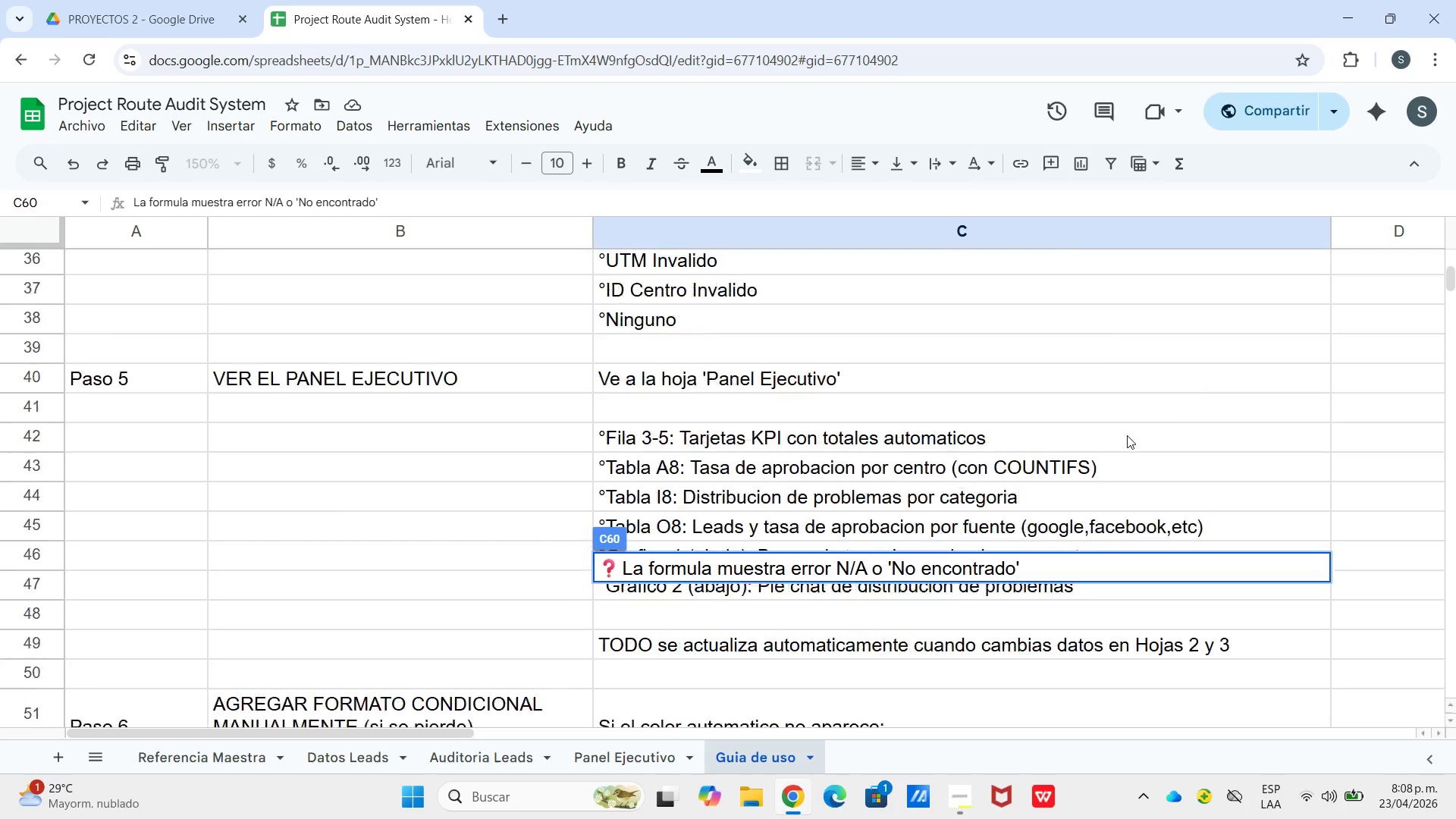 
left_click_drag(start_coordinate=[1136, 453], to_coordinate=[557, 714])
 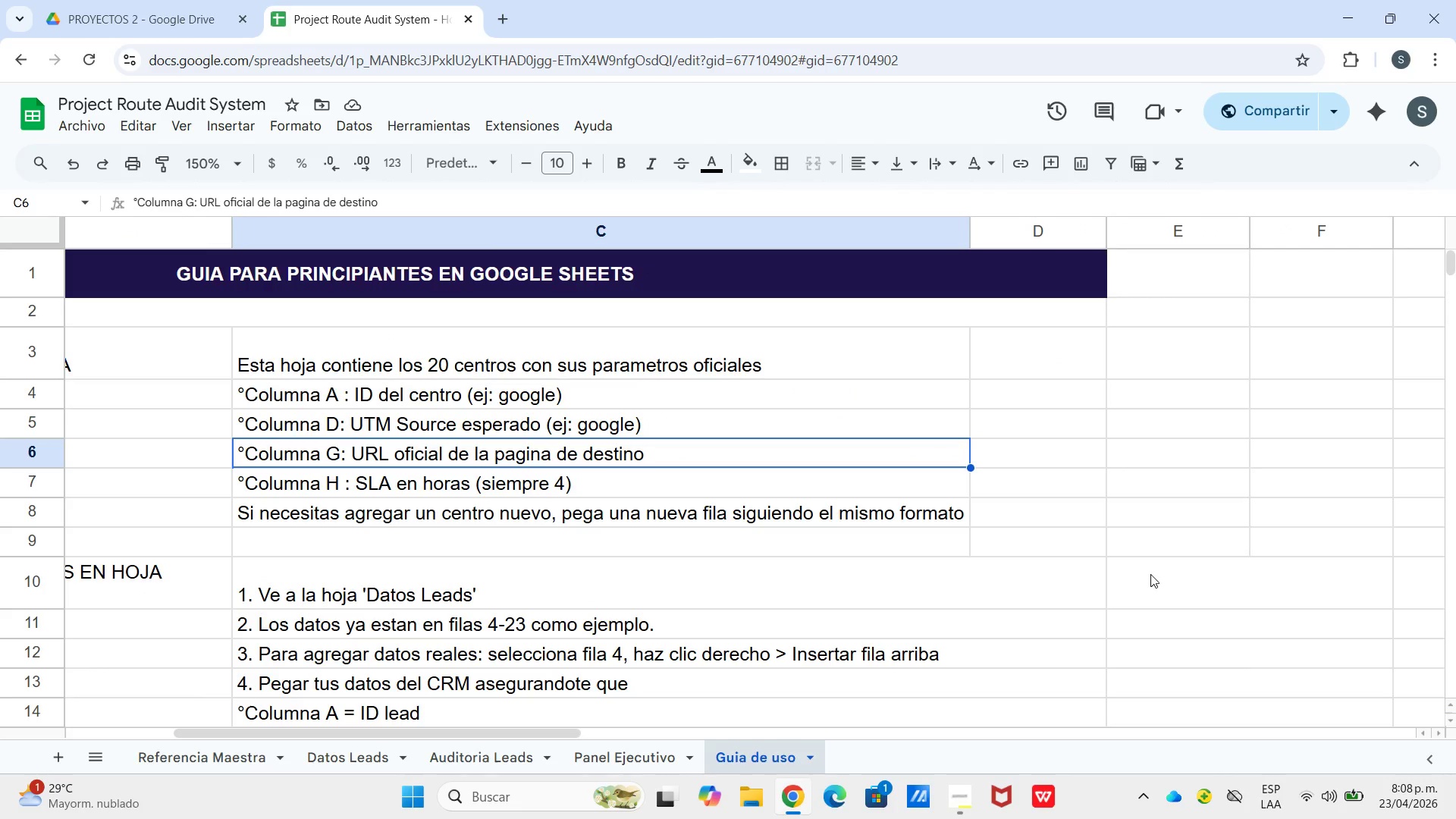 
scroll: coordinate [1146, 462], scroll_direction: up, amount: 14.0
 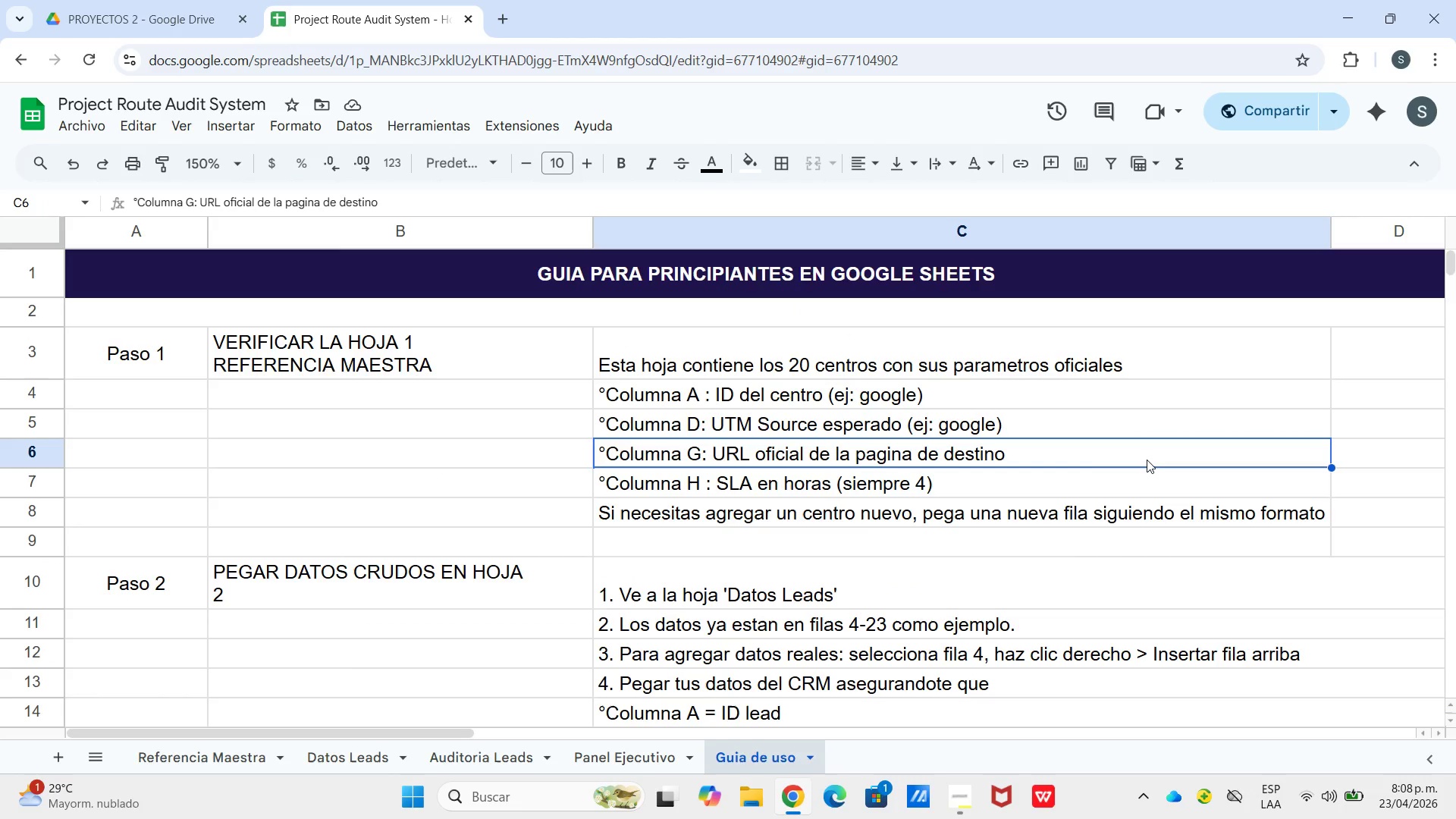 
left_click([1153, 576])
 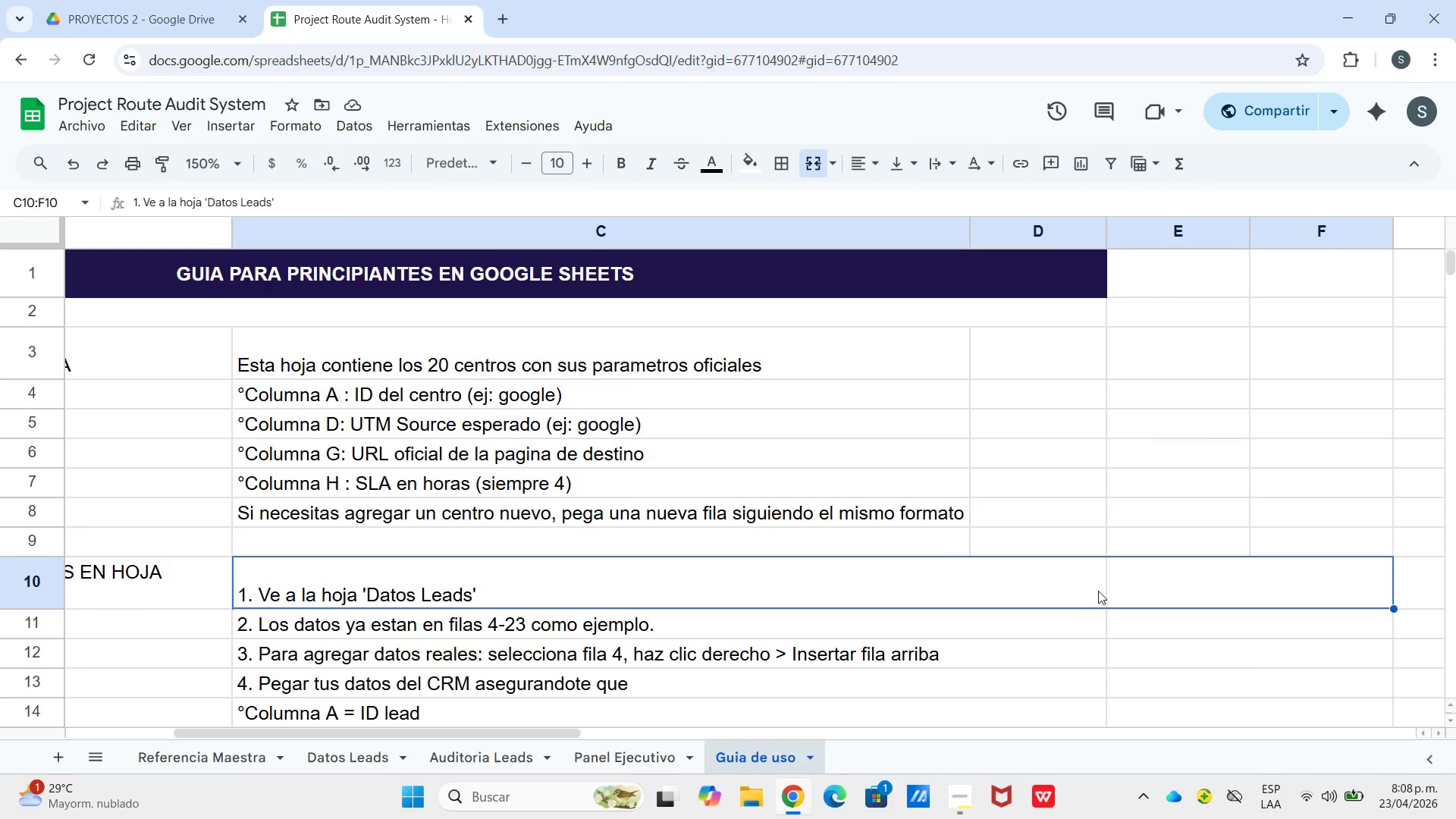 
double_click([1160, 582])
 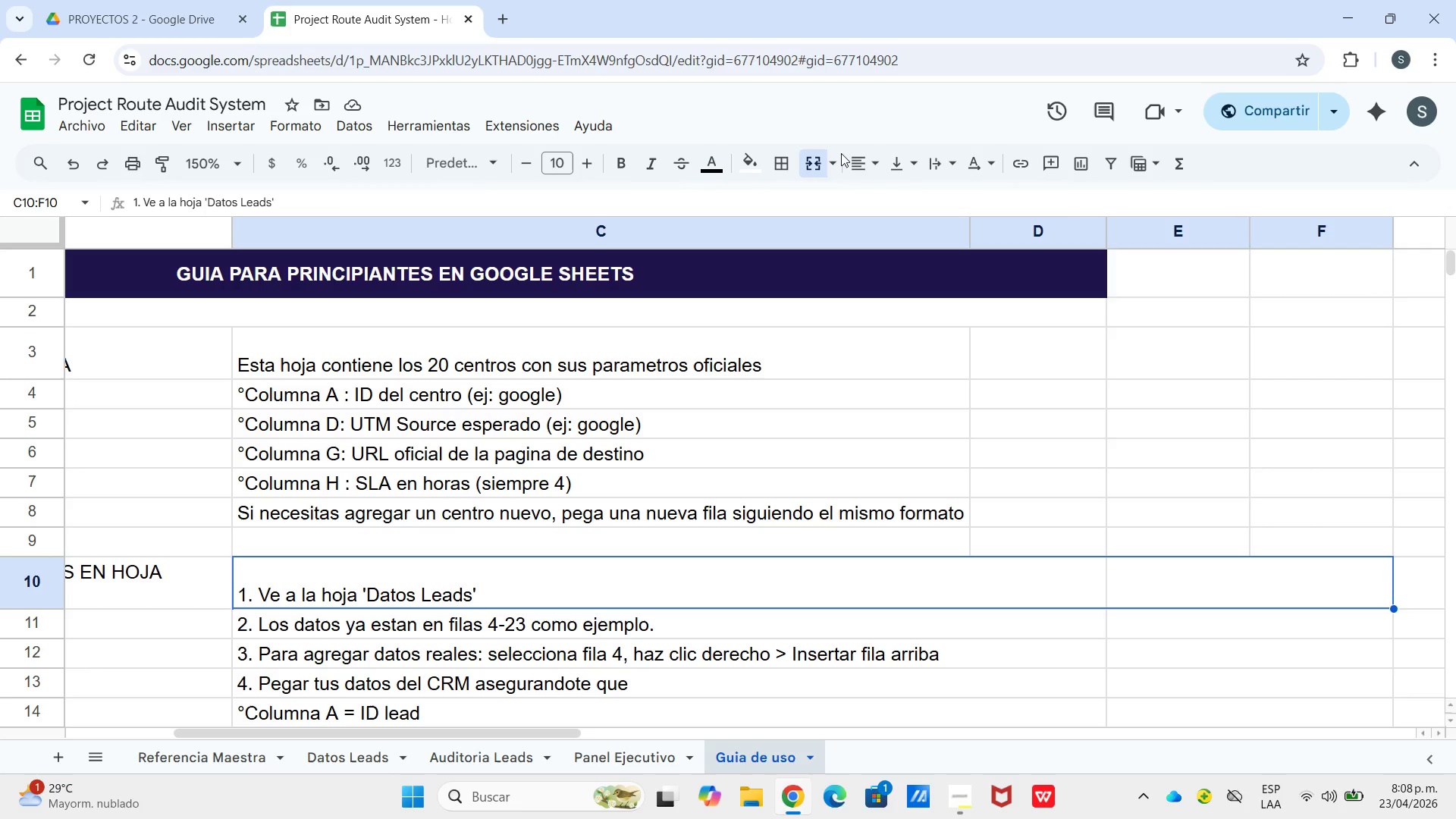 
left_click([831, 167])
 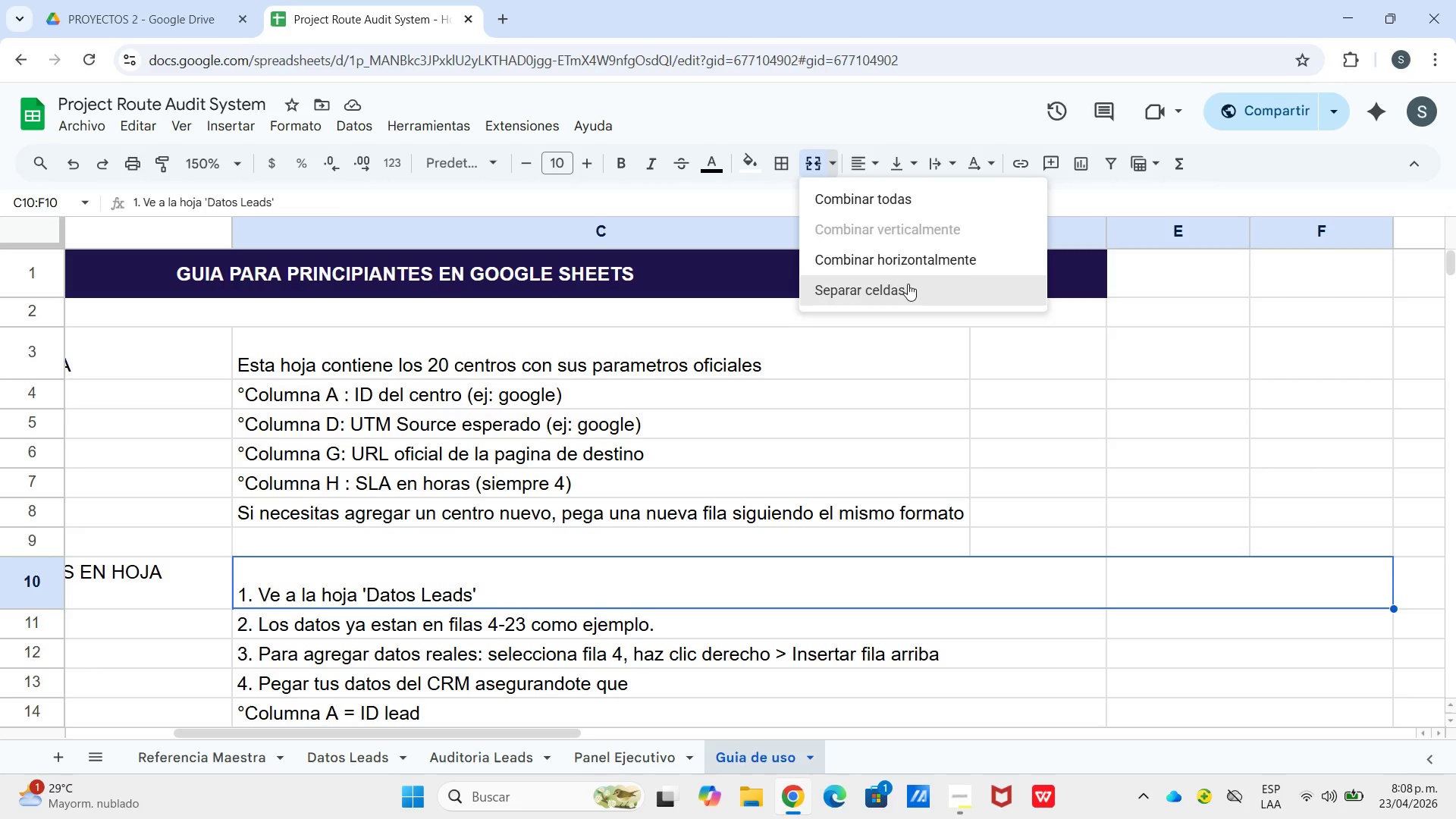 
left_click([908, 284])
 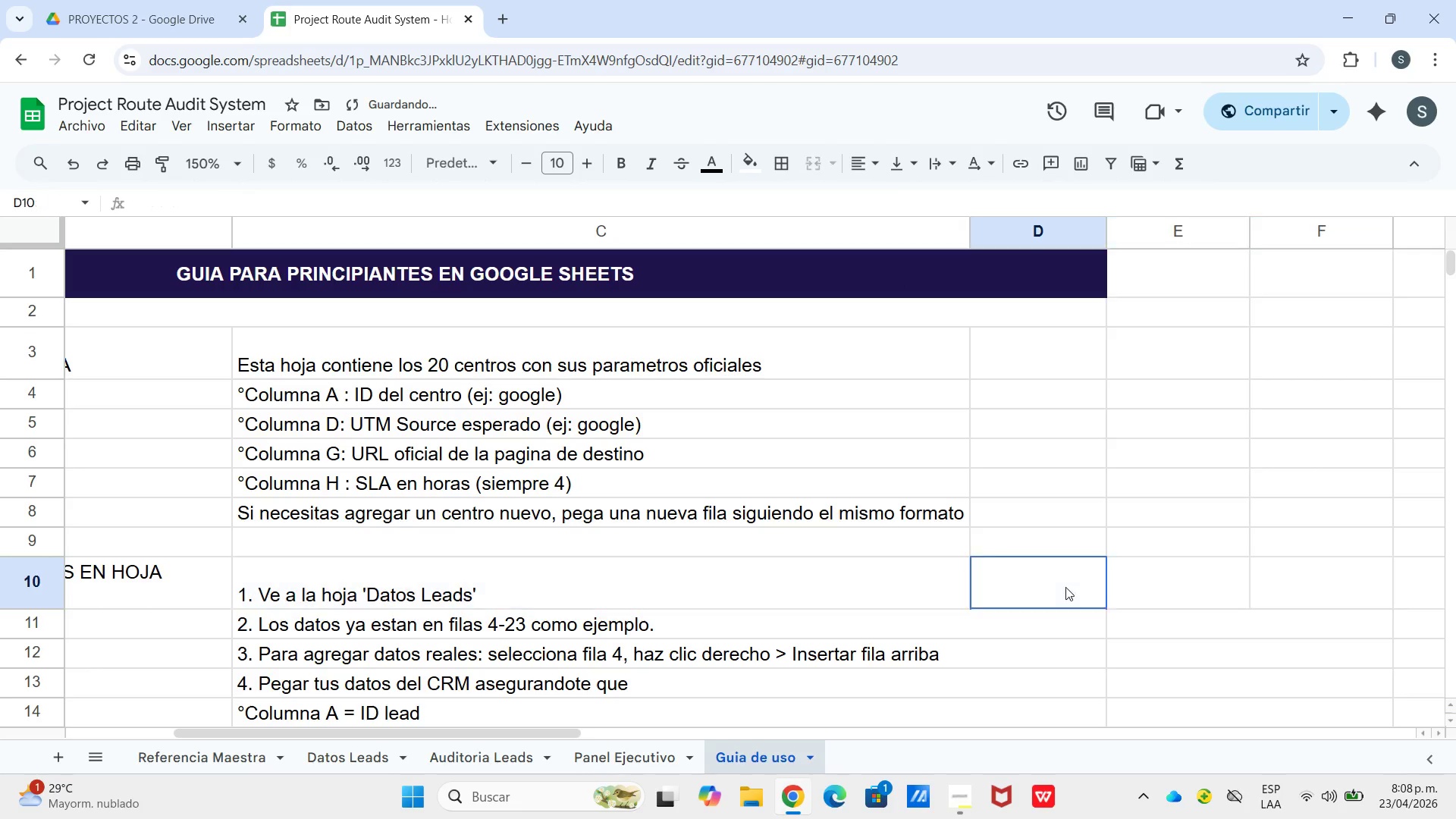 
left_click([1065, 587])
 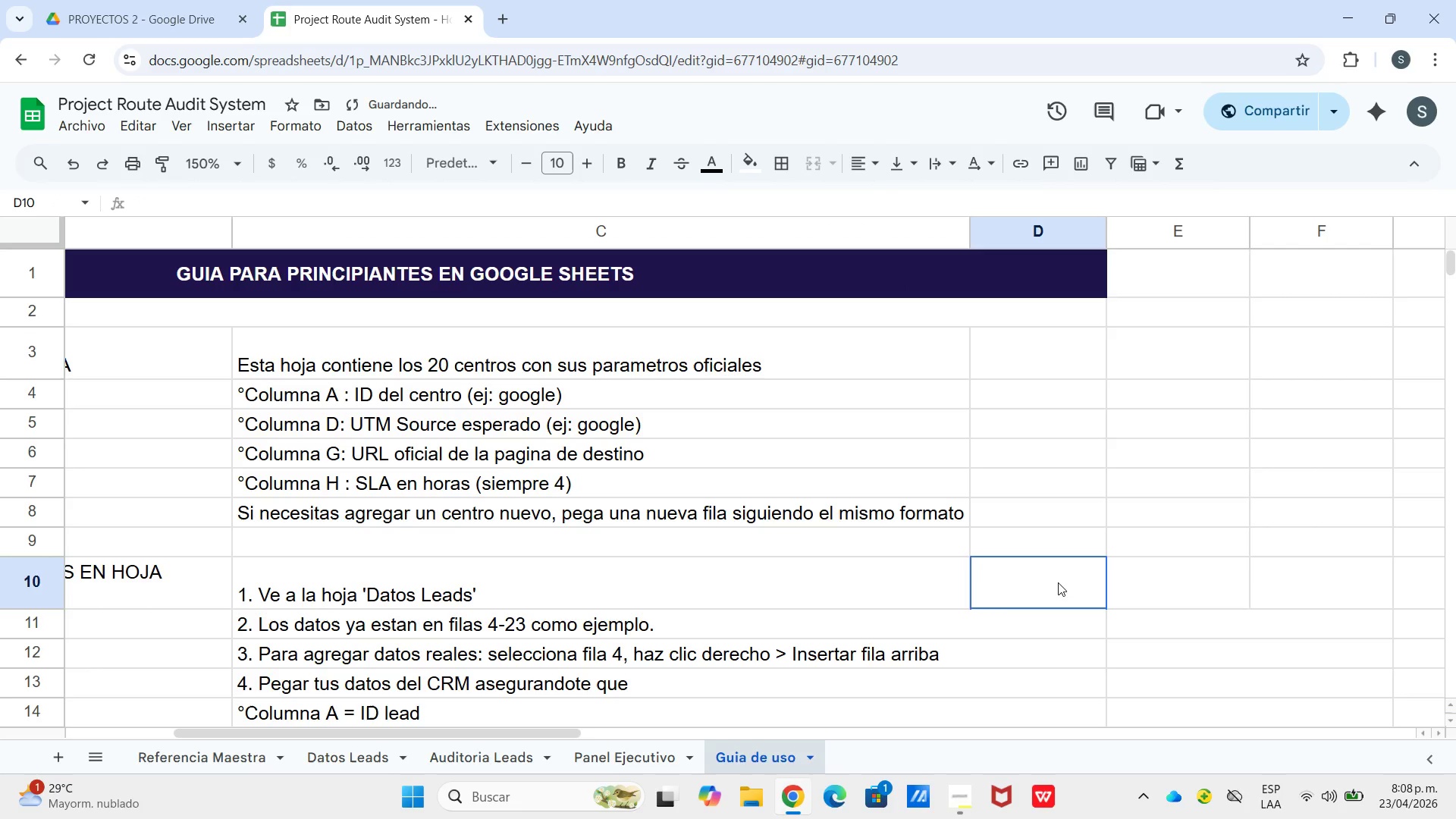 
left_click_drag(start_coordinate=[1054, 586], to_coordinate=[1087, 578])
 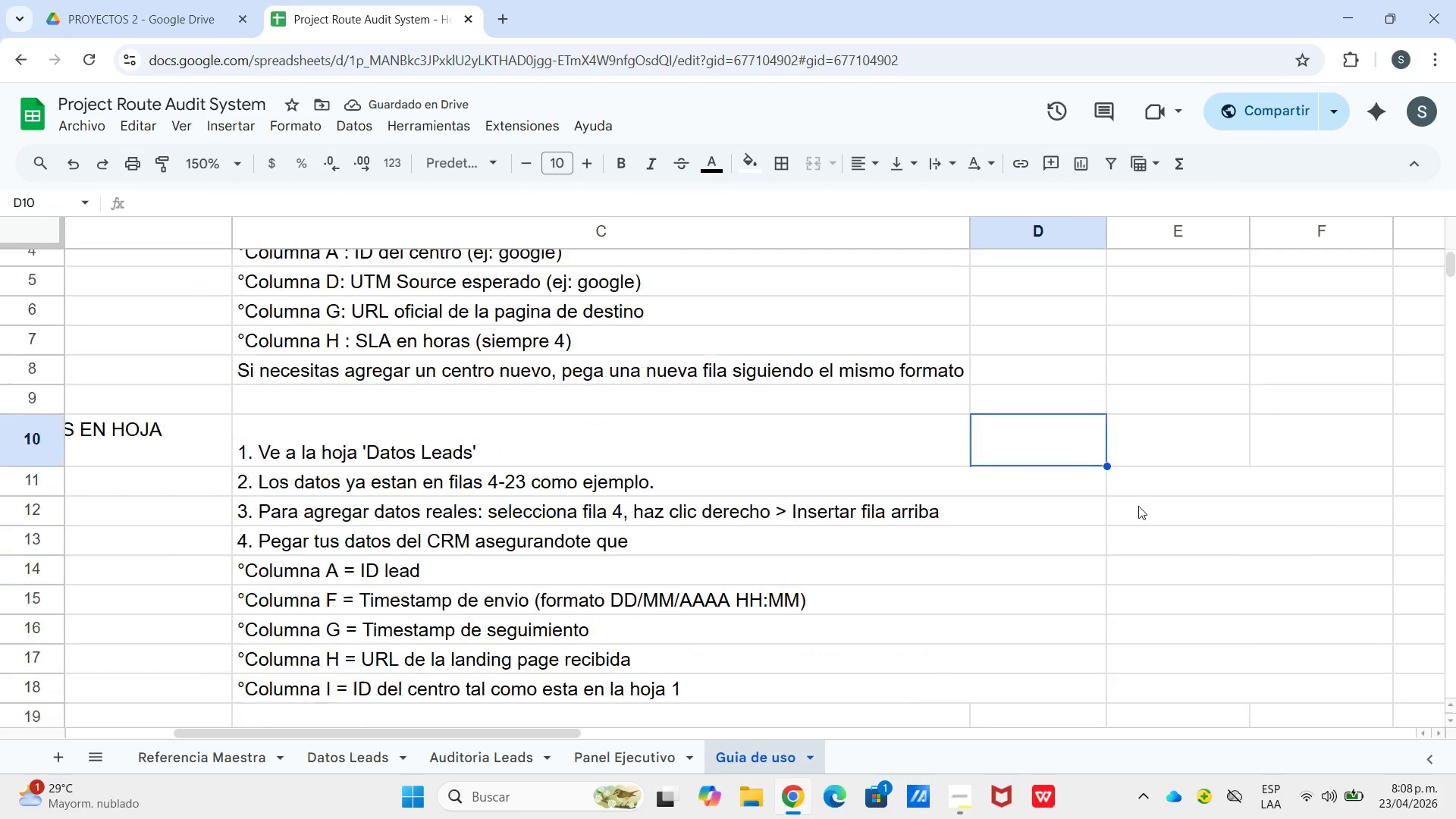 
scroll: coordinate [1138, 506], scroll_direction: down, amount: 2.0
 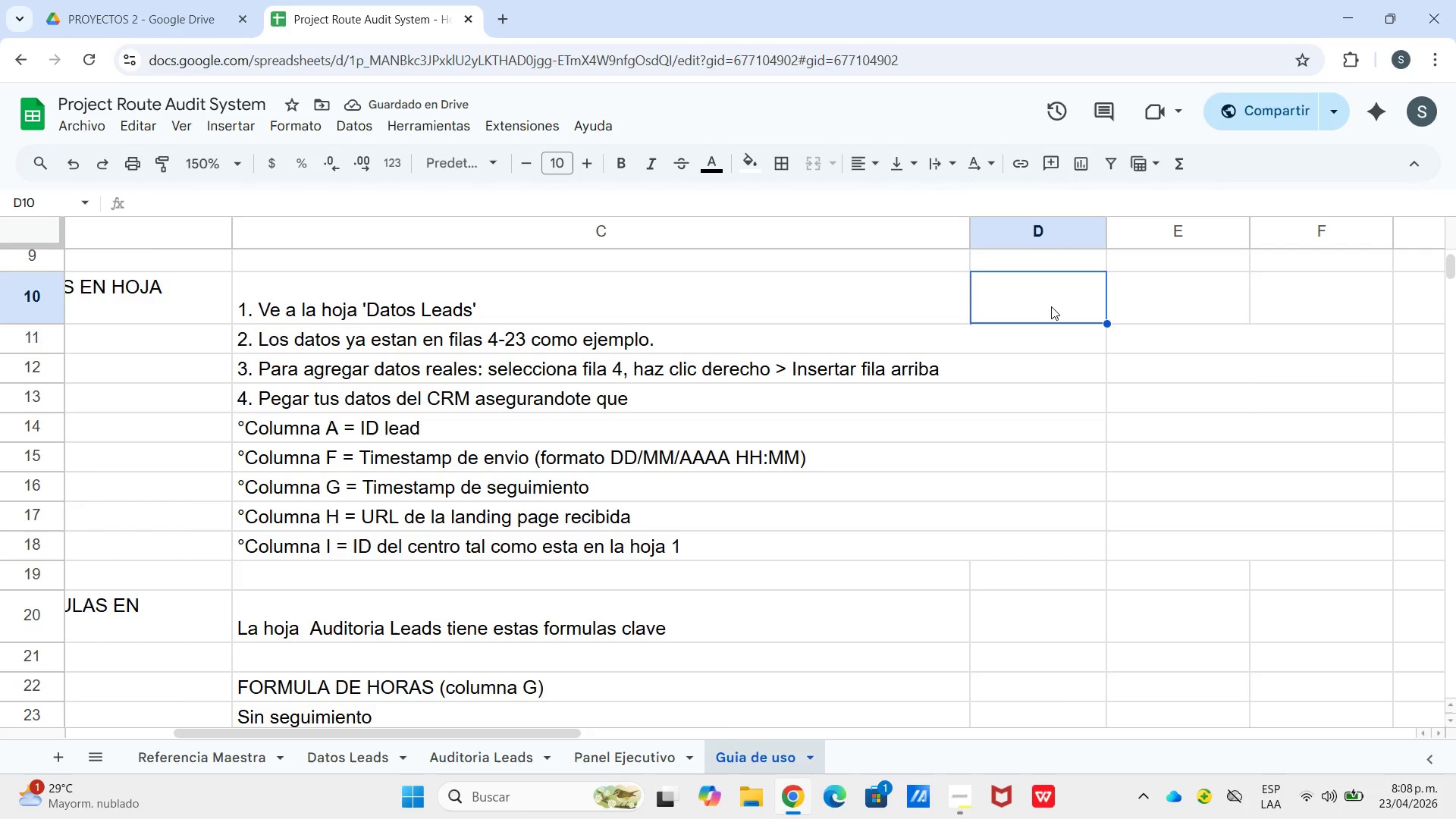 
double_click([1051, 306])
 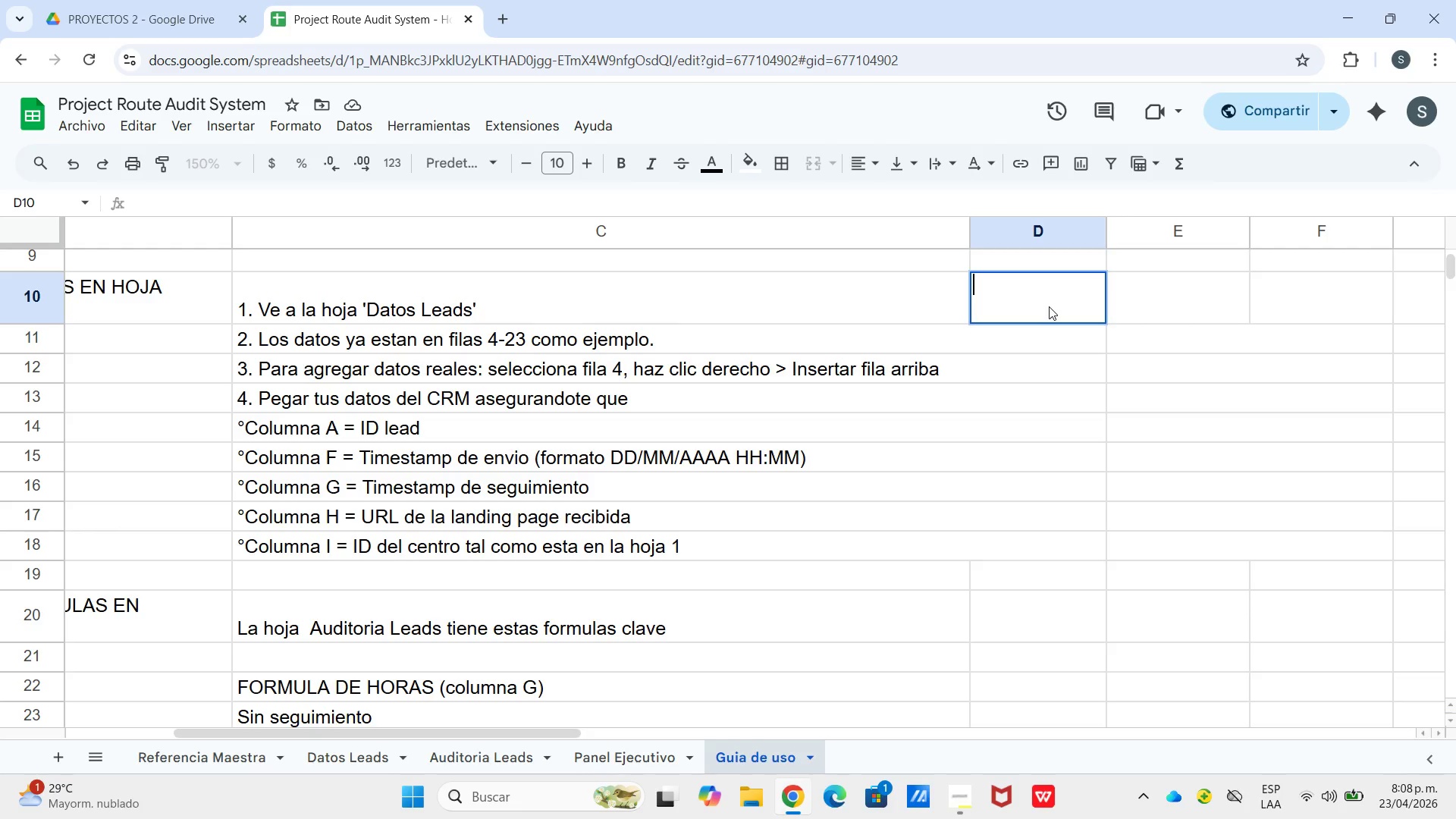 
type(Los timestamps deben estar en formato)
 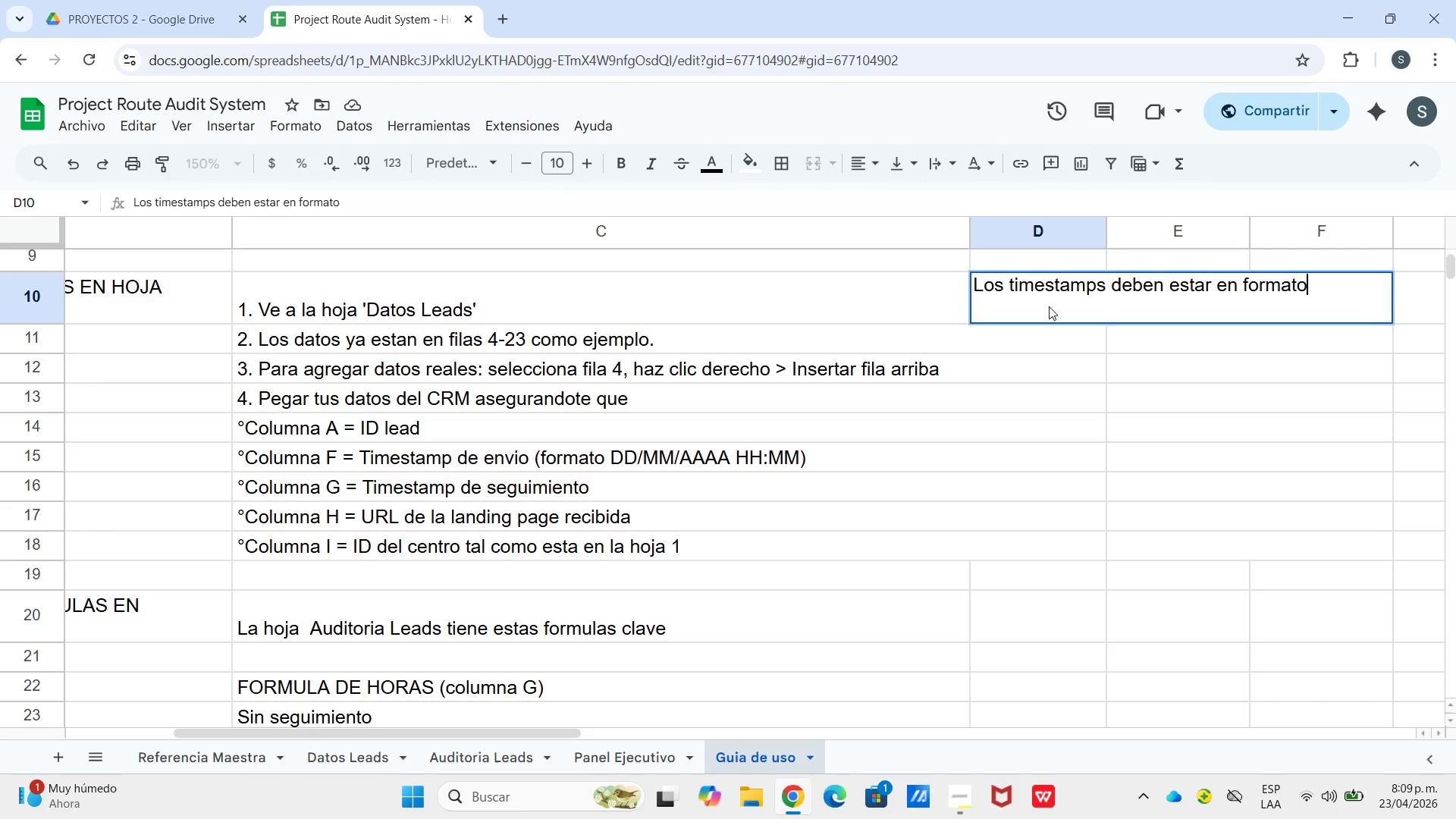 
wait(5.62)
 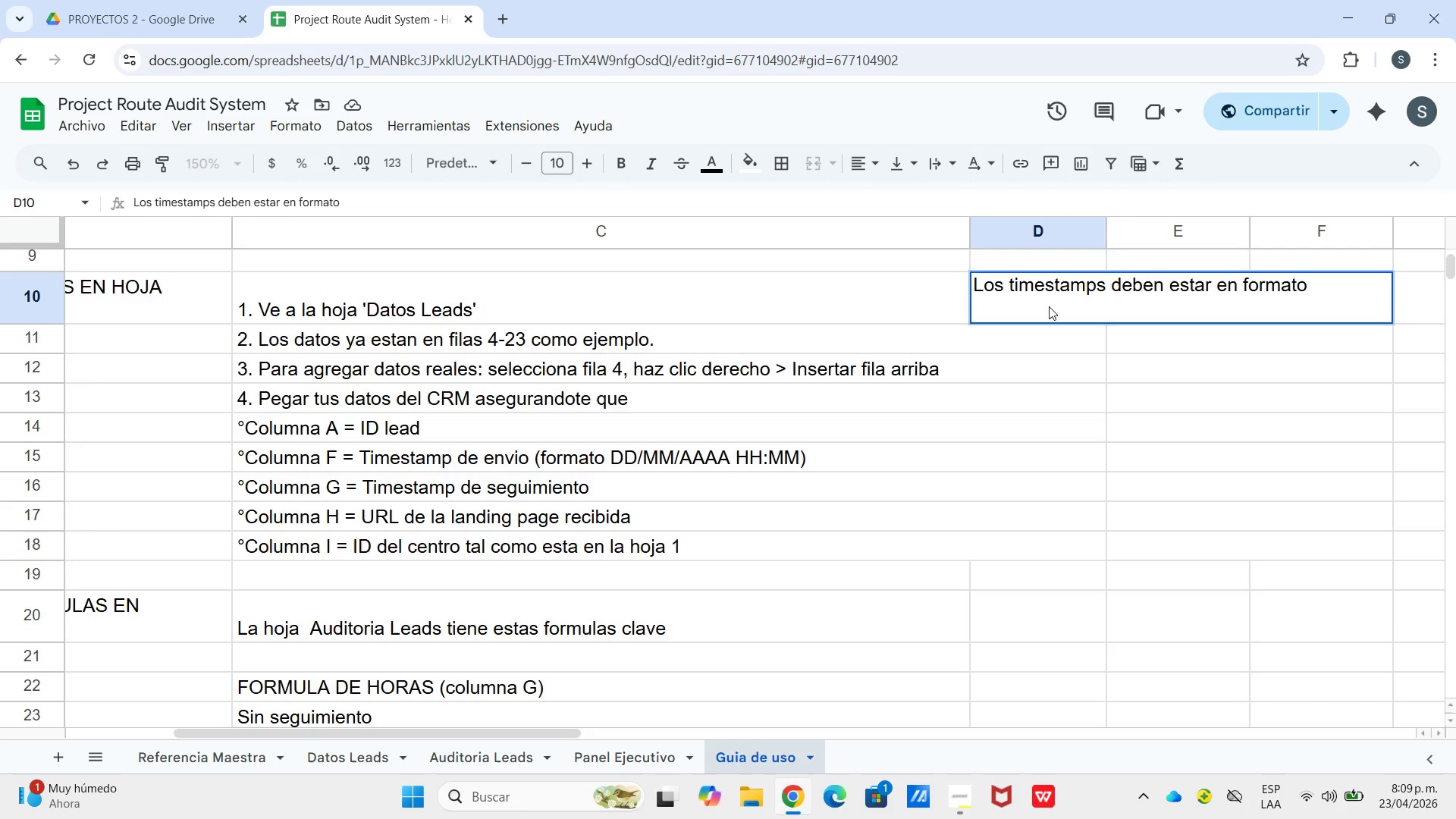 
key(Control+Enter)
 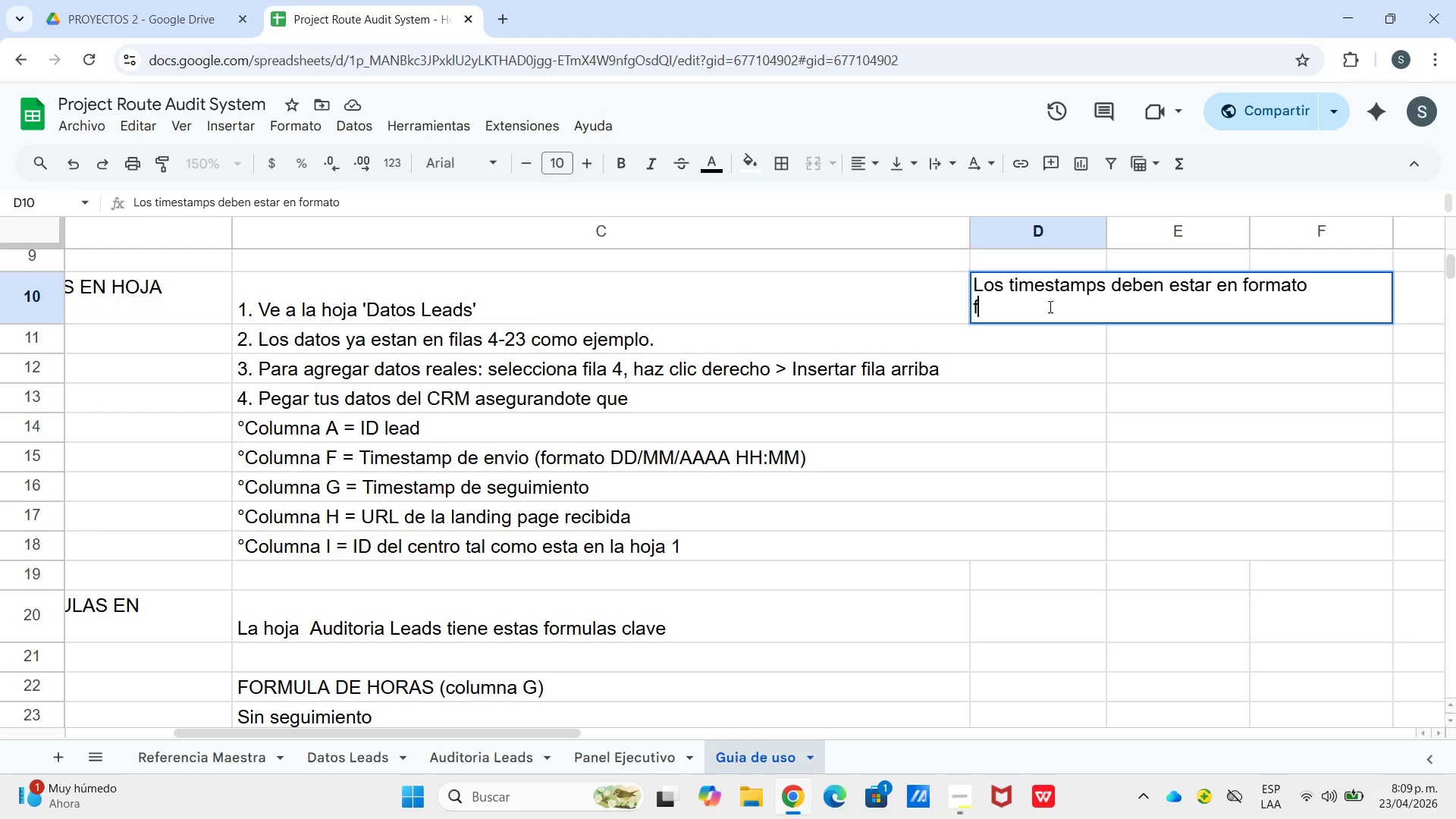 
type(fecha&hora para que la formula de horas)
 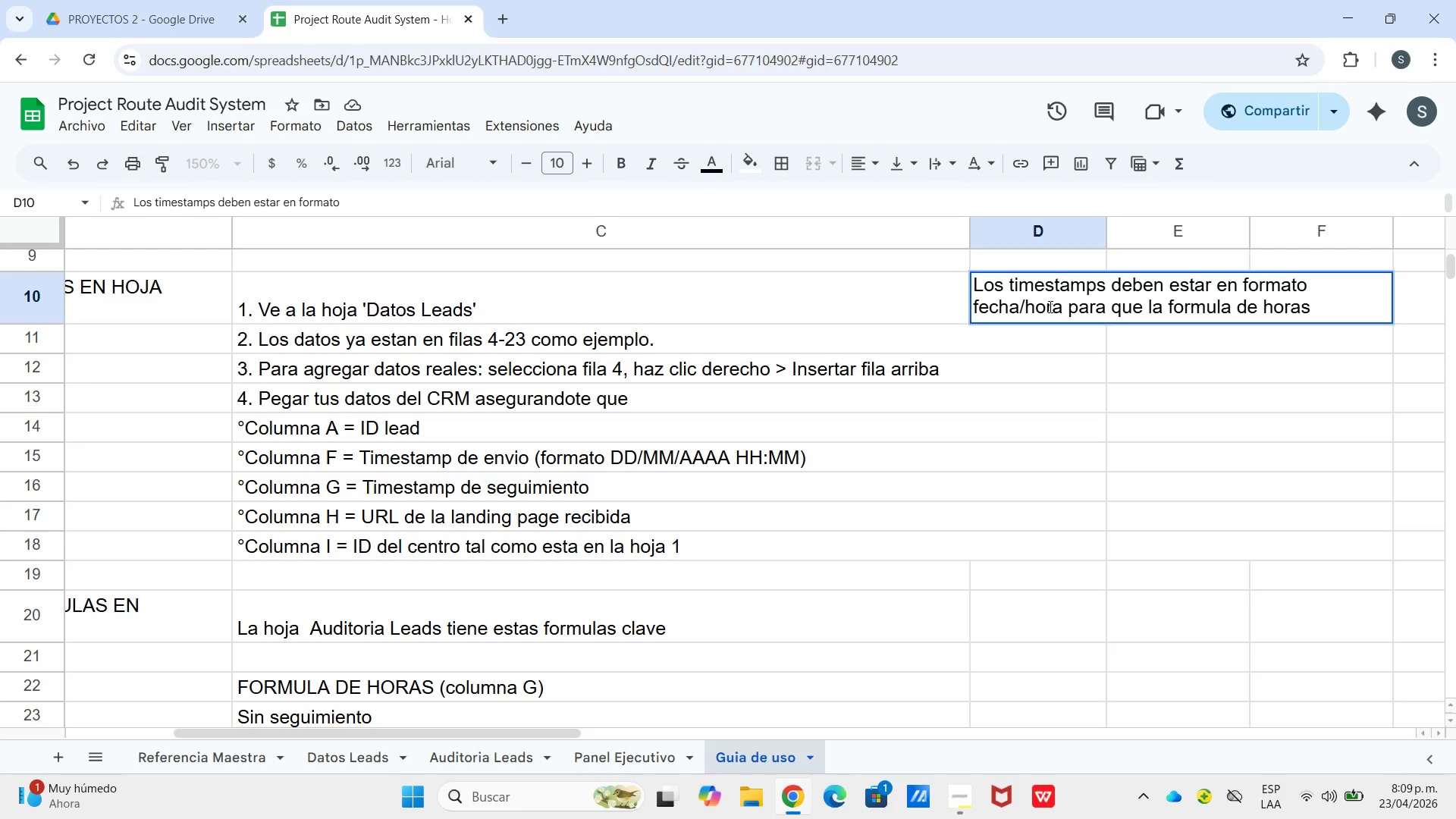 
key(Control+Enter)
 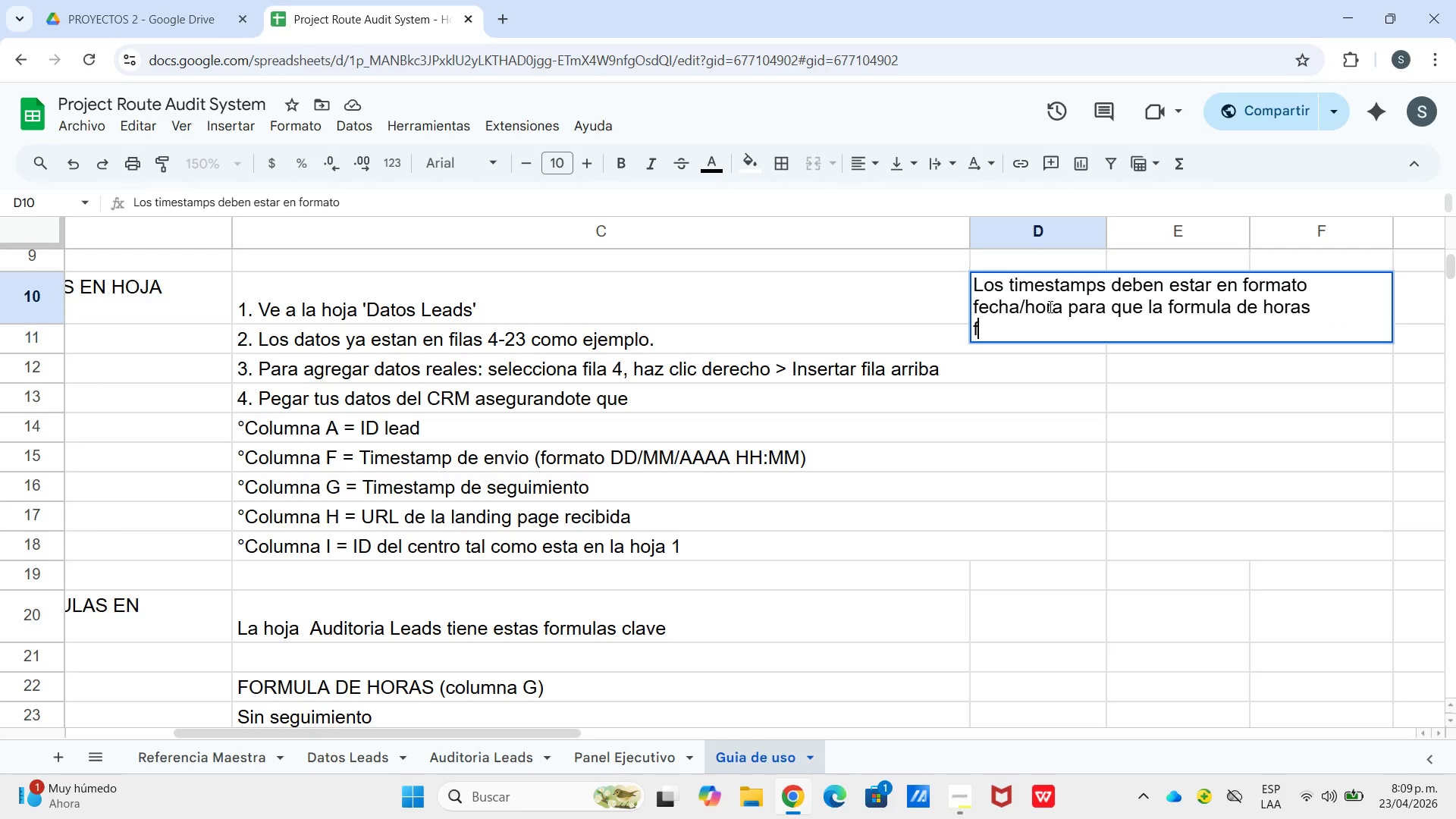 
type(funcione.)
 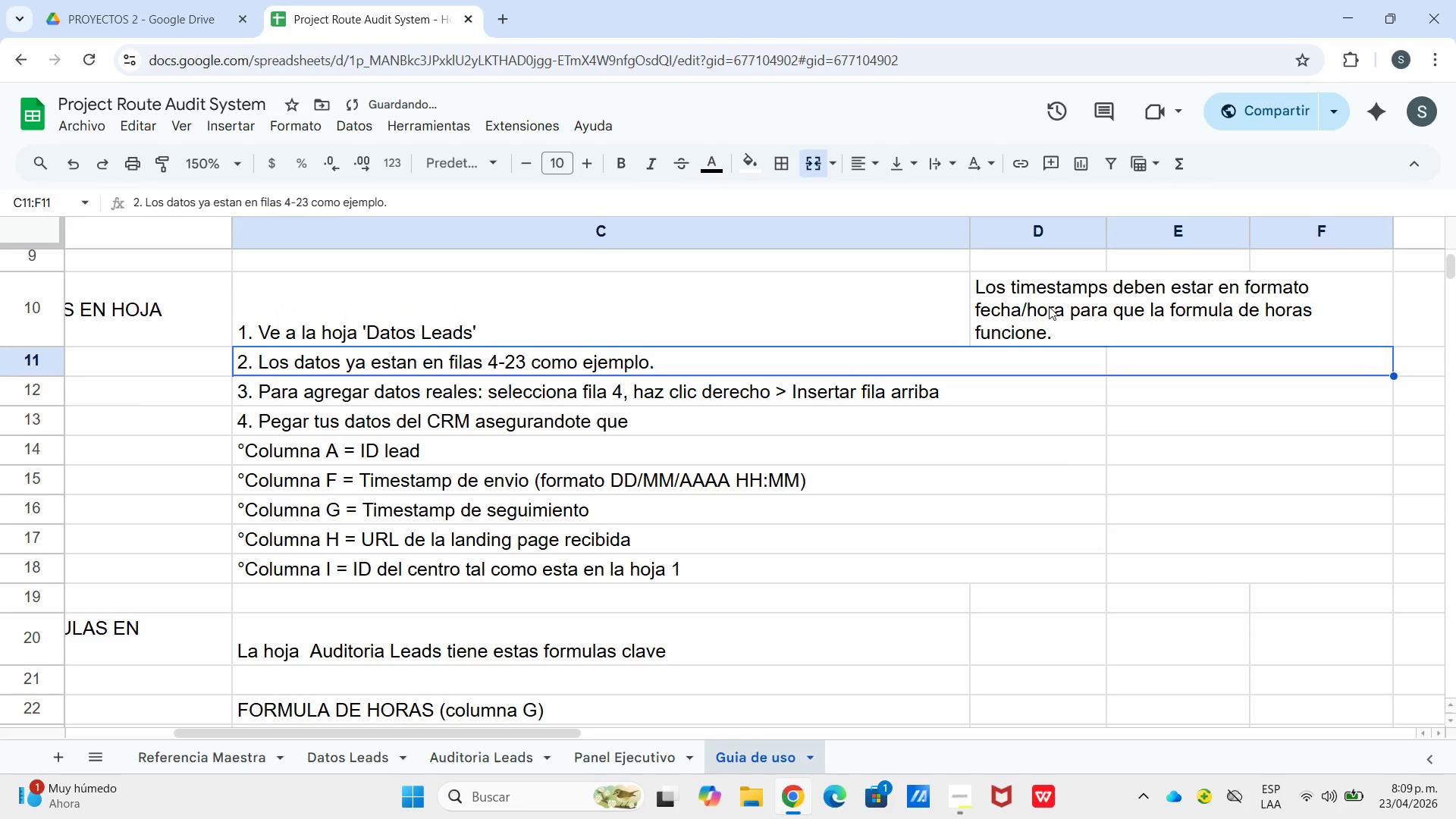 
key(Enter)
 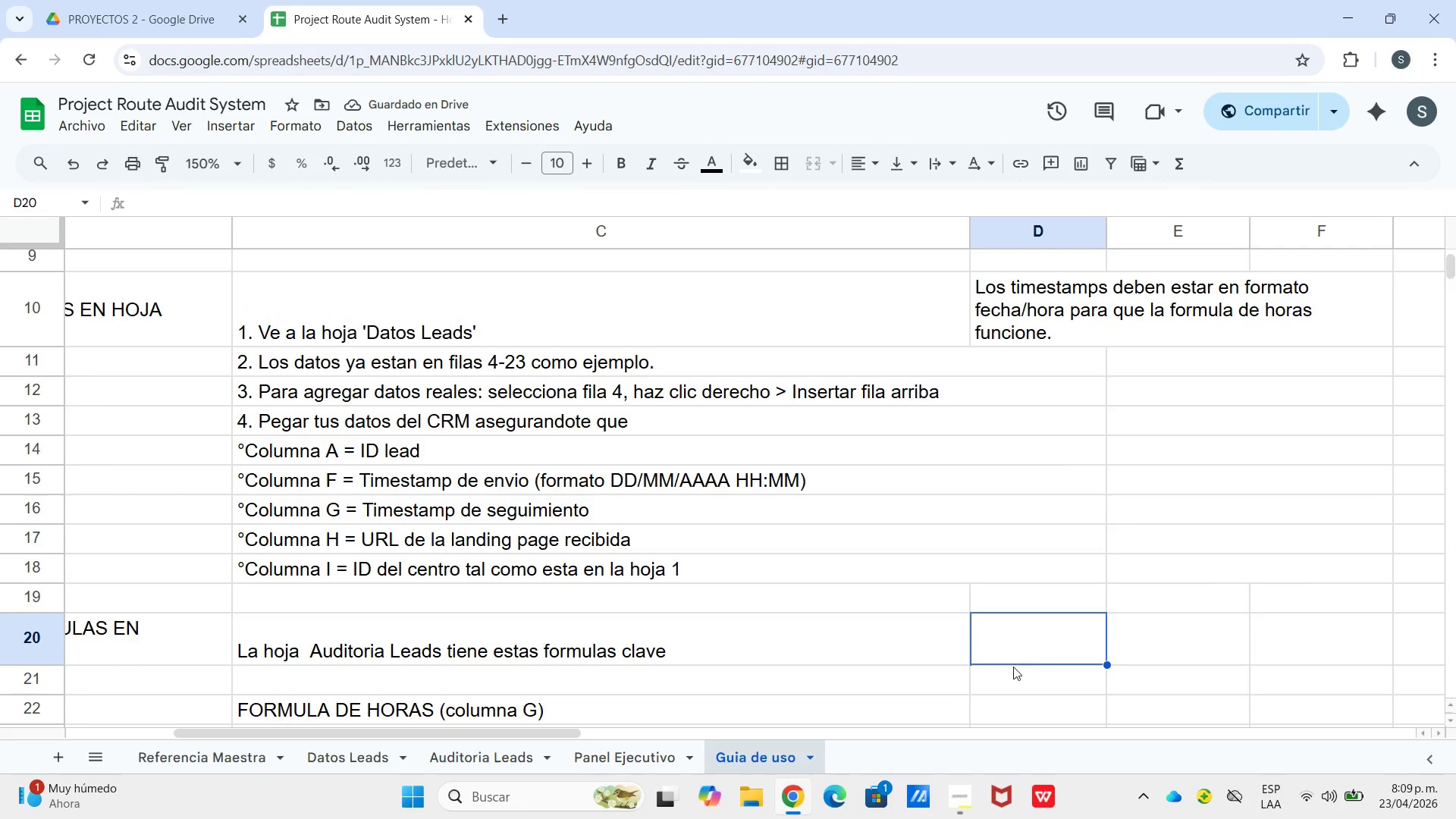 
left_click([1015, 655])
 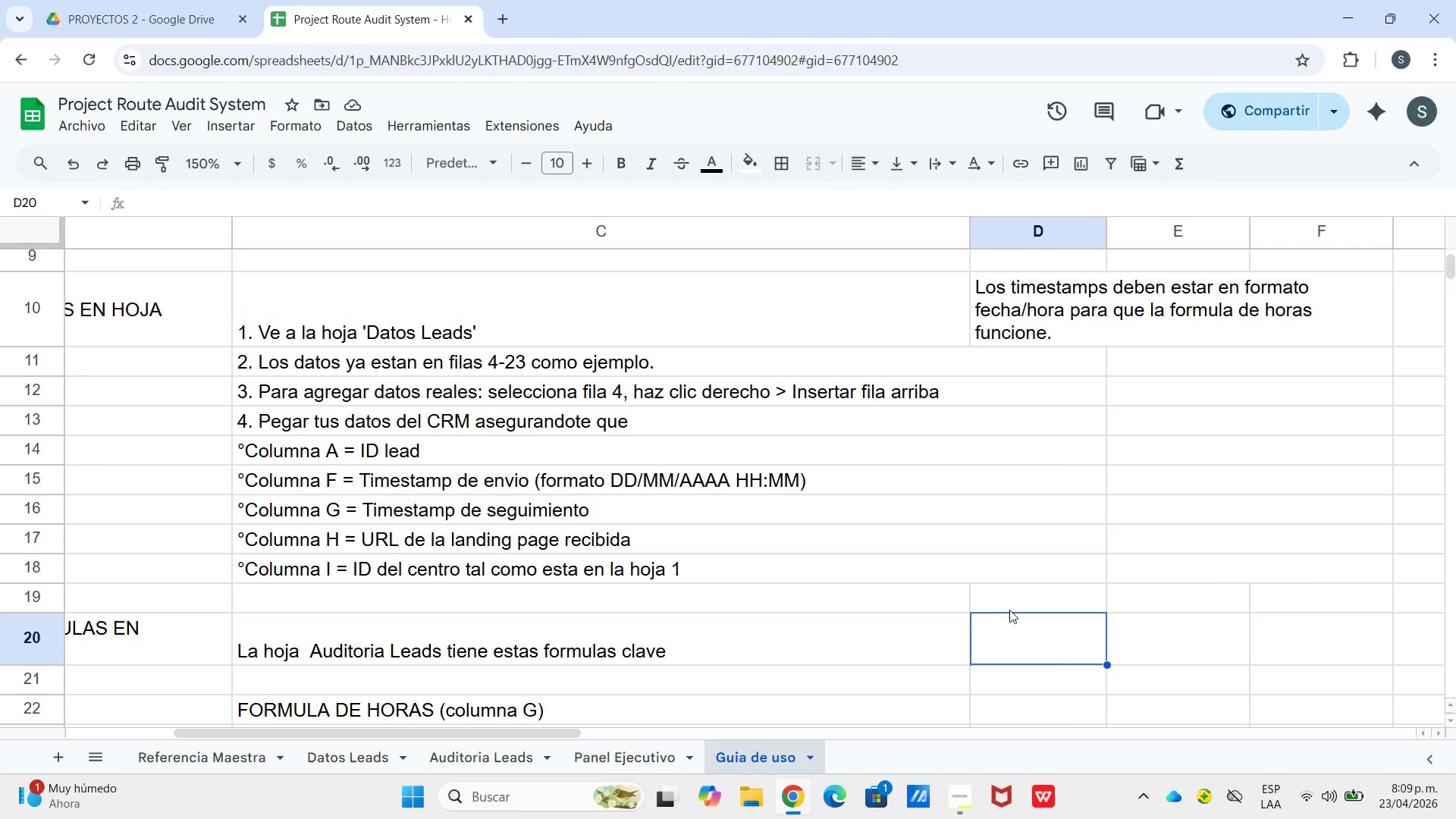 
wait(5.72)
 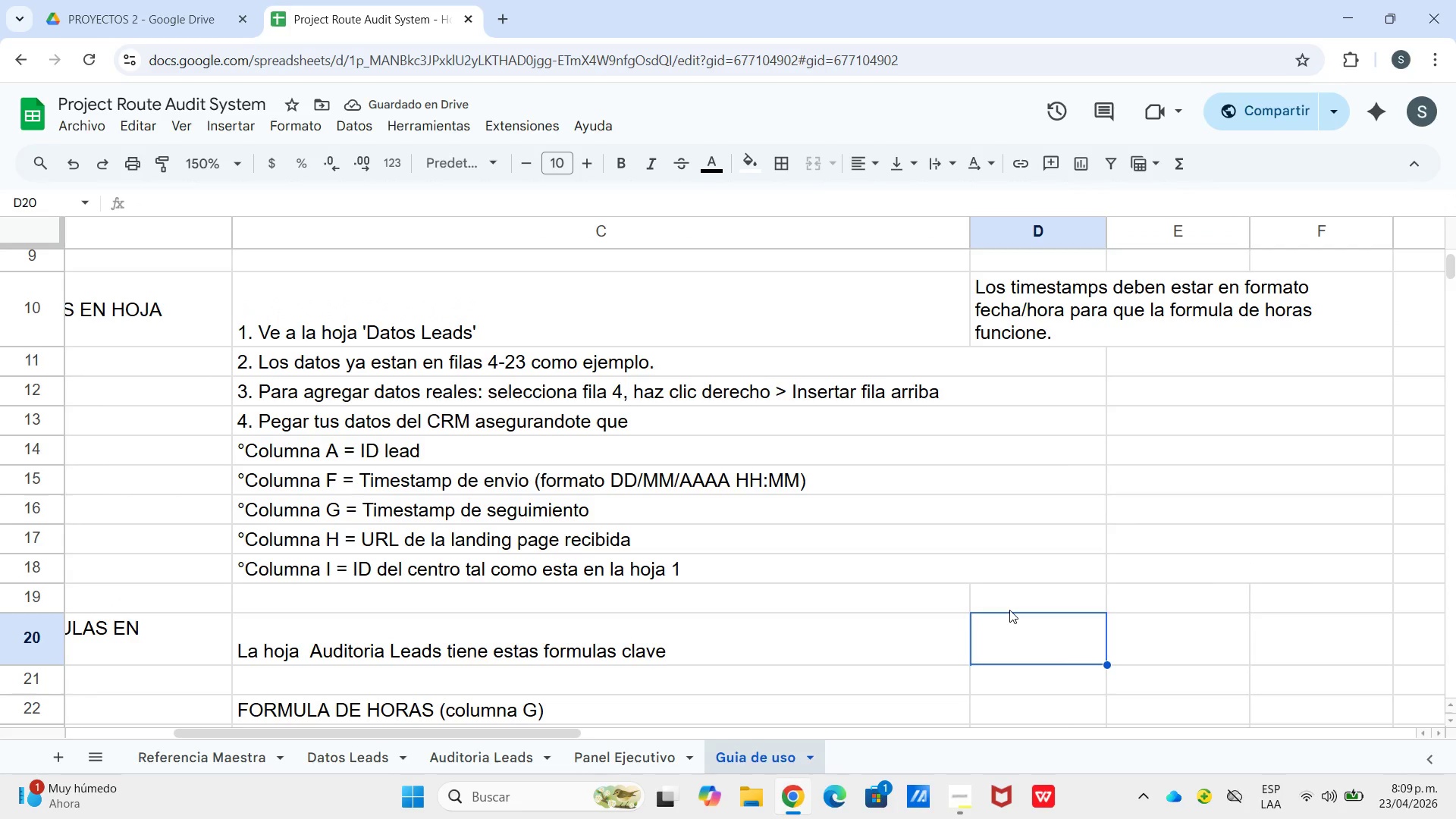 
type(VLOOKUP ) BUSCARV en espa`ol)
 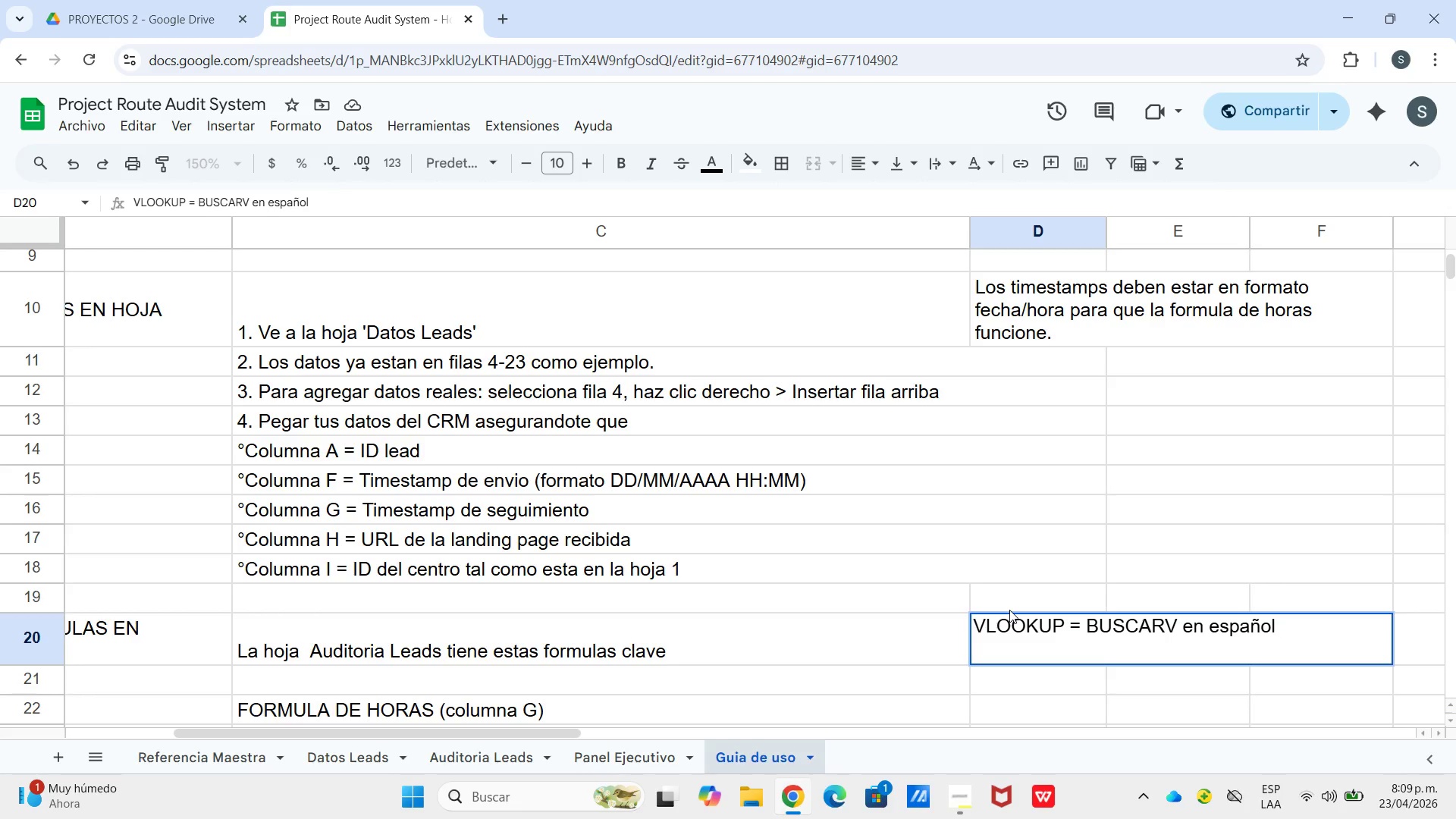 
key(Control+Enter)
 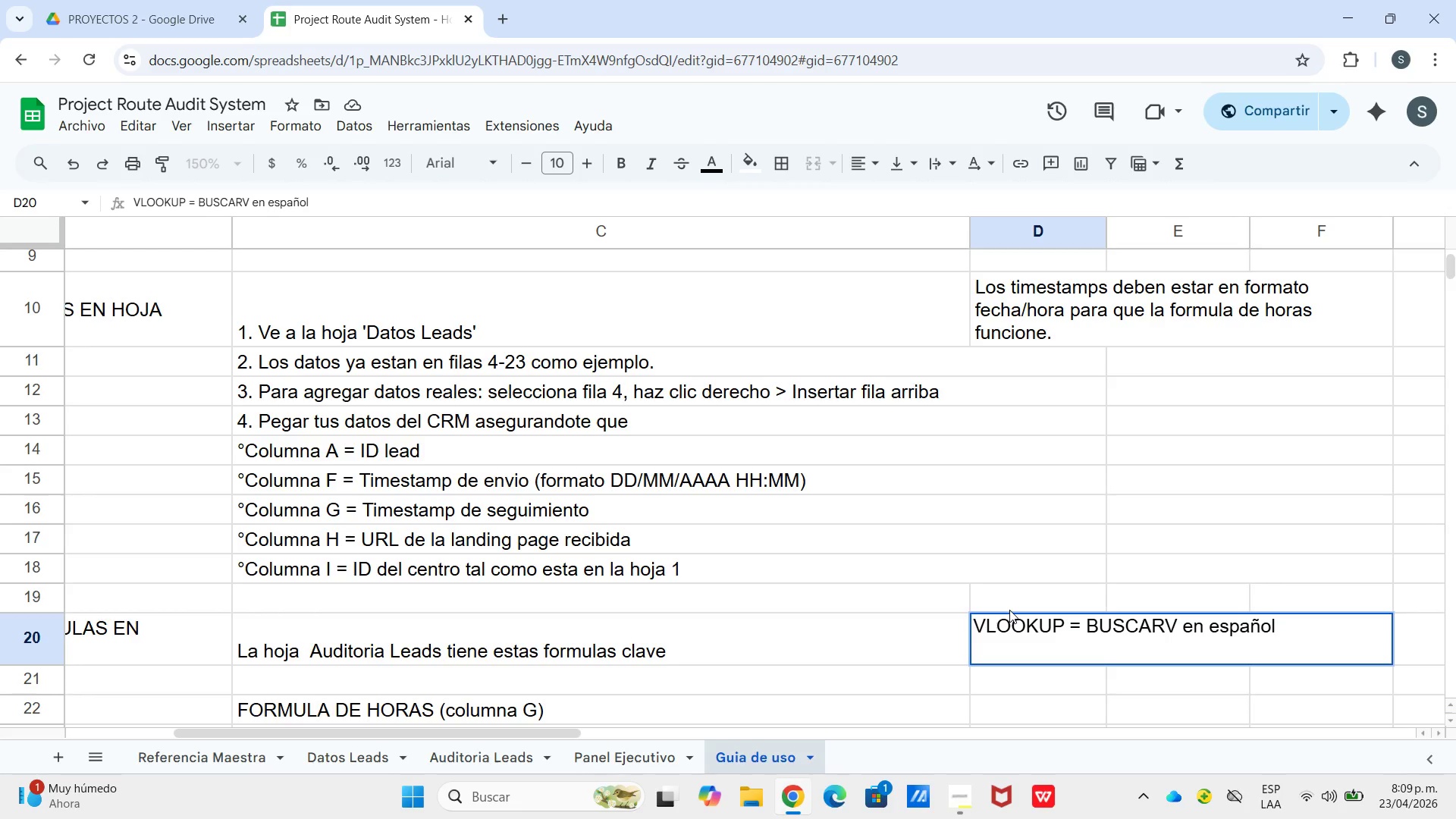 
type(Ambas hacen lo mismo en Google Sheets)
 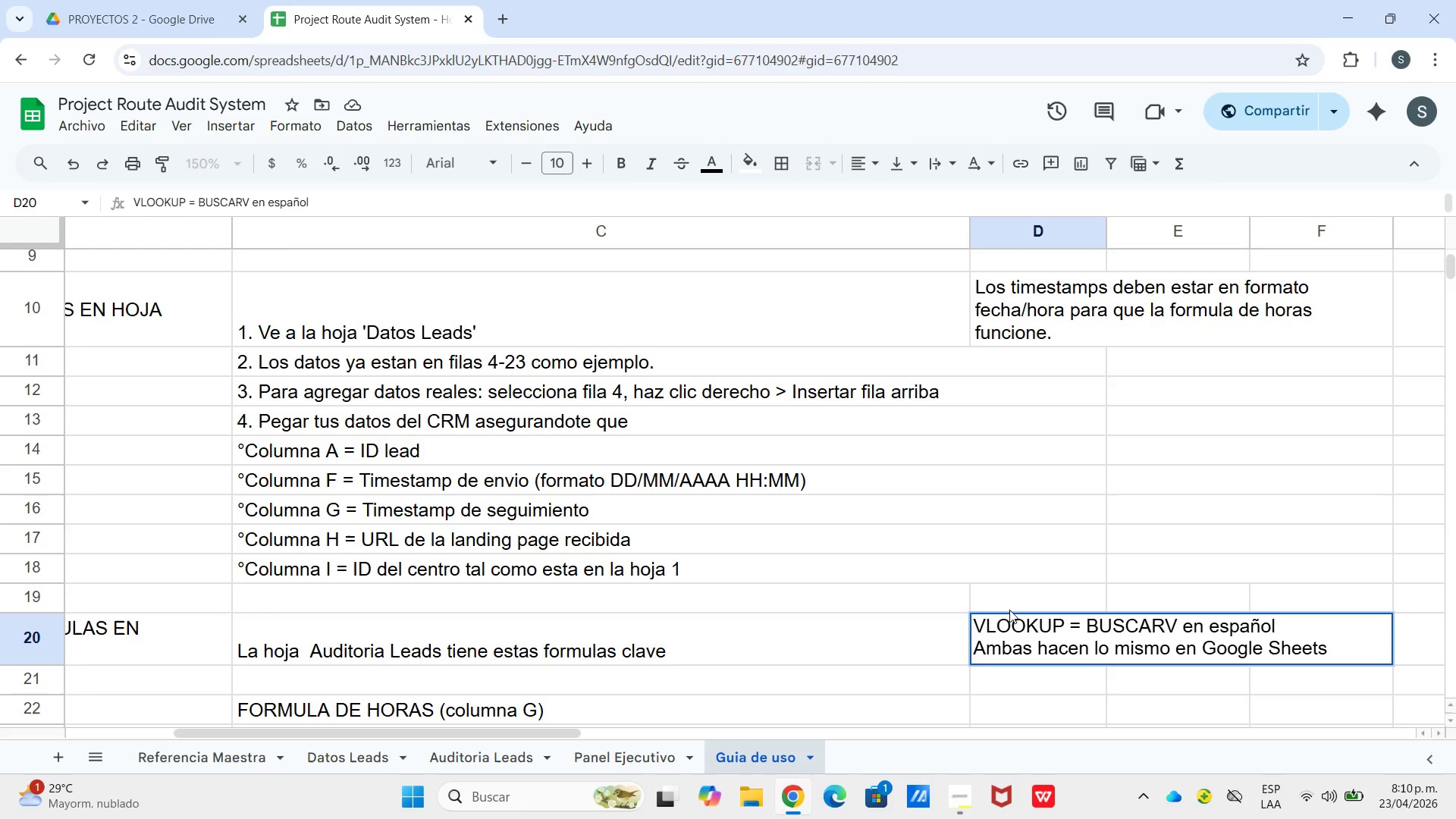 
key(Enter)
 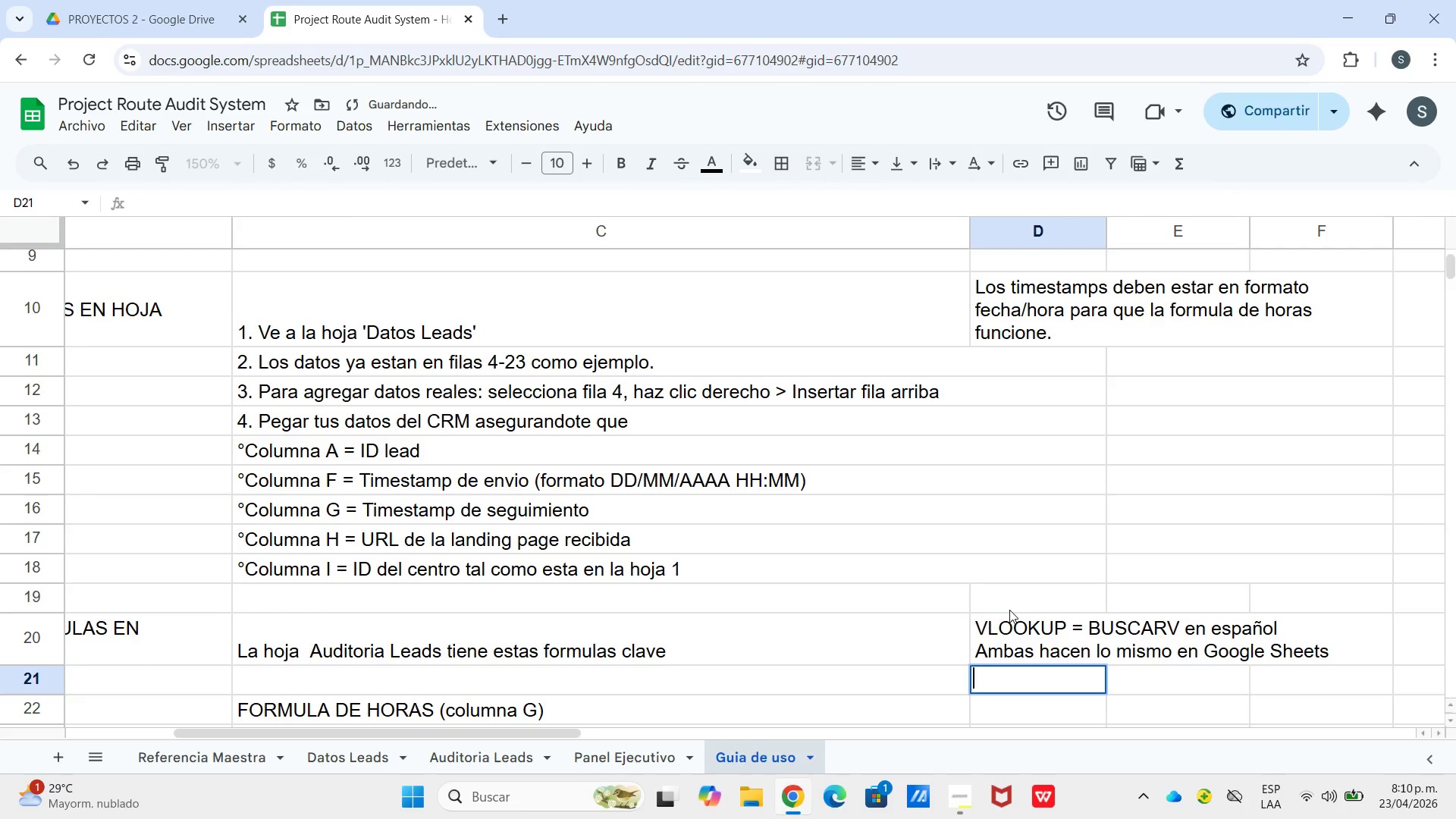 
key(Enter)
 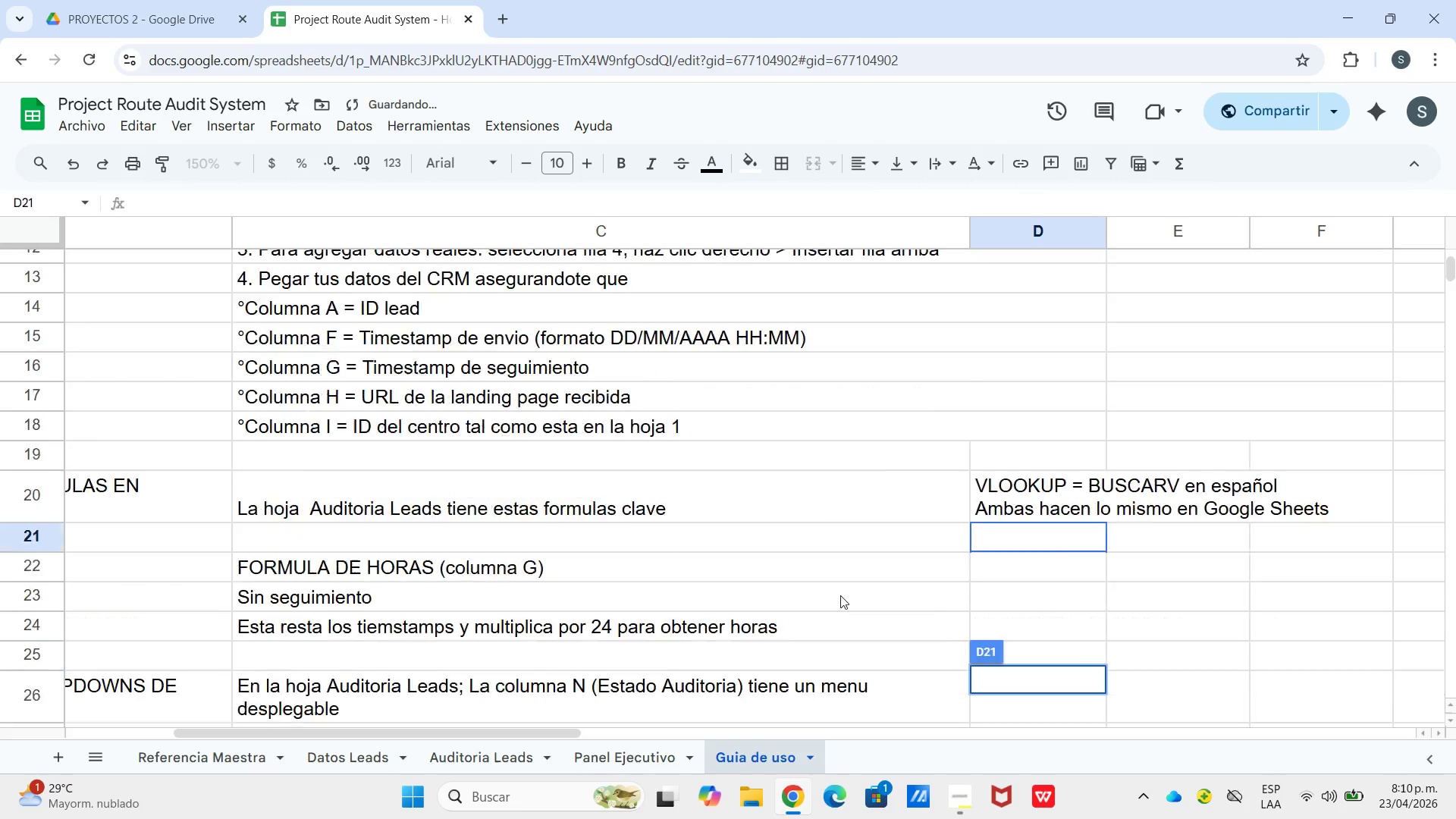 
scroll: coordinate [840, 595], scroll_direction: down, amount: 2.0
 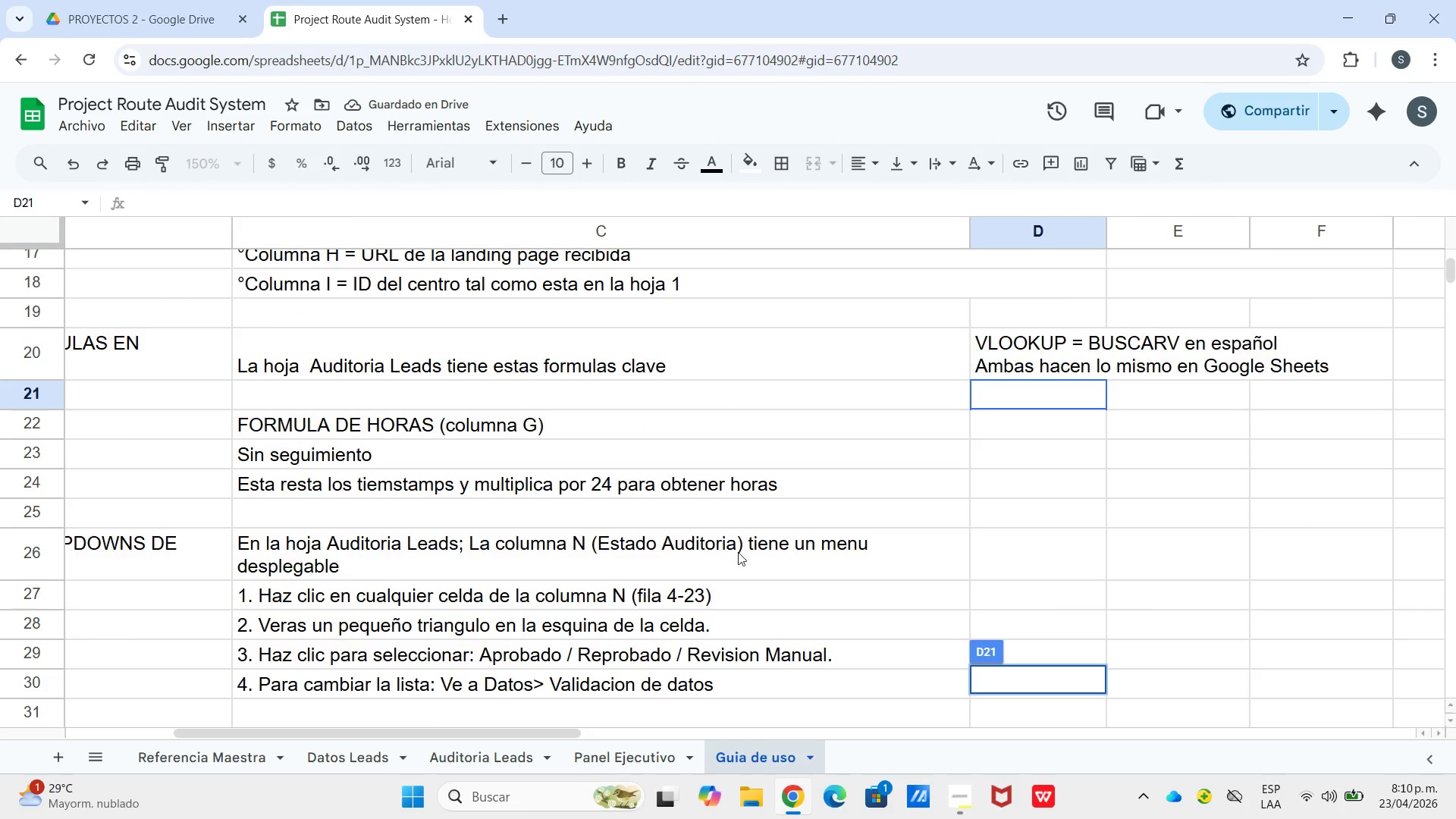 
left_click([637, 554])
 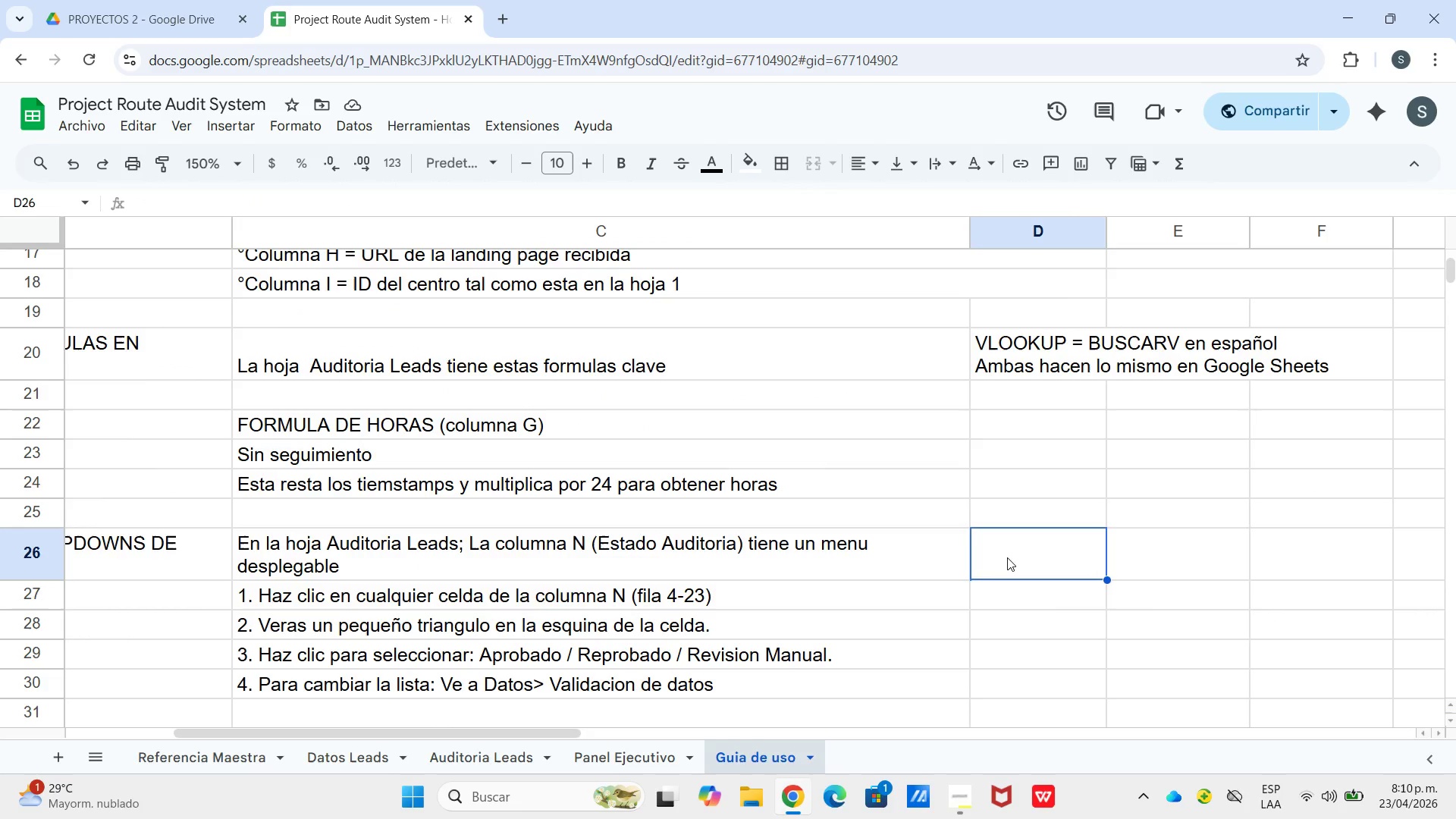 
type(Los colores cambian automaticamente)
 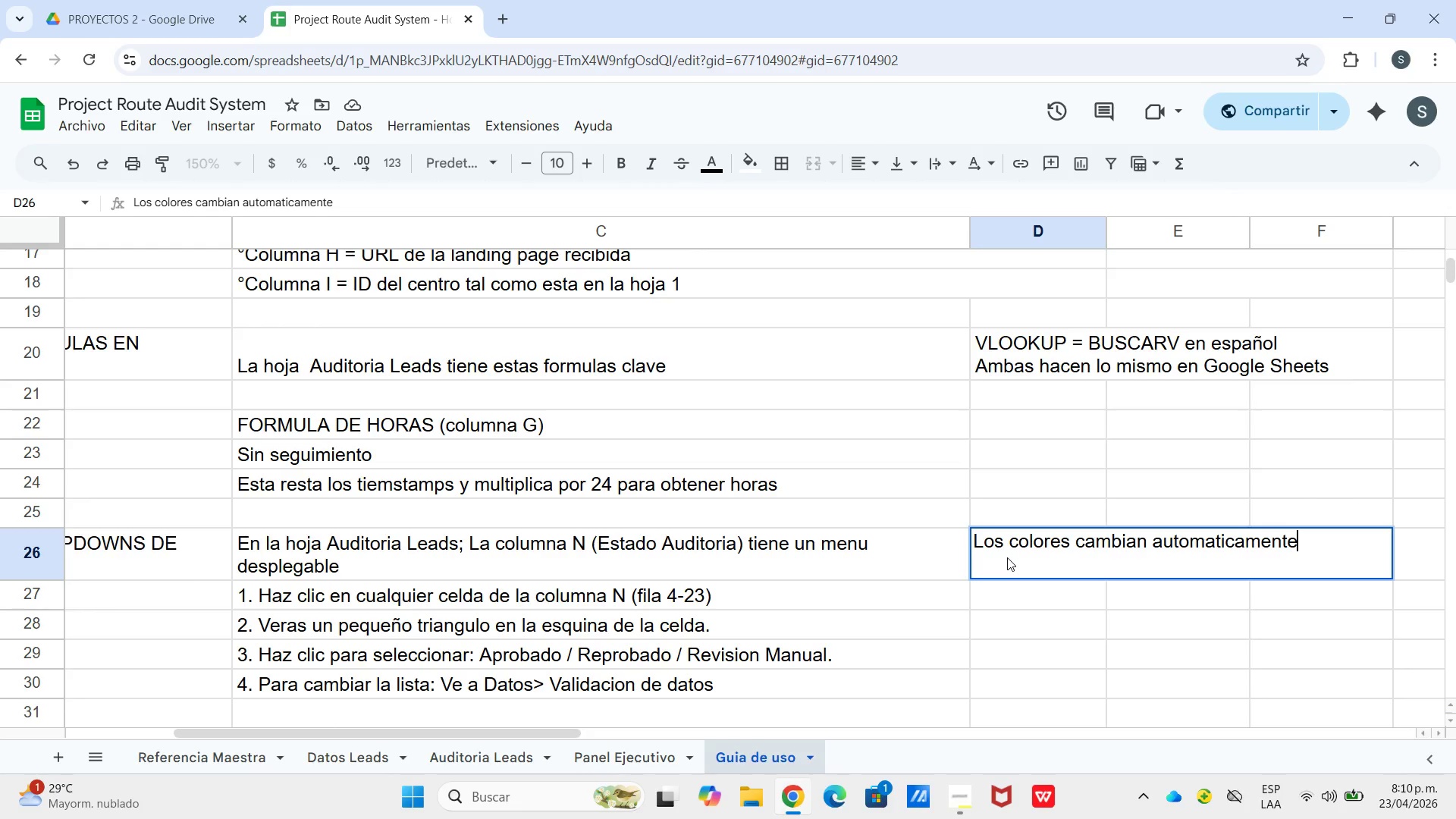 
key(Control+Enter)
 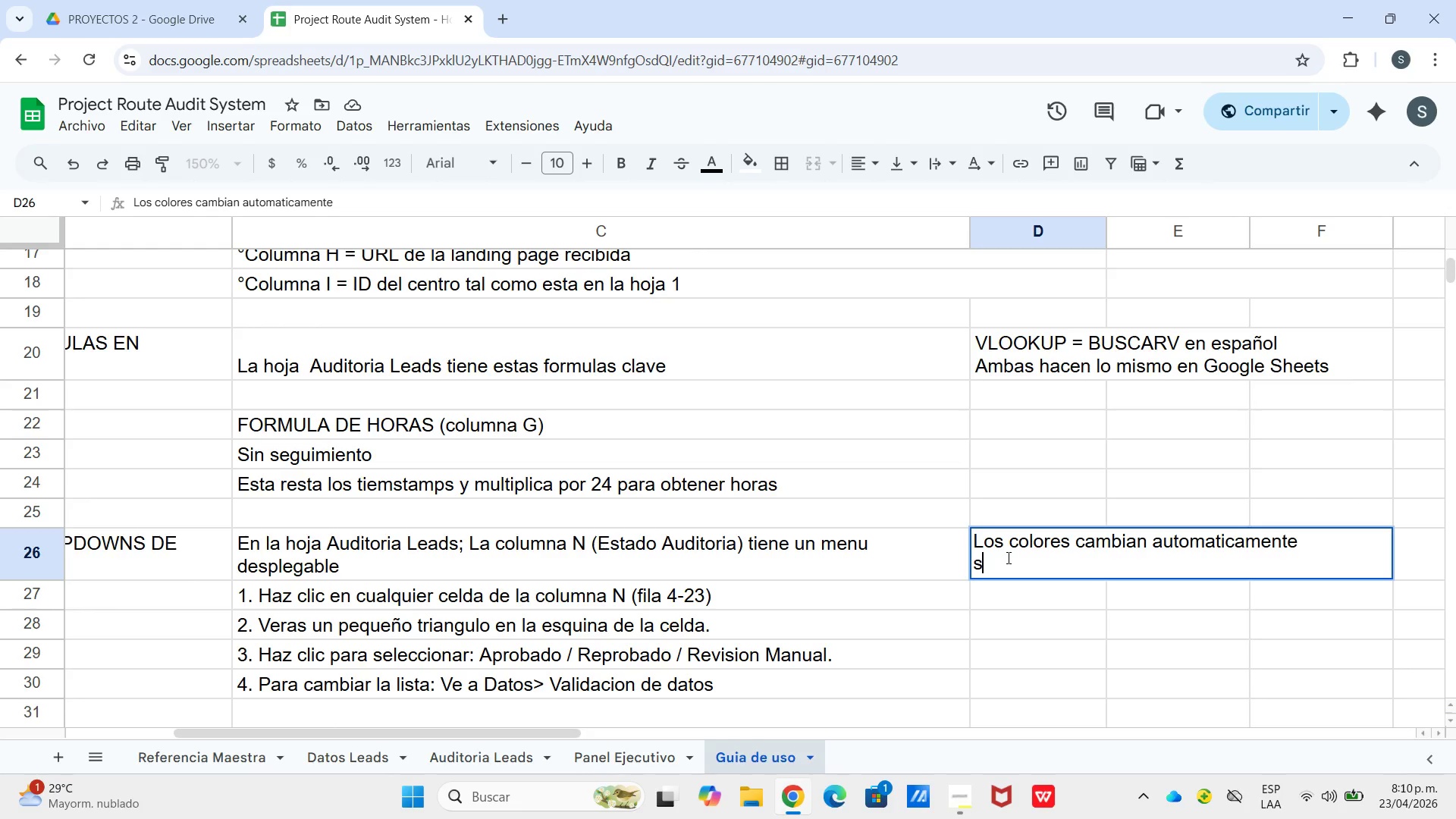 
type(segun el estado seleccionado *formato)
 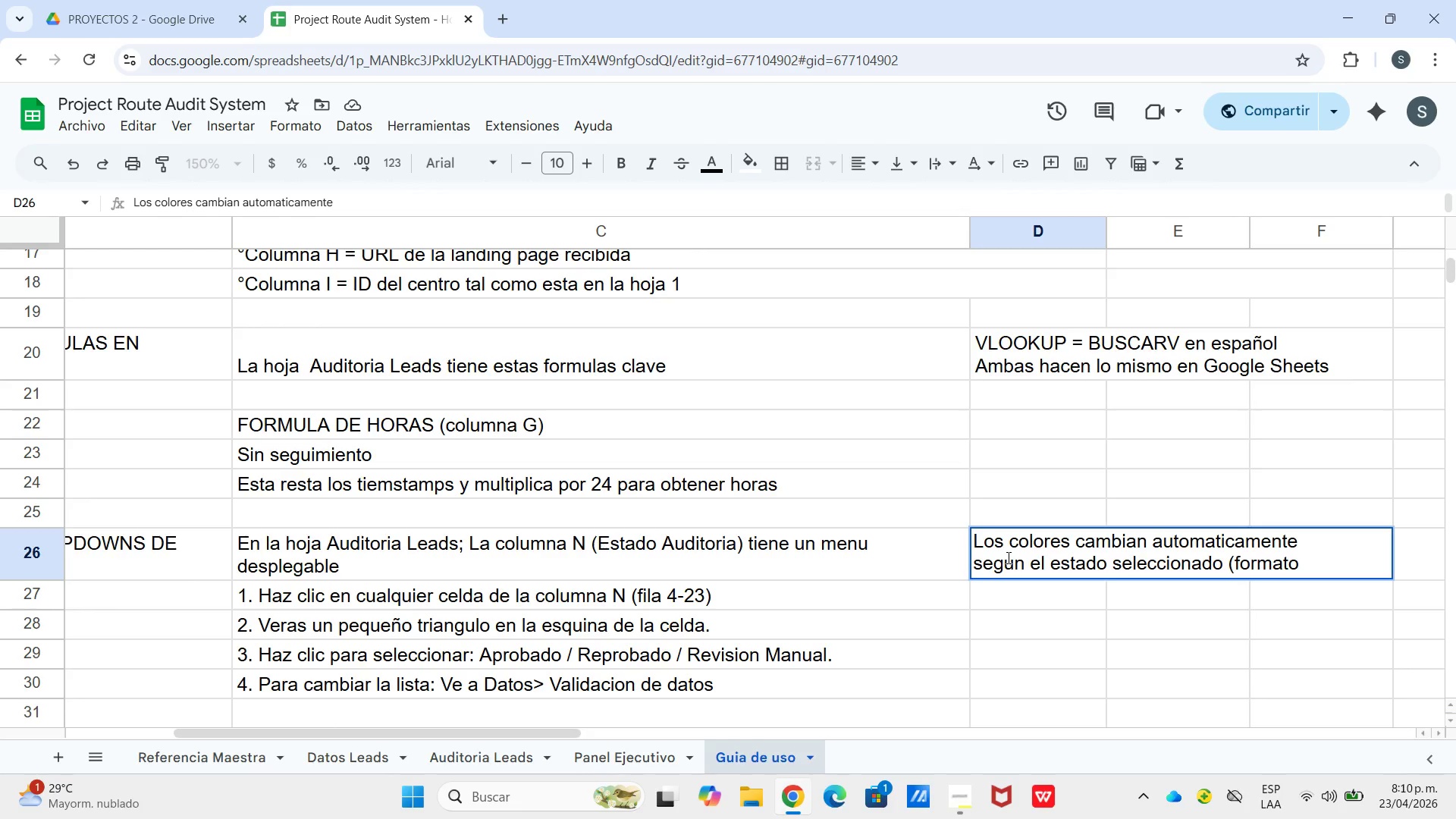 
key(Control+Enter)
 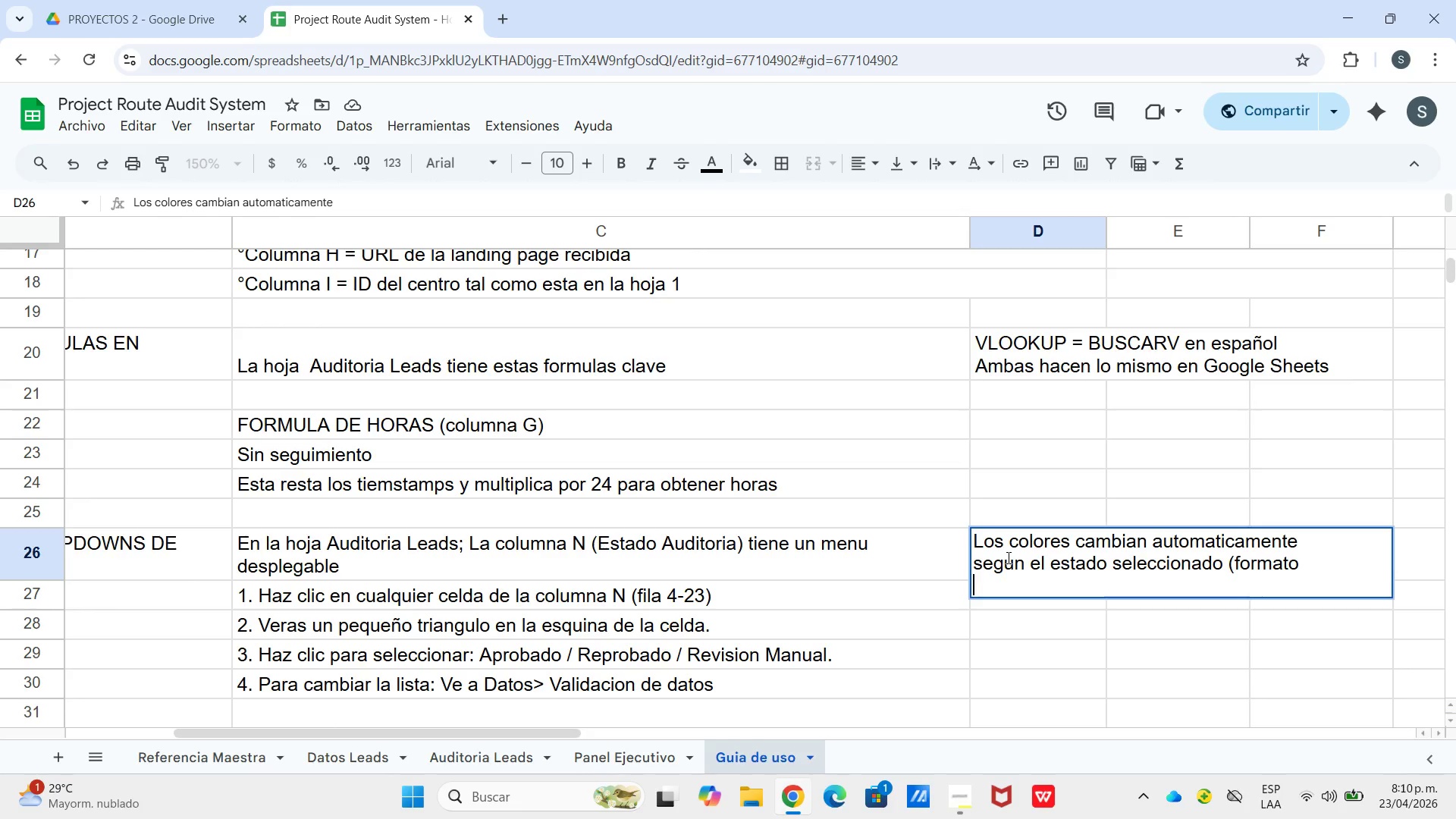 
type(condicional()
 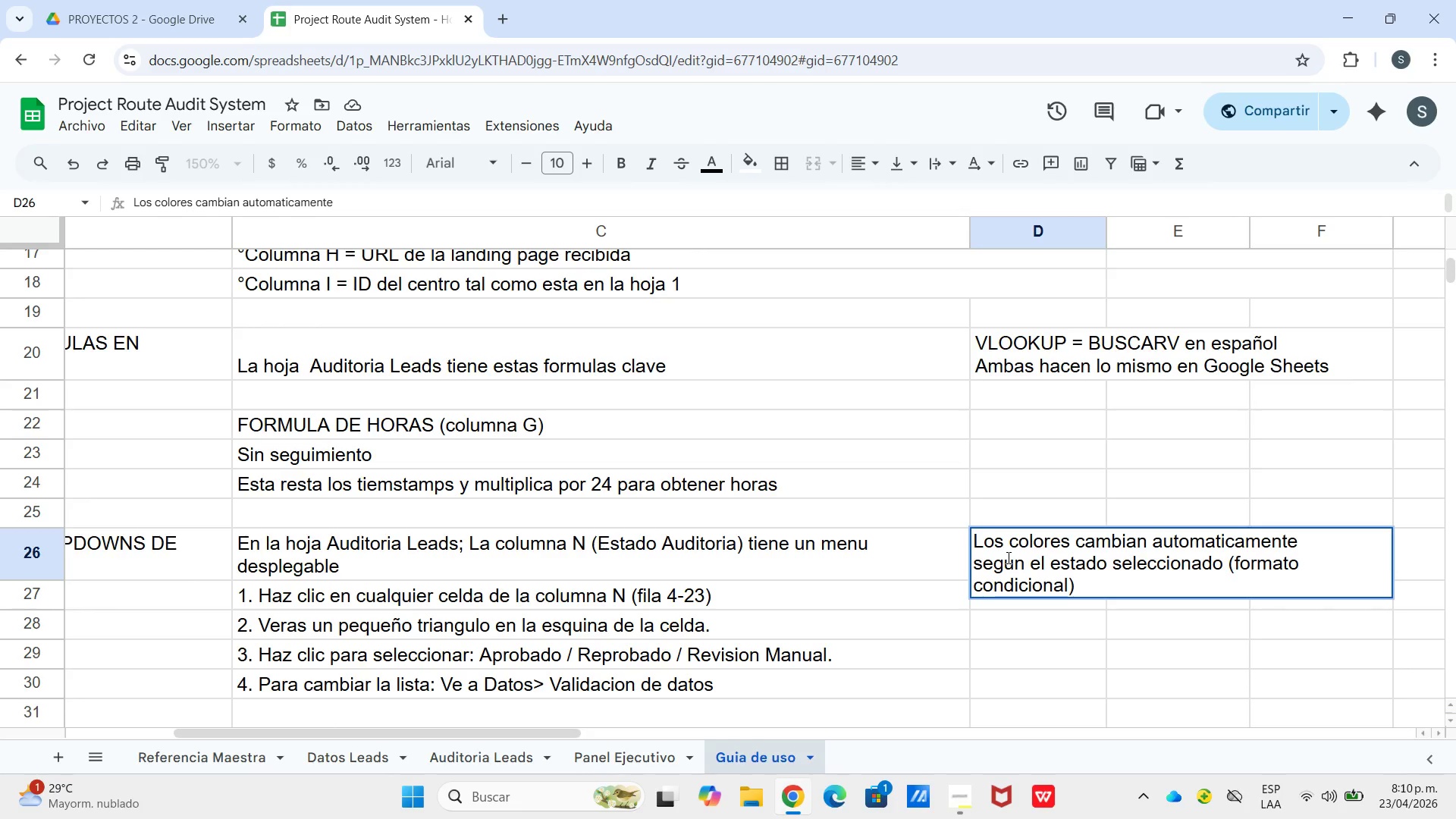 
left_click_drag(start_coordinate=[1022, 592], to_coordinate=[1026, 598])
 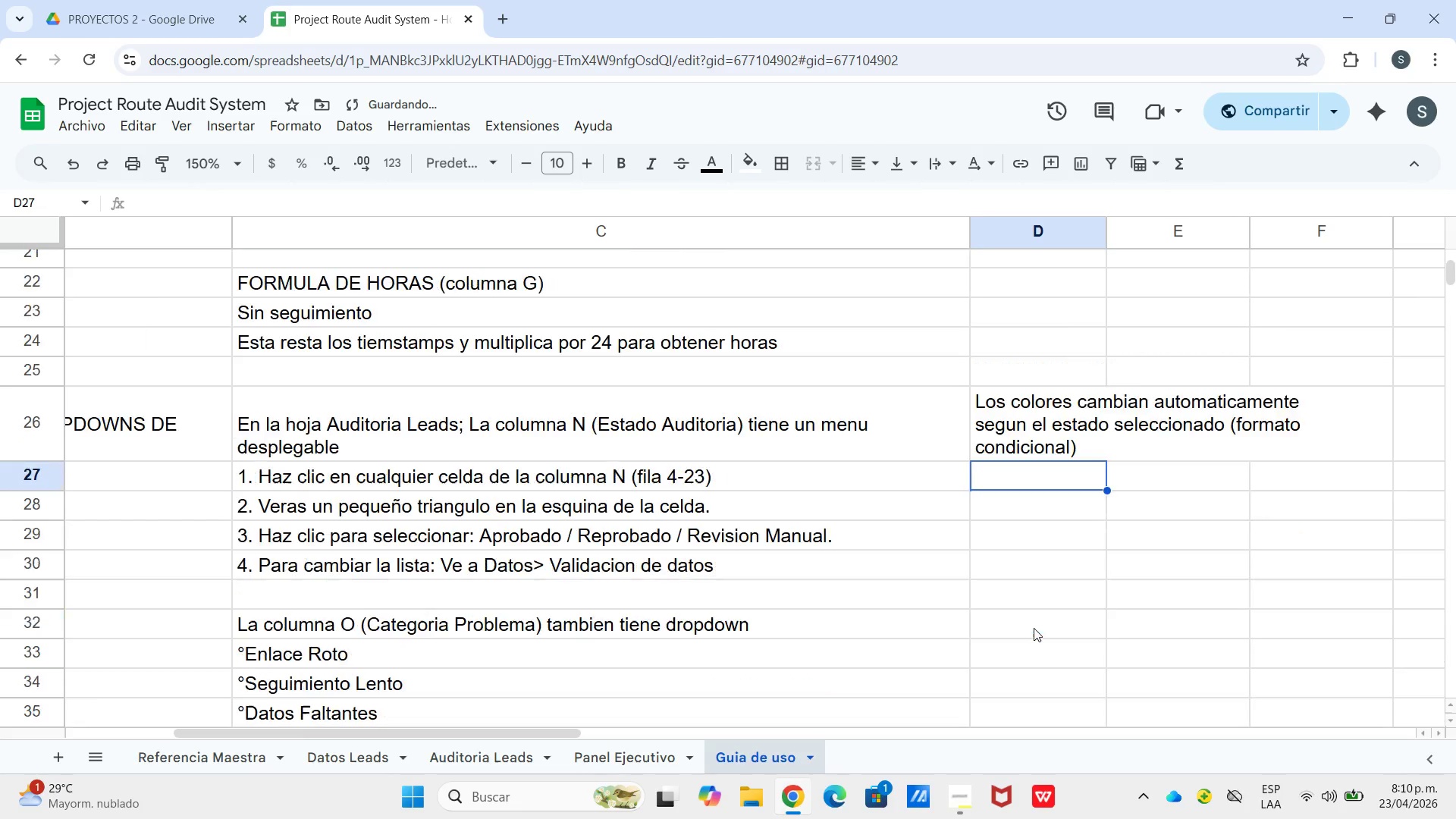 
scroll: coordinate [1034, 628], scroll_direction: down, amount: 1.0
 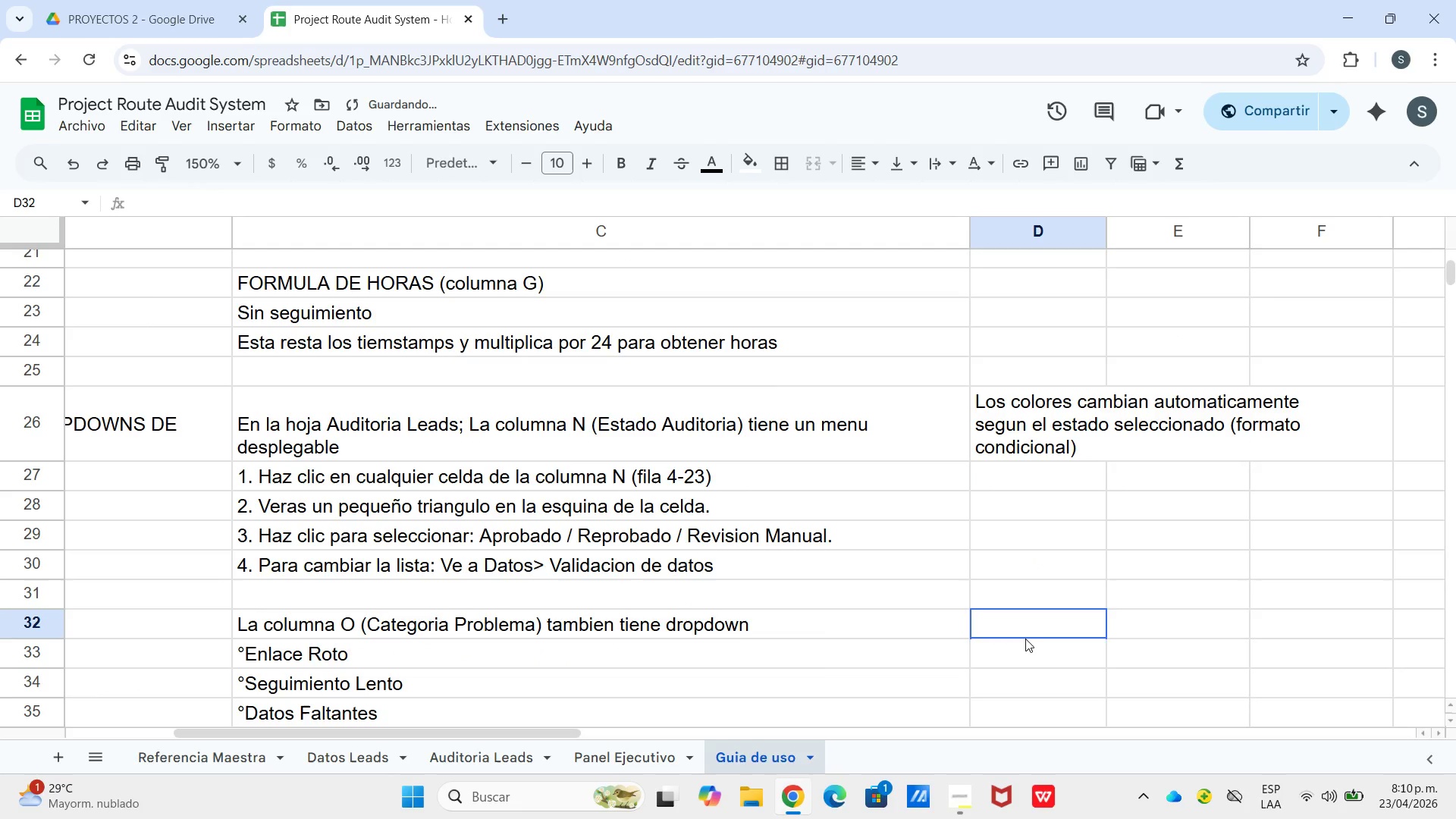 
left_click([1025, 639])
 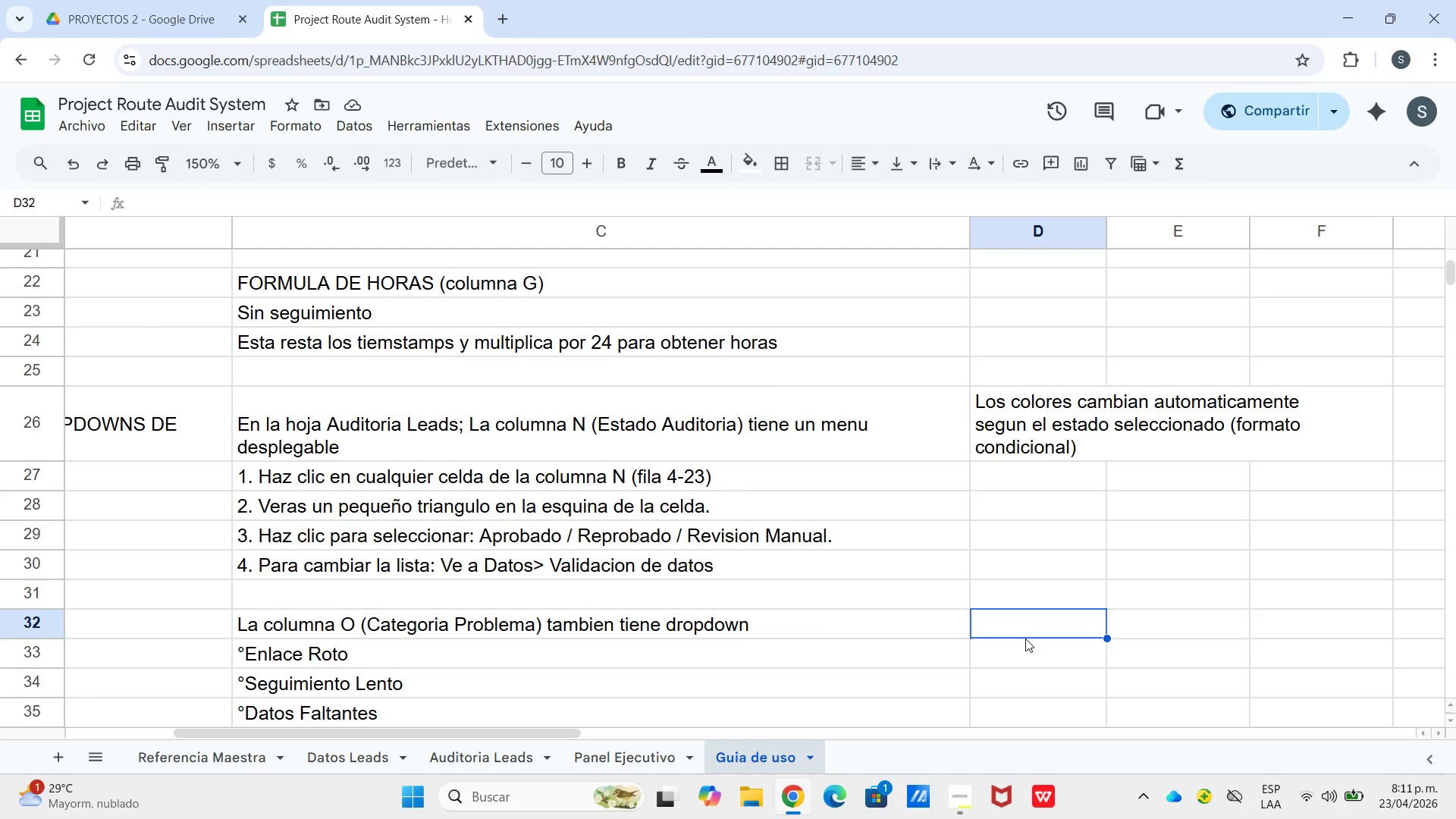 
wait(6.58)
 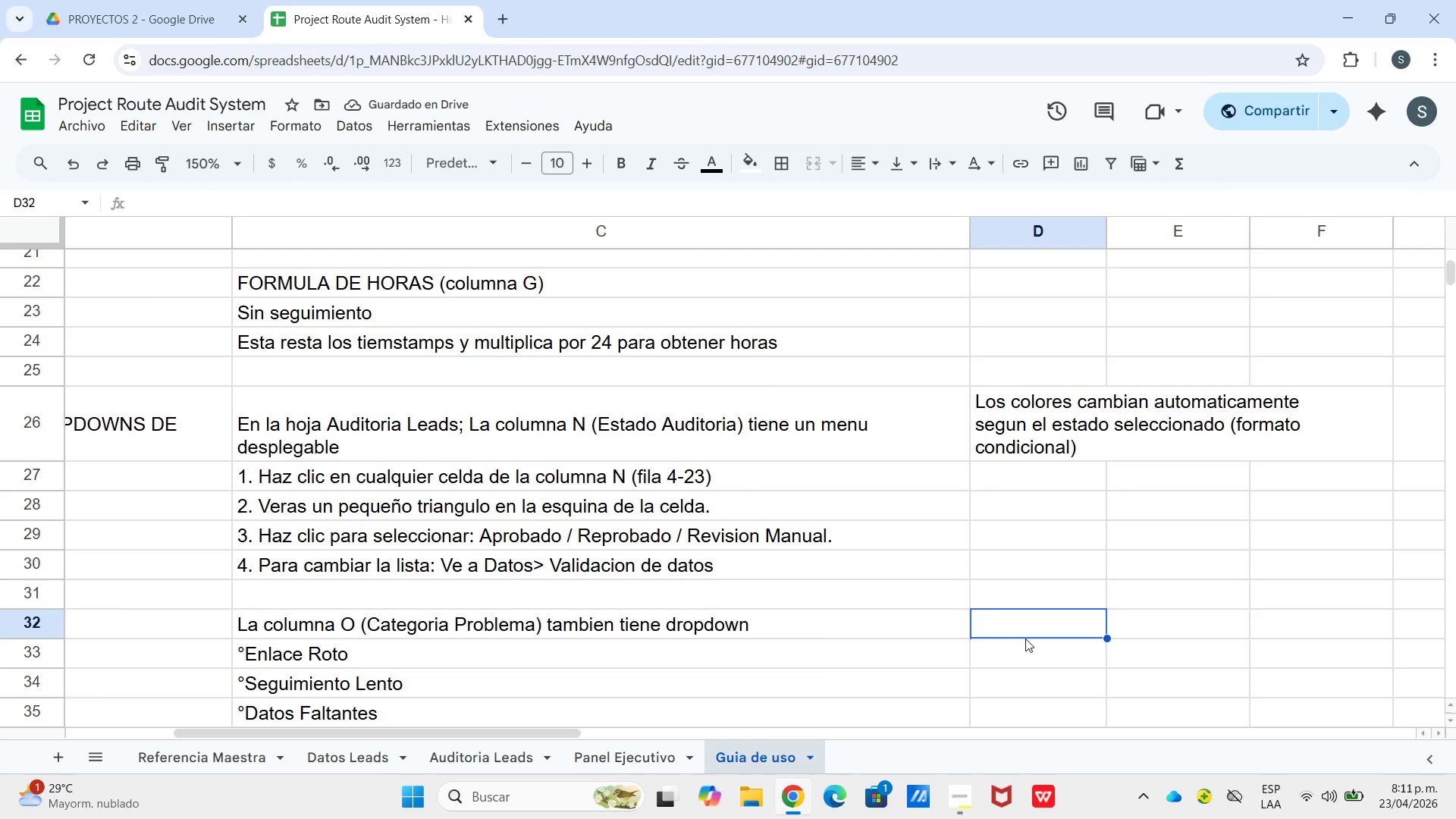 
key(Shift+P)
 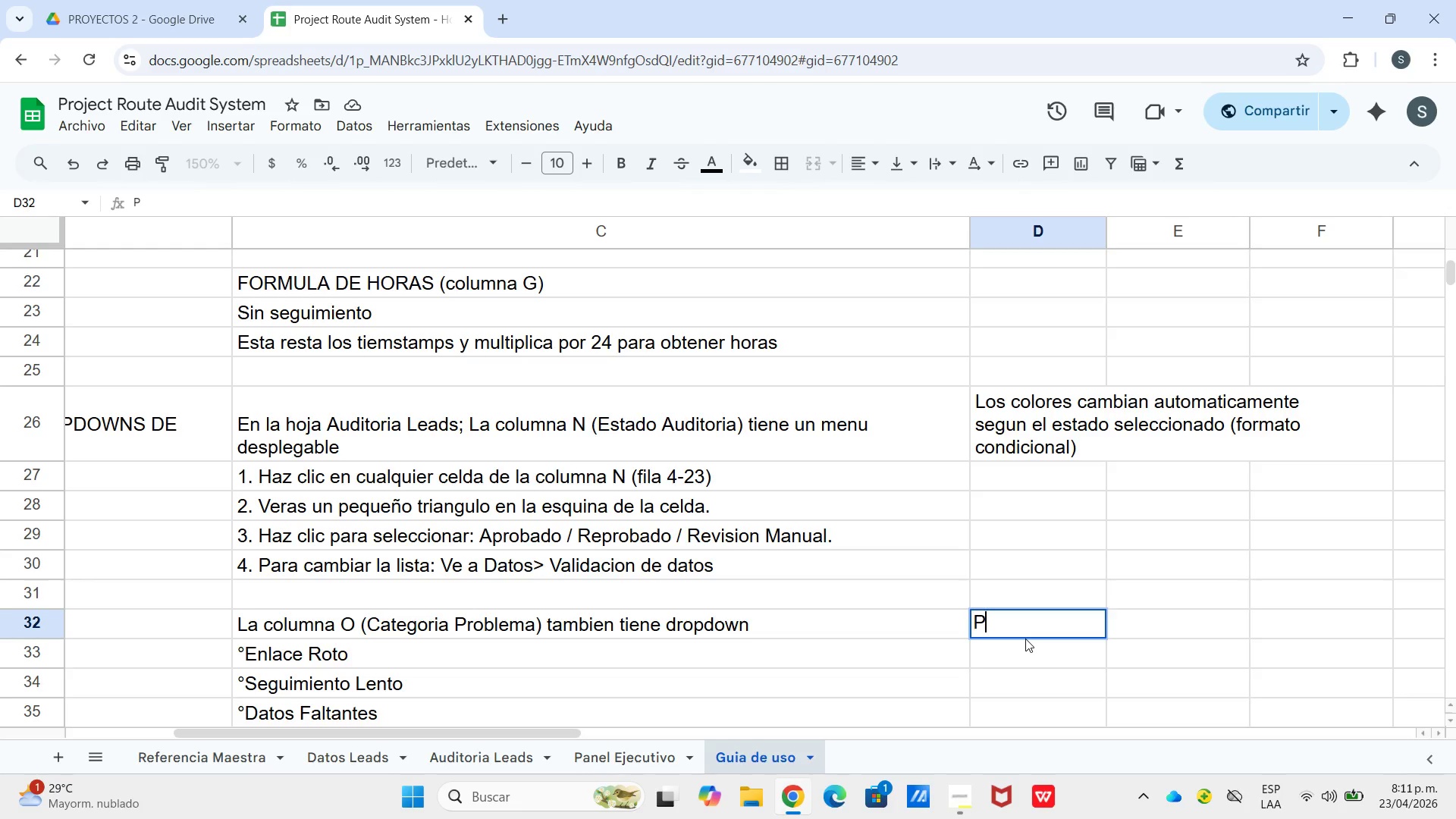 
key(Backspace)
 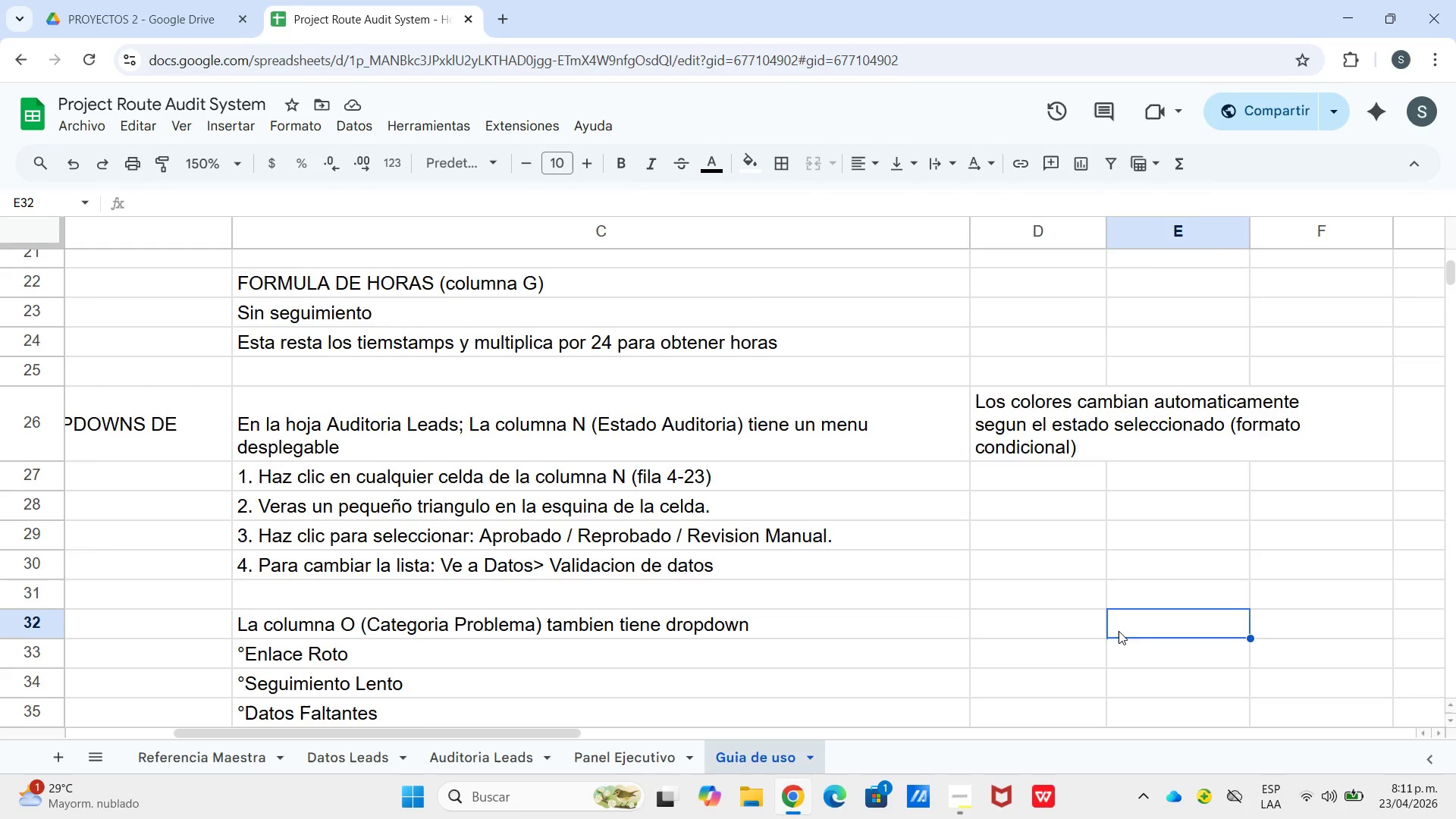 
left_click_drag(start_coordinate=[1115, 624], to_coordinate=[1120, 623])
 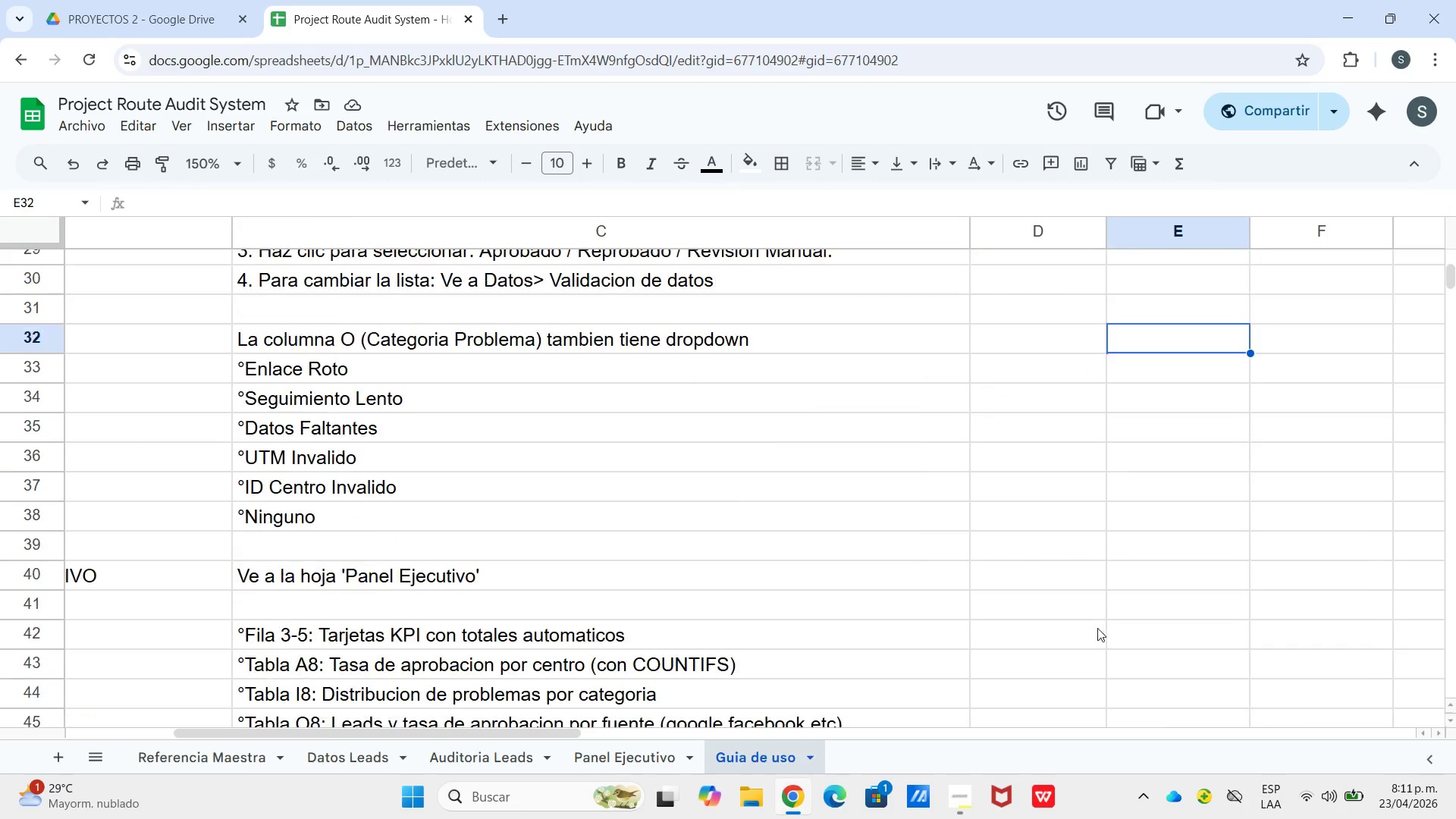 
scroll: coordinate [1109, 633], scroll_direction: down, amount: 2.0
 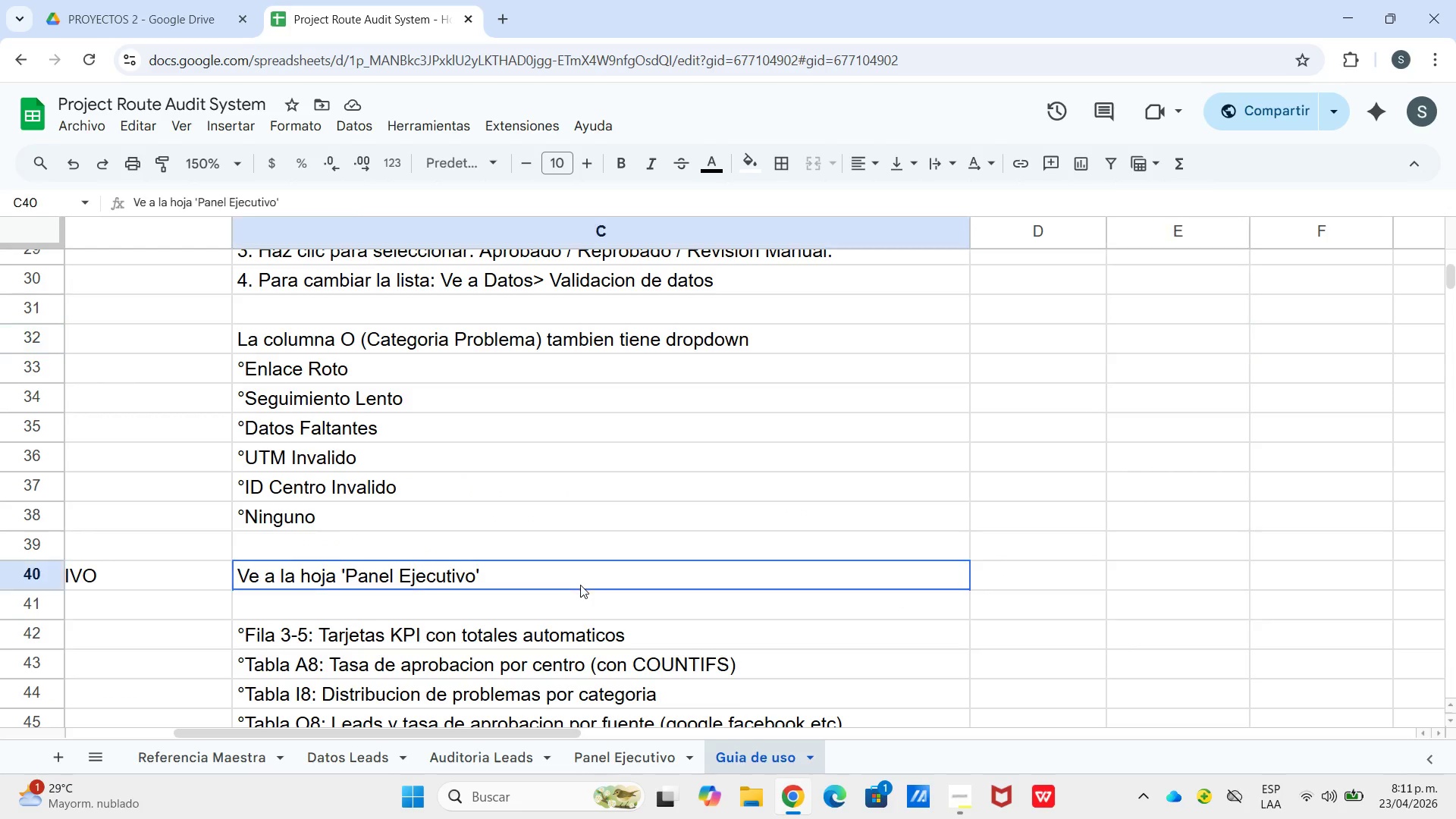 
left_click([580, 585])
 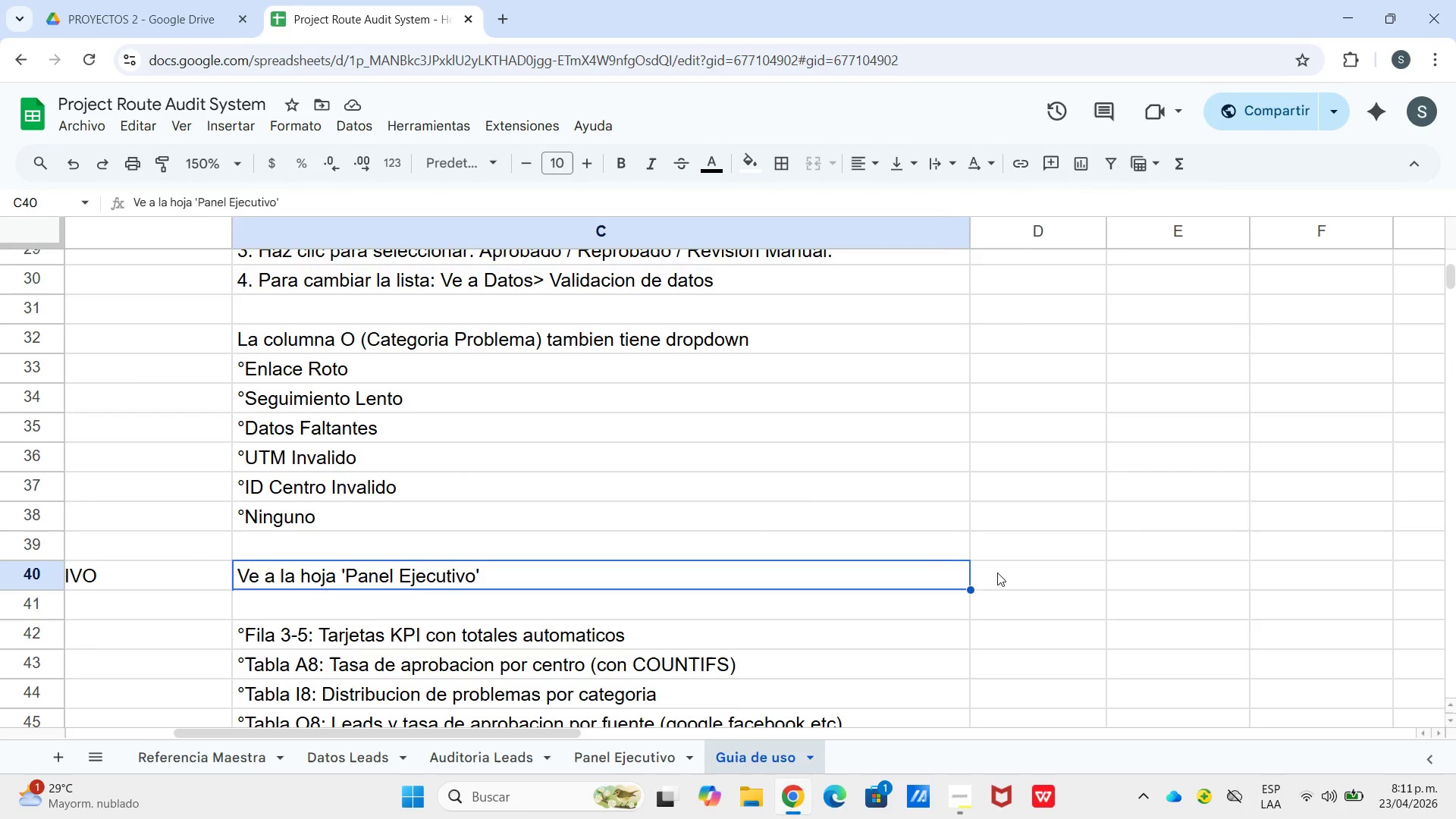 
type(Para refrescar)
 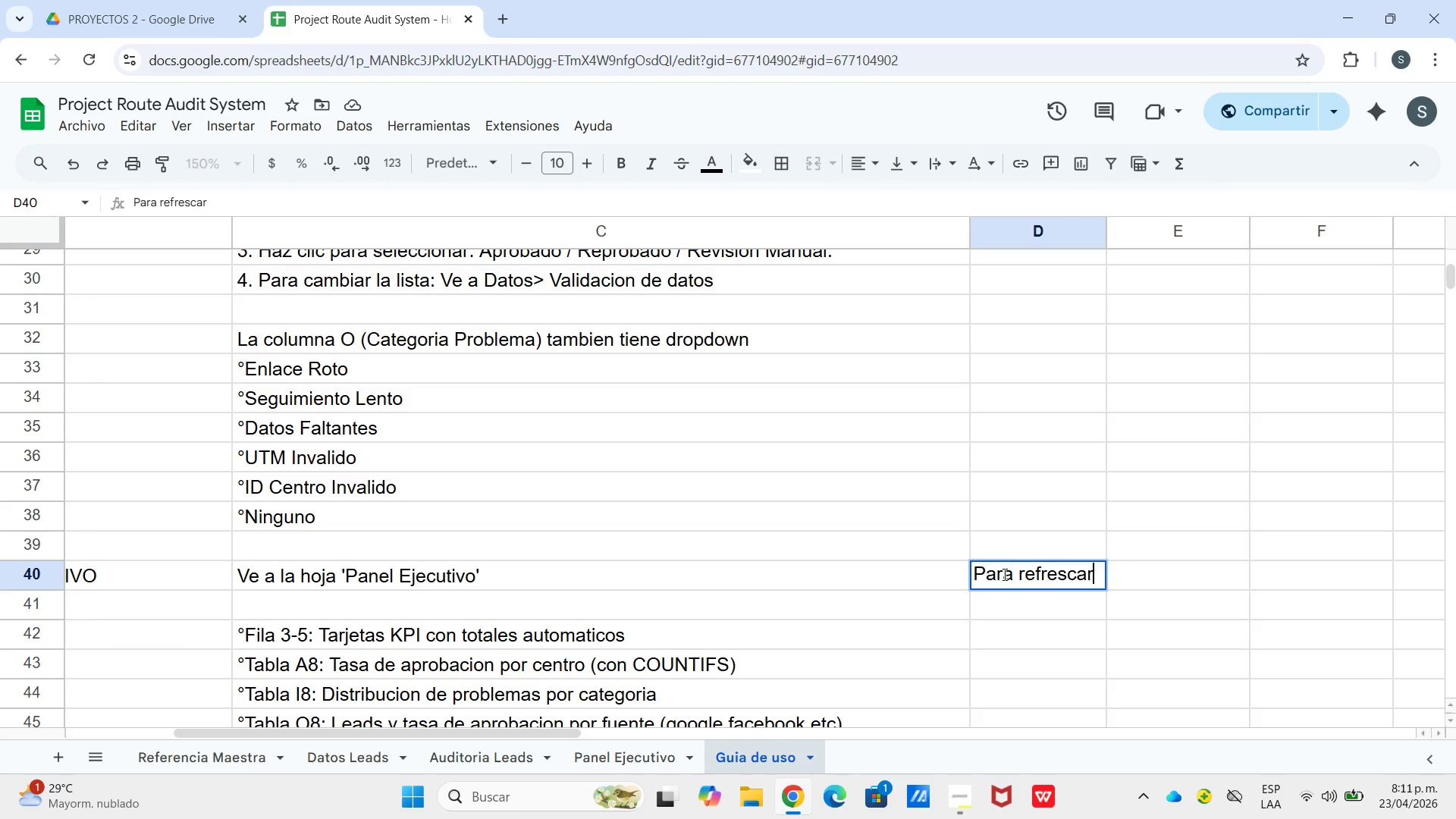 
type( los graficos en Google)
 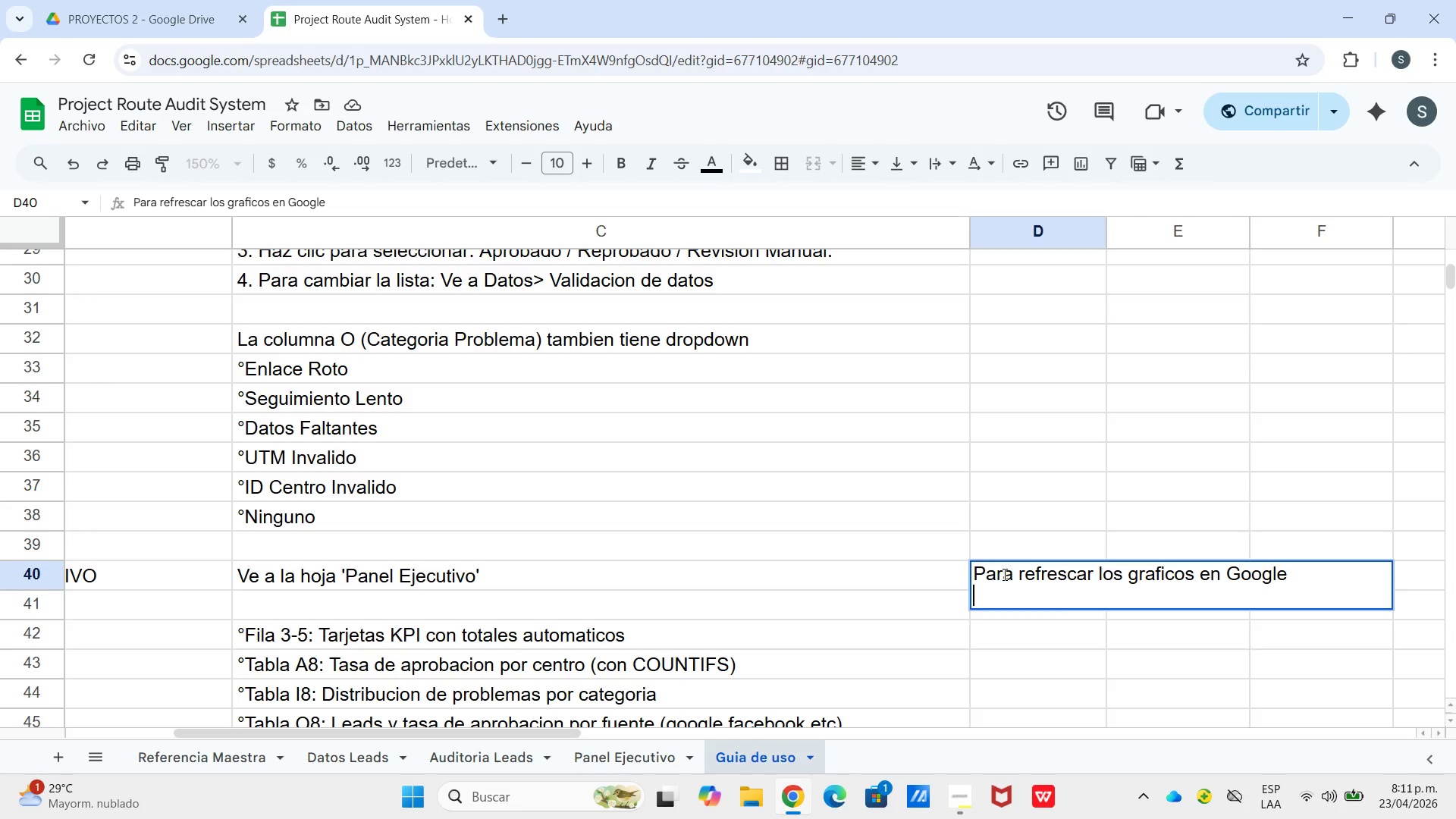 
key(Control+Enter)
 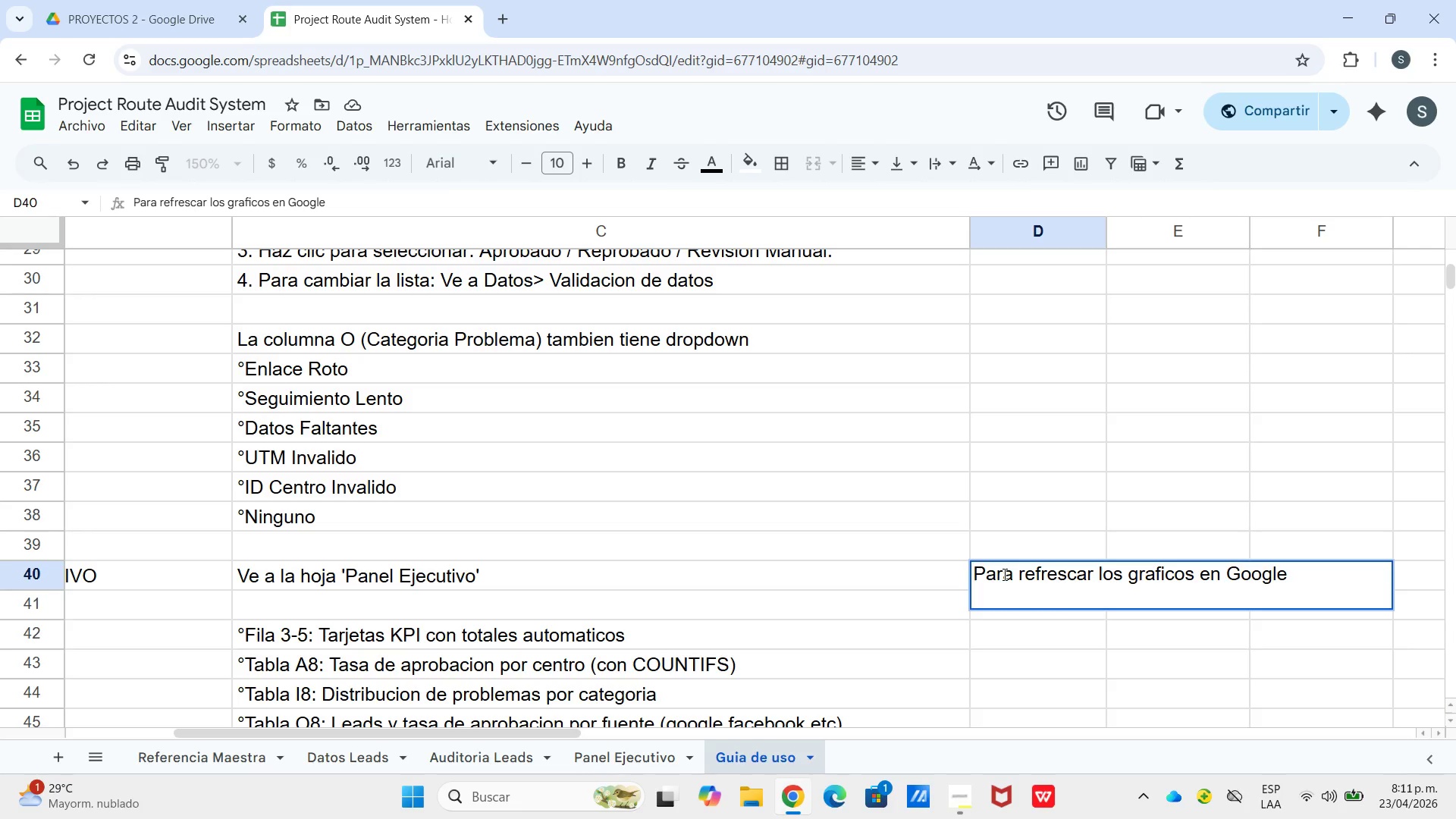 
type(Sheets> Archivo [Break] Actualizar *o)
 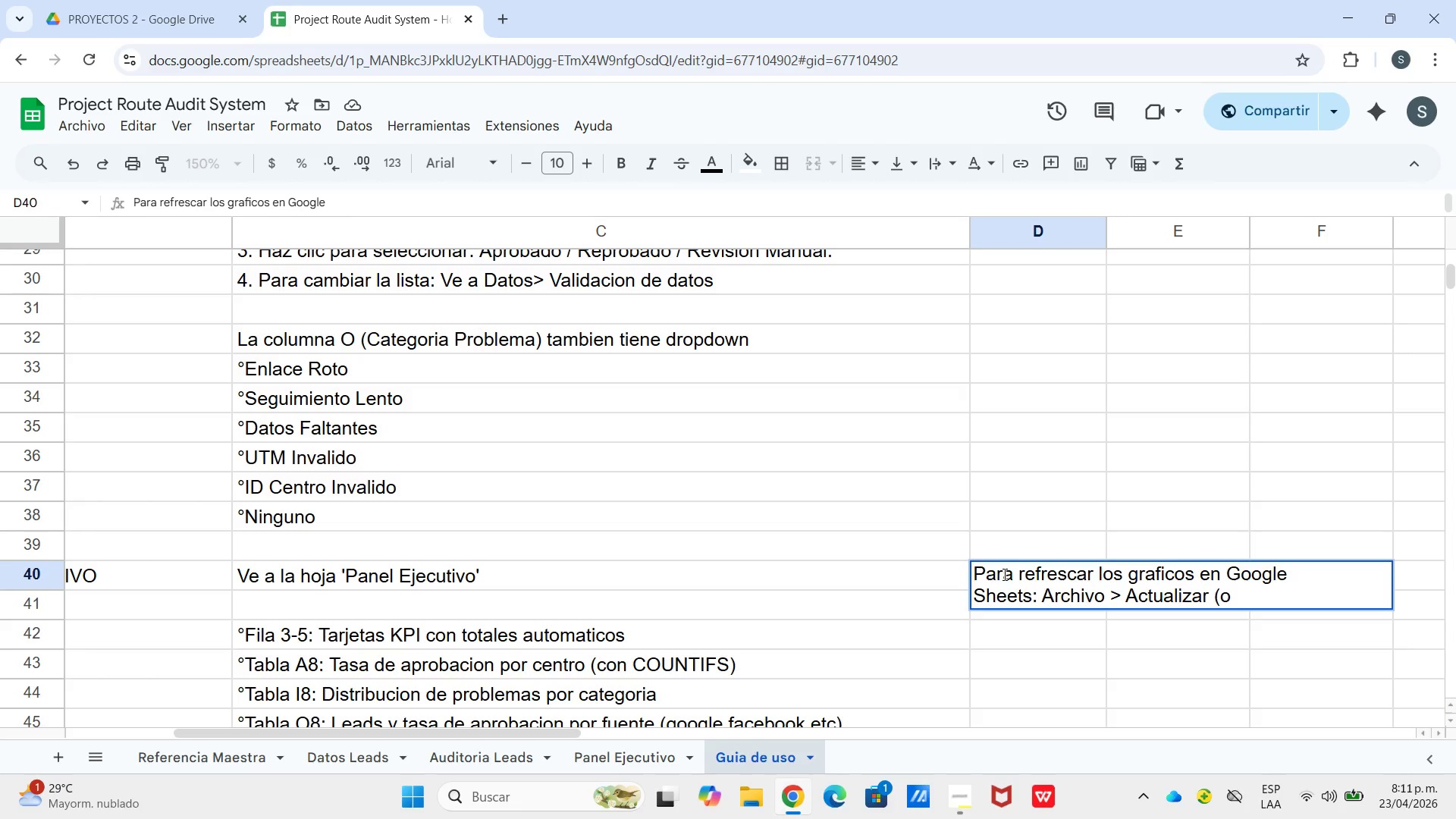 
key(Control+Enter)
 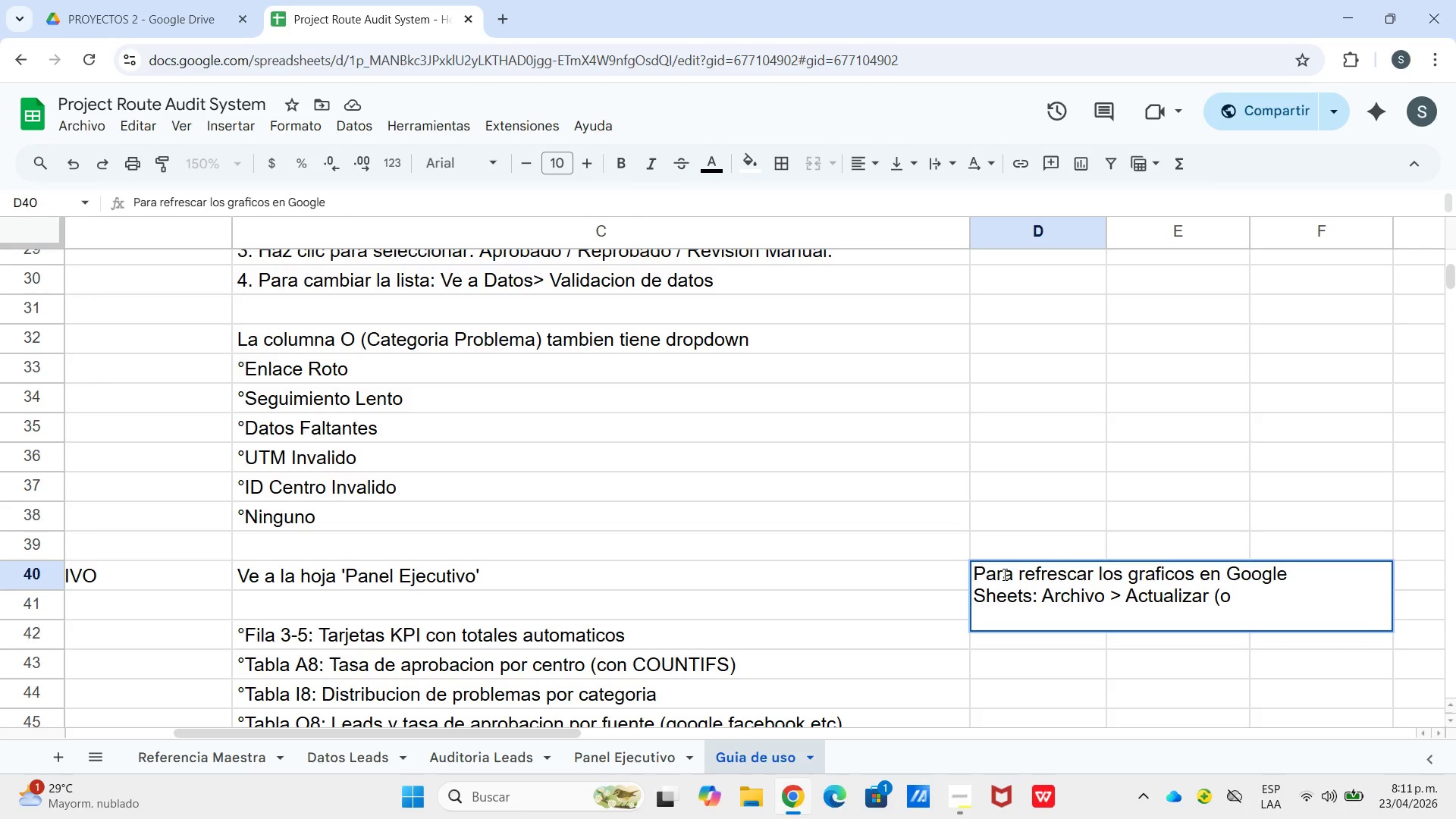 
type(Ctrl + Shift + F5()
 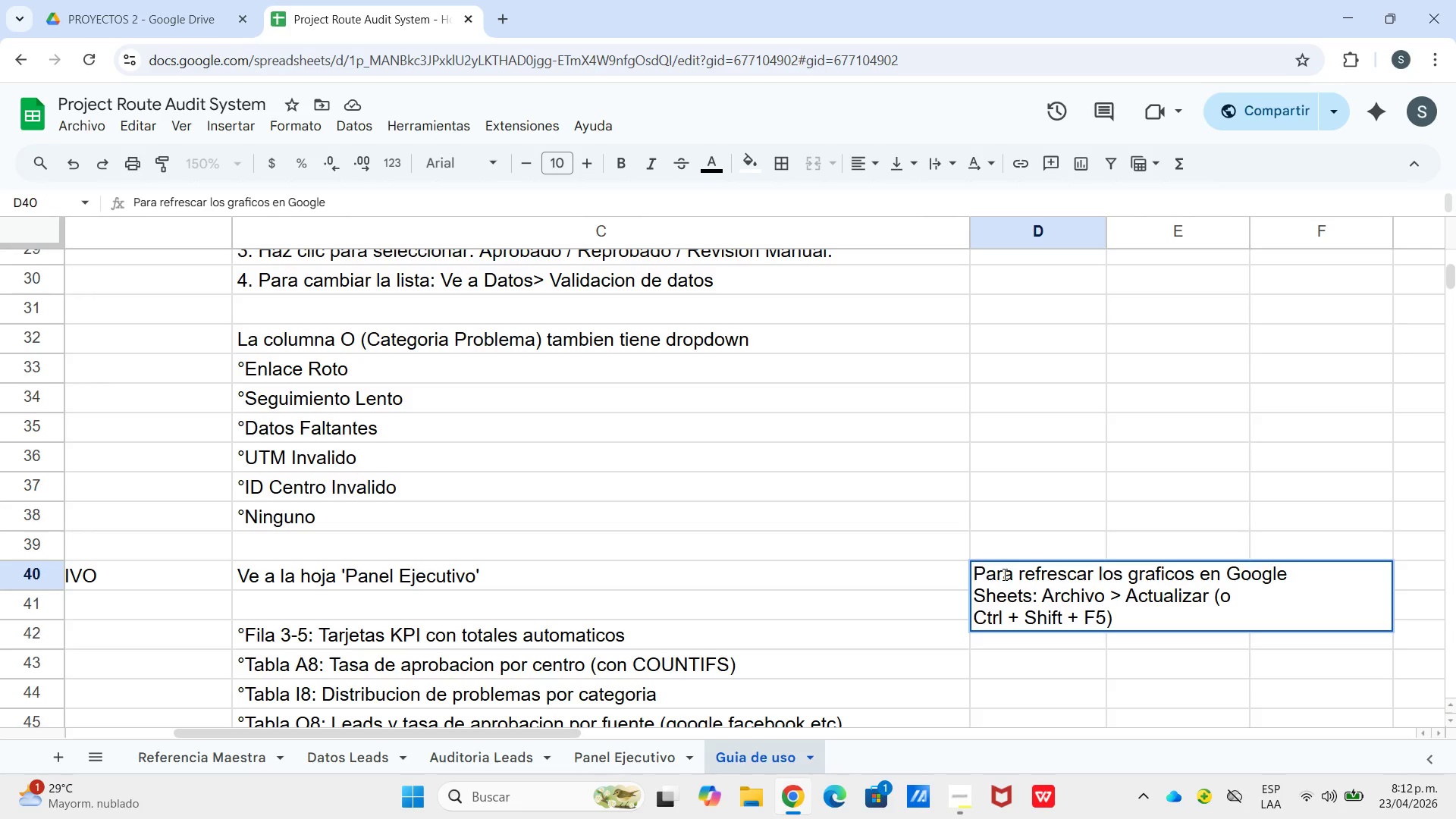 
wait(17.16)
 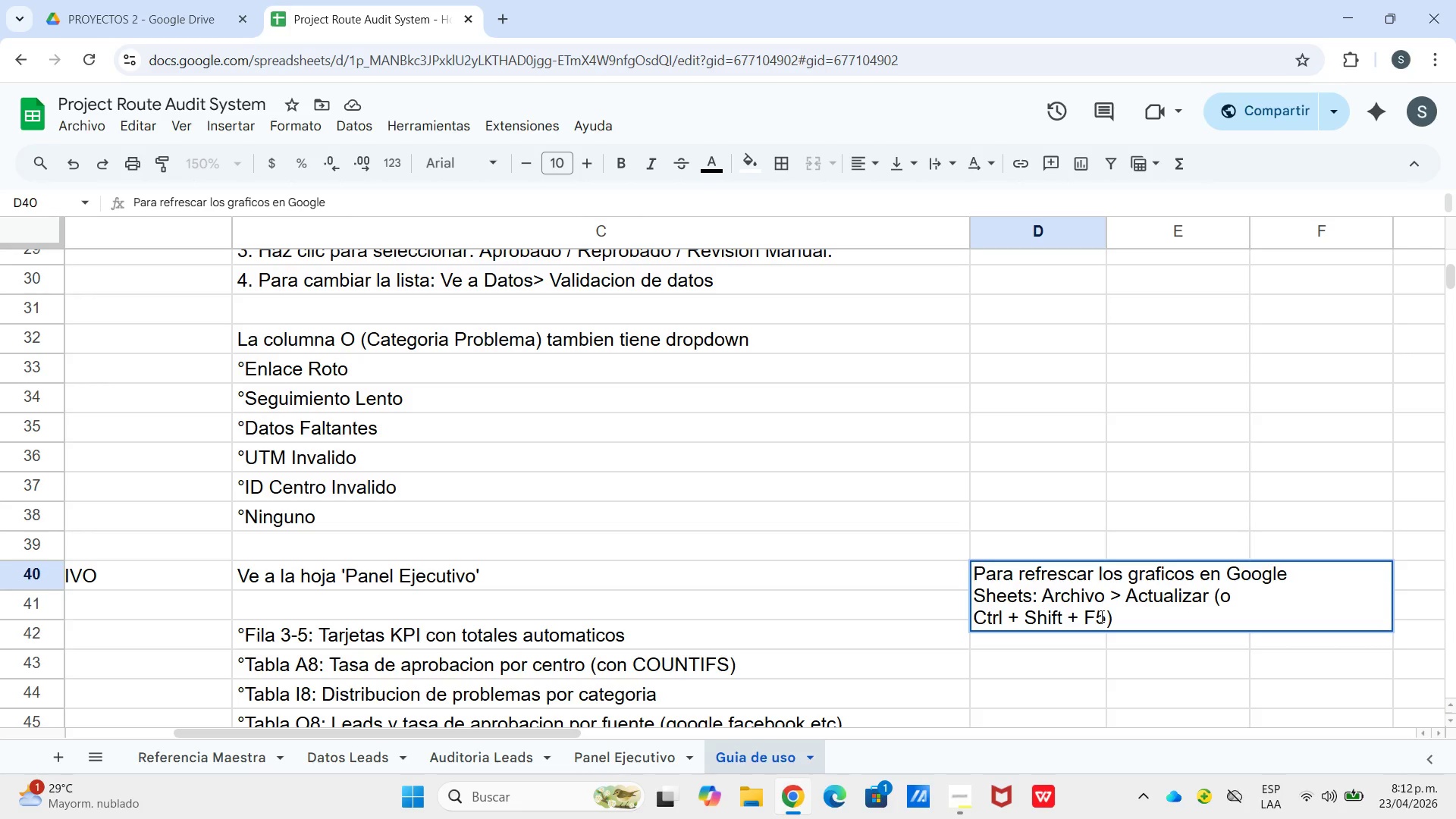 
left_click([1128, 486])
 